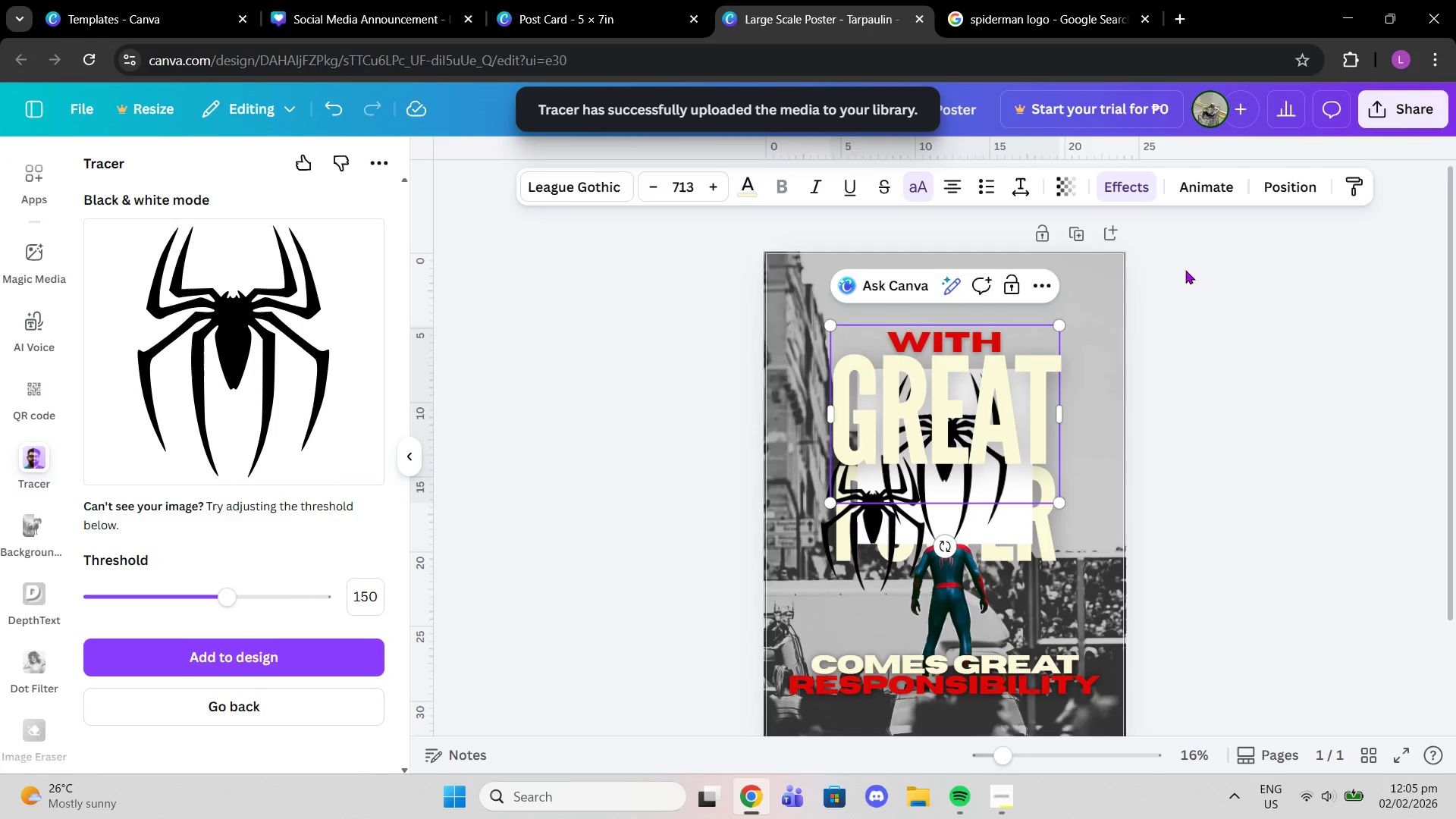 
left_click([1272, 193])
 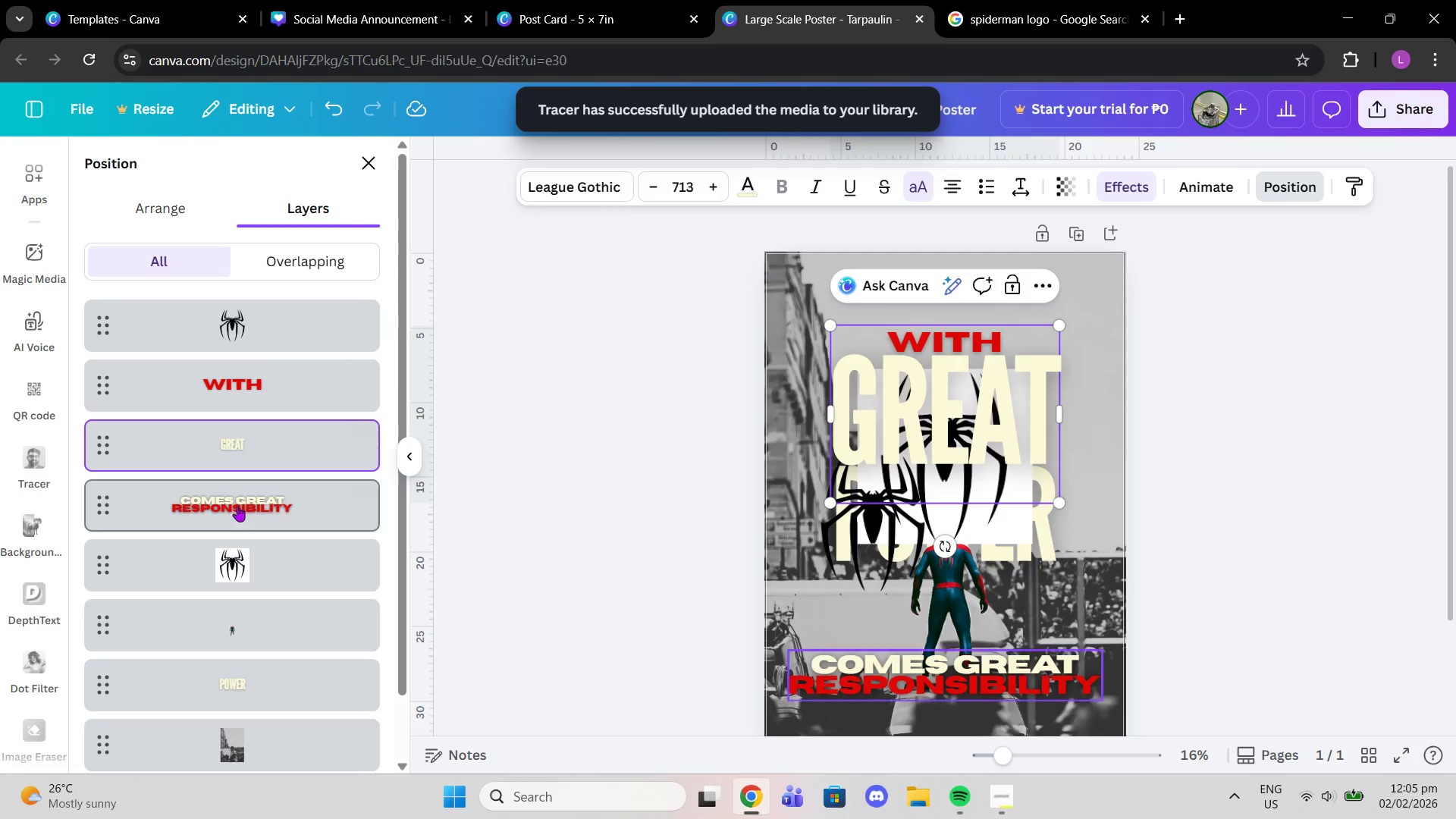 
left_click([239, 558])
 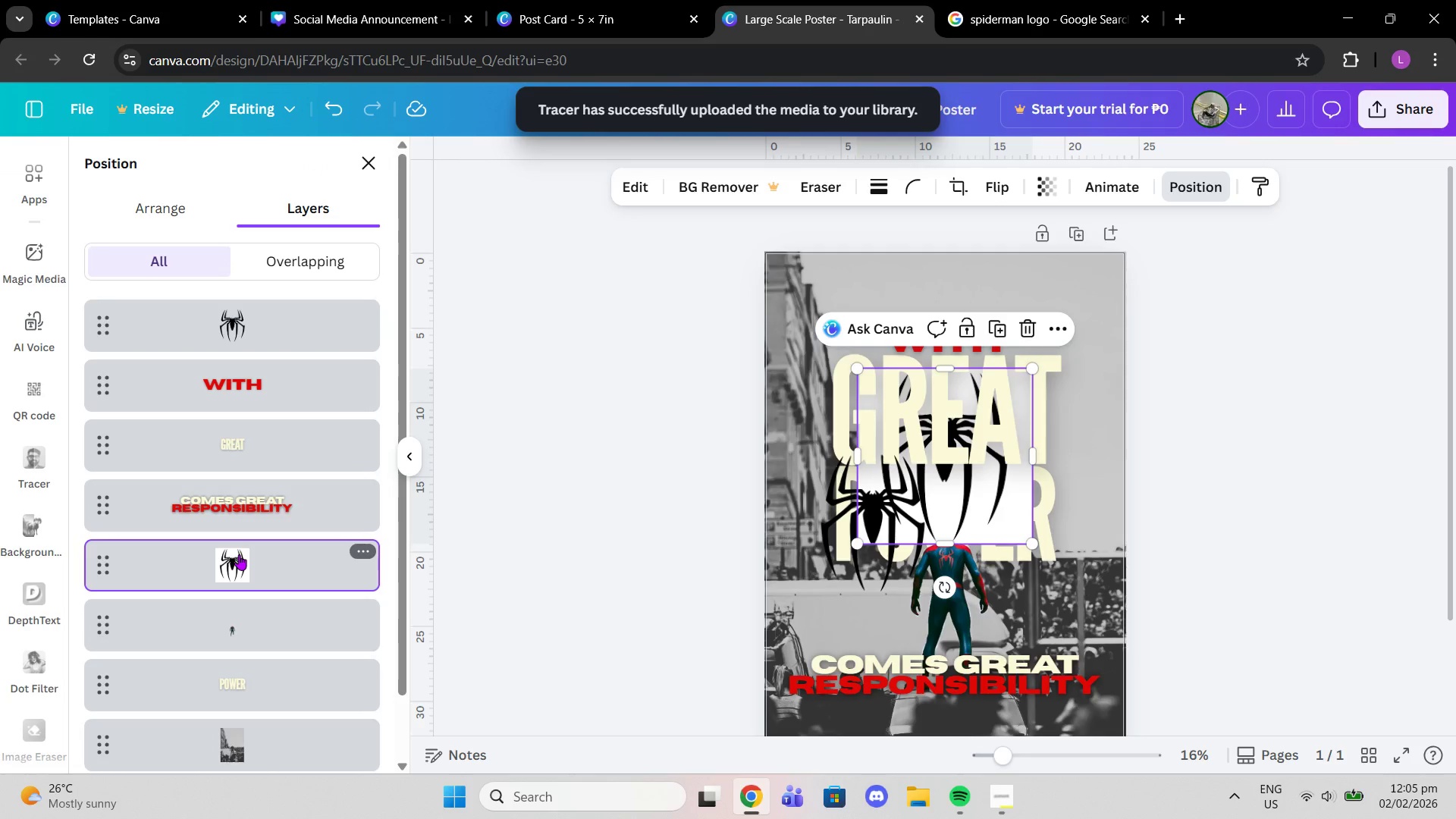 
key(Delete)
 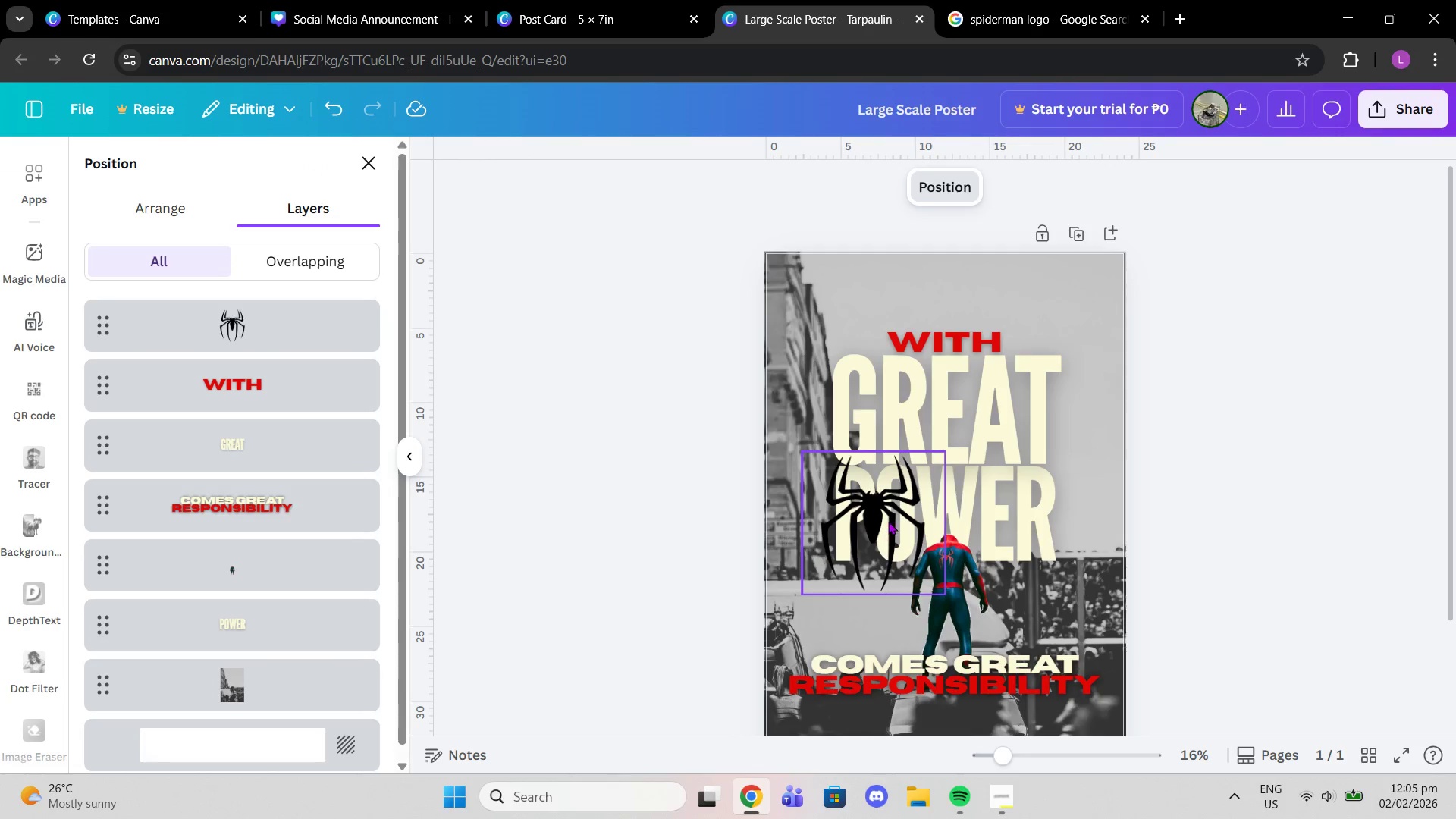 
left_click_drag(start_coordinate=[888, 521], to_coordinate=[962, 458])
 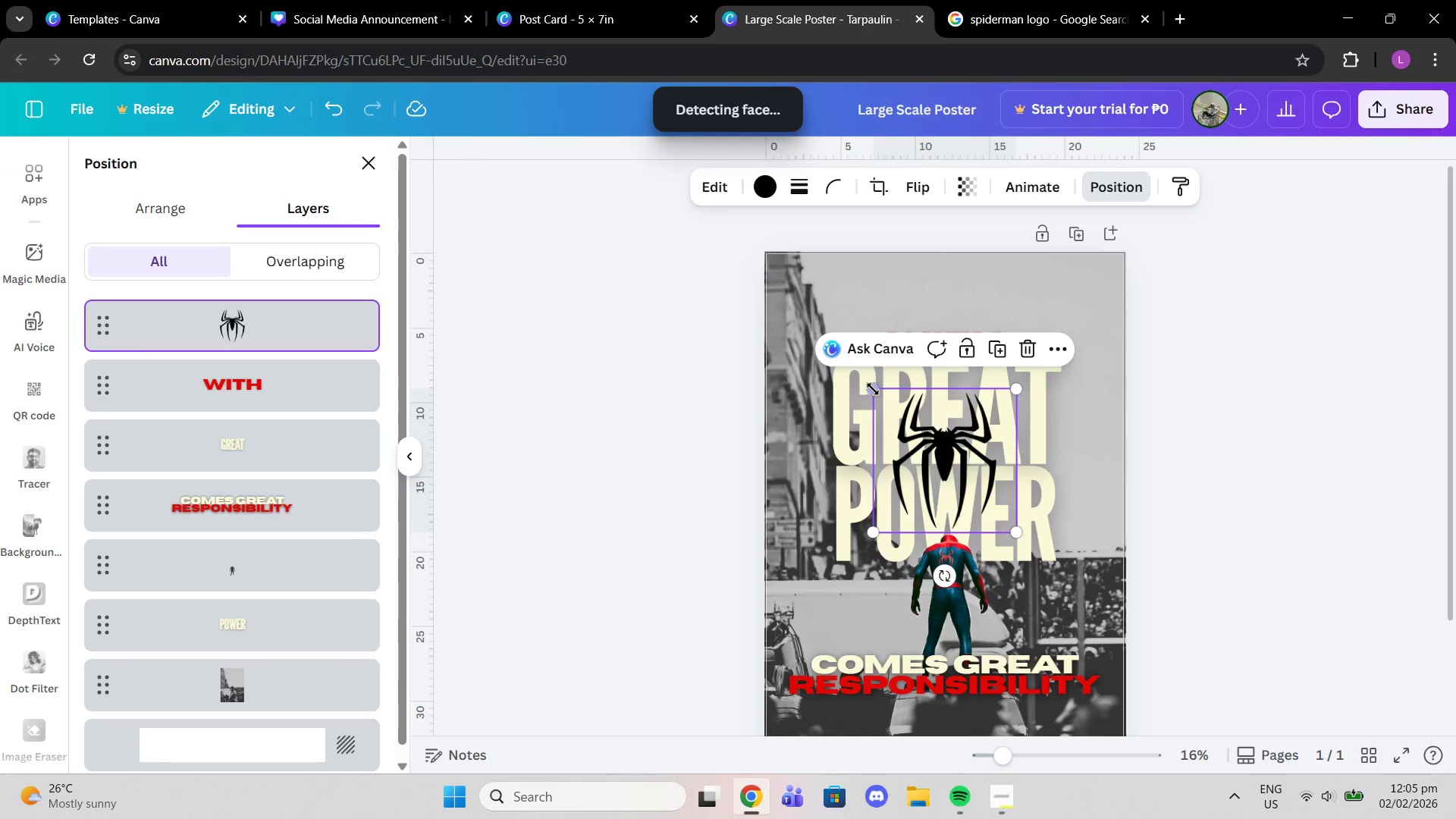 
left_click_drag(start_coordinate=[873, 389], to_coordinate=[769, 331])
 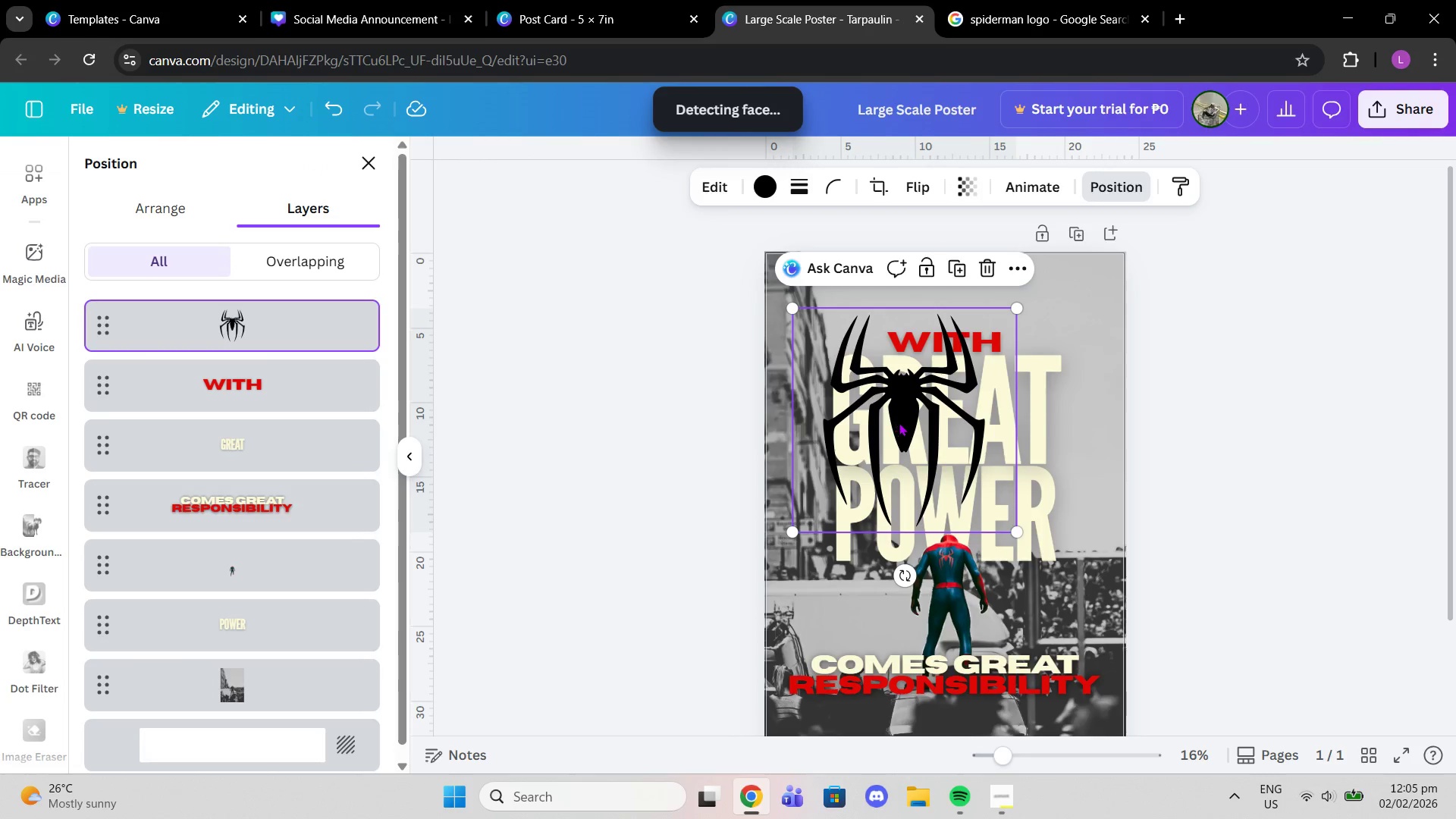 
left_click_drag(start_coordinate=[899, 422], to_coordinate=[936, 474])
 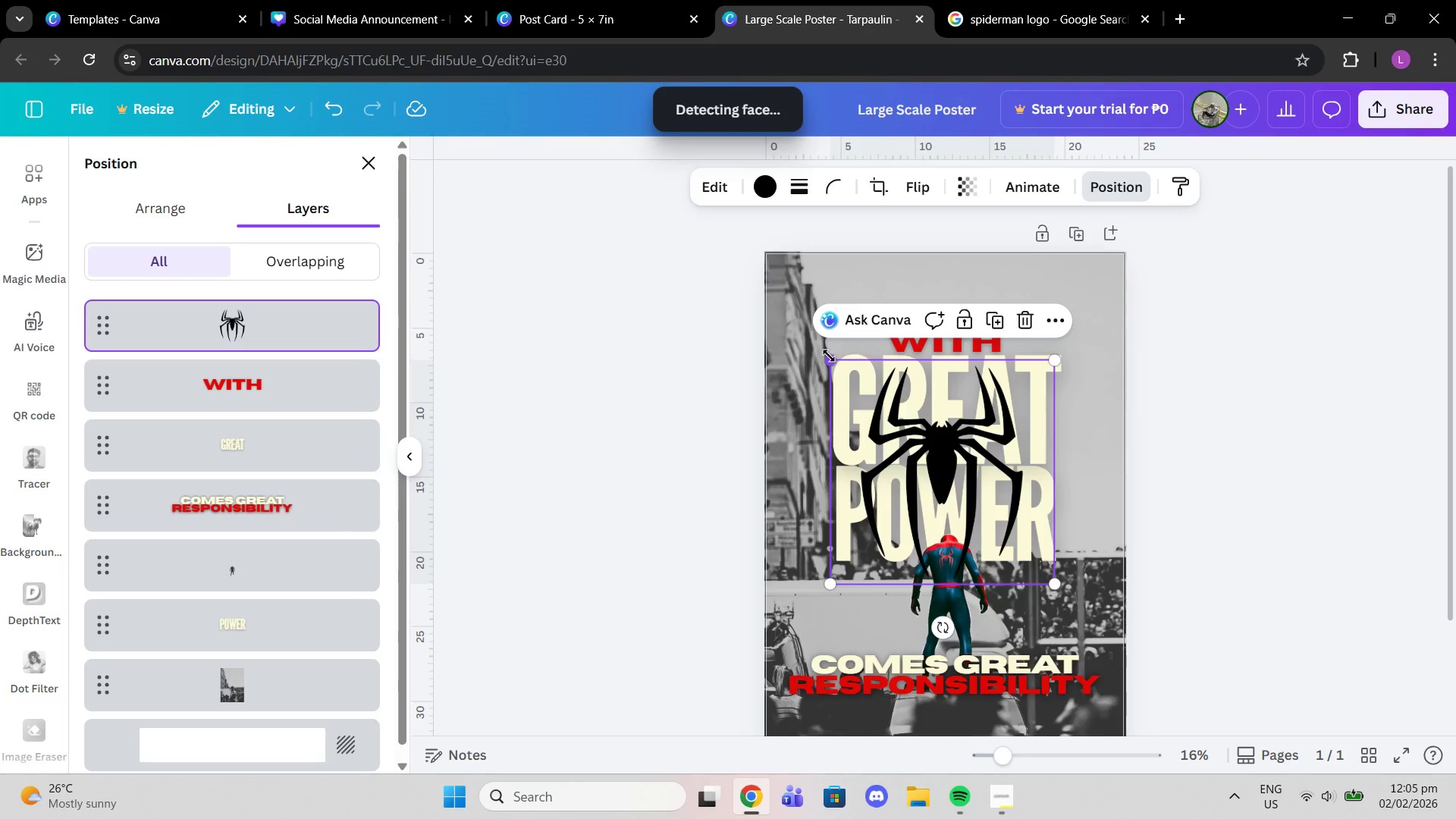 
left_click_drag(start_coordinate=[828, 356], to_coordinate=[879, 409])
 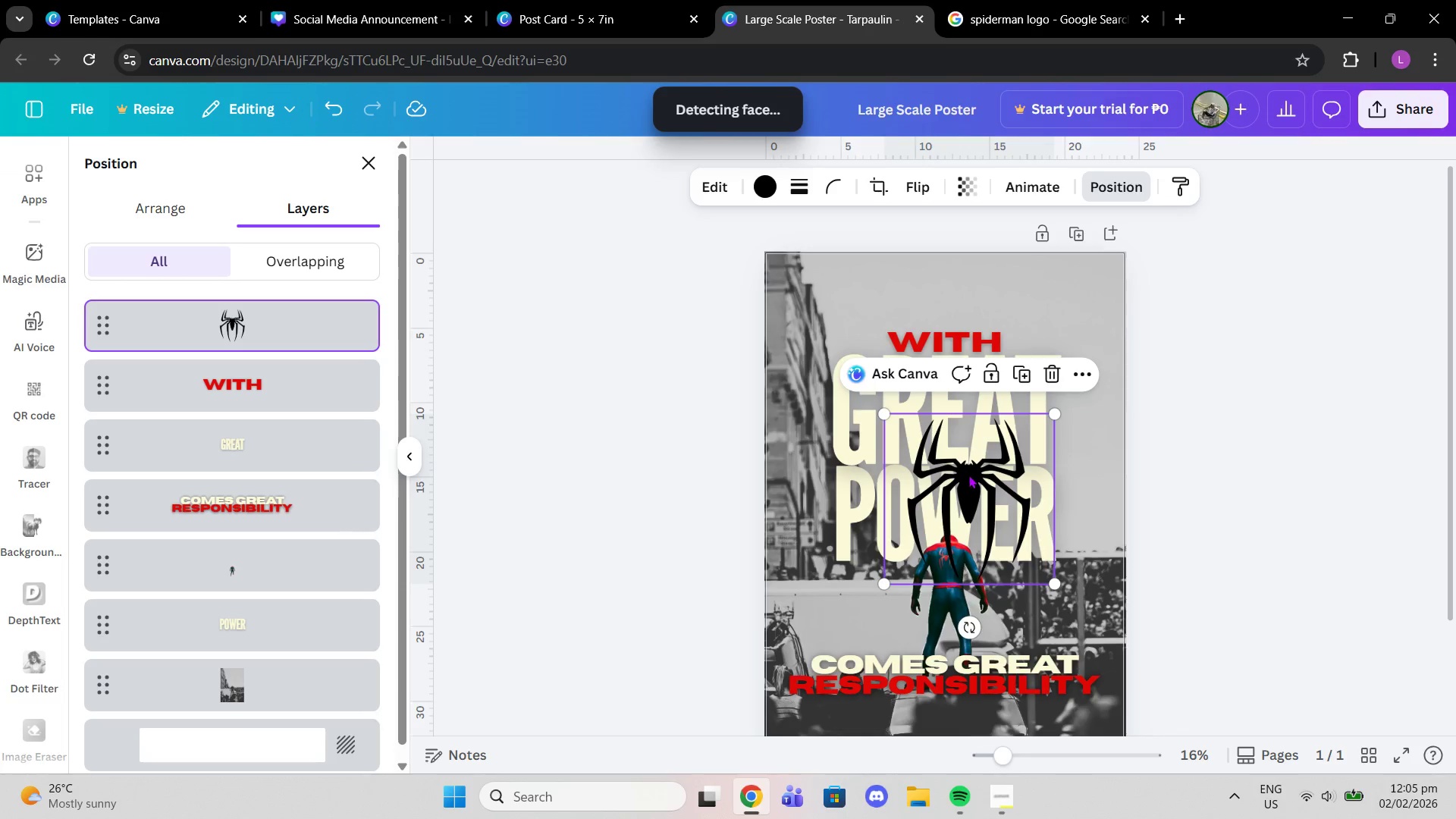 
left_click_drag(start_coordinate=[971, 478], to_coordinate=[944, 445])
 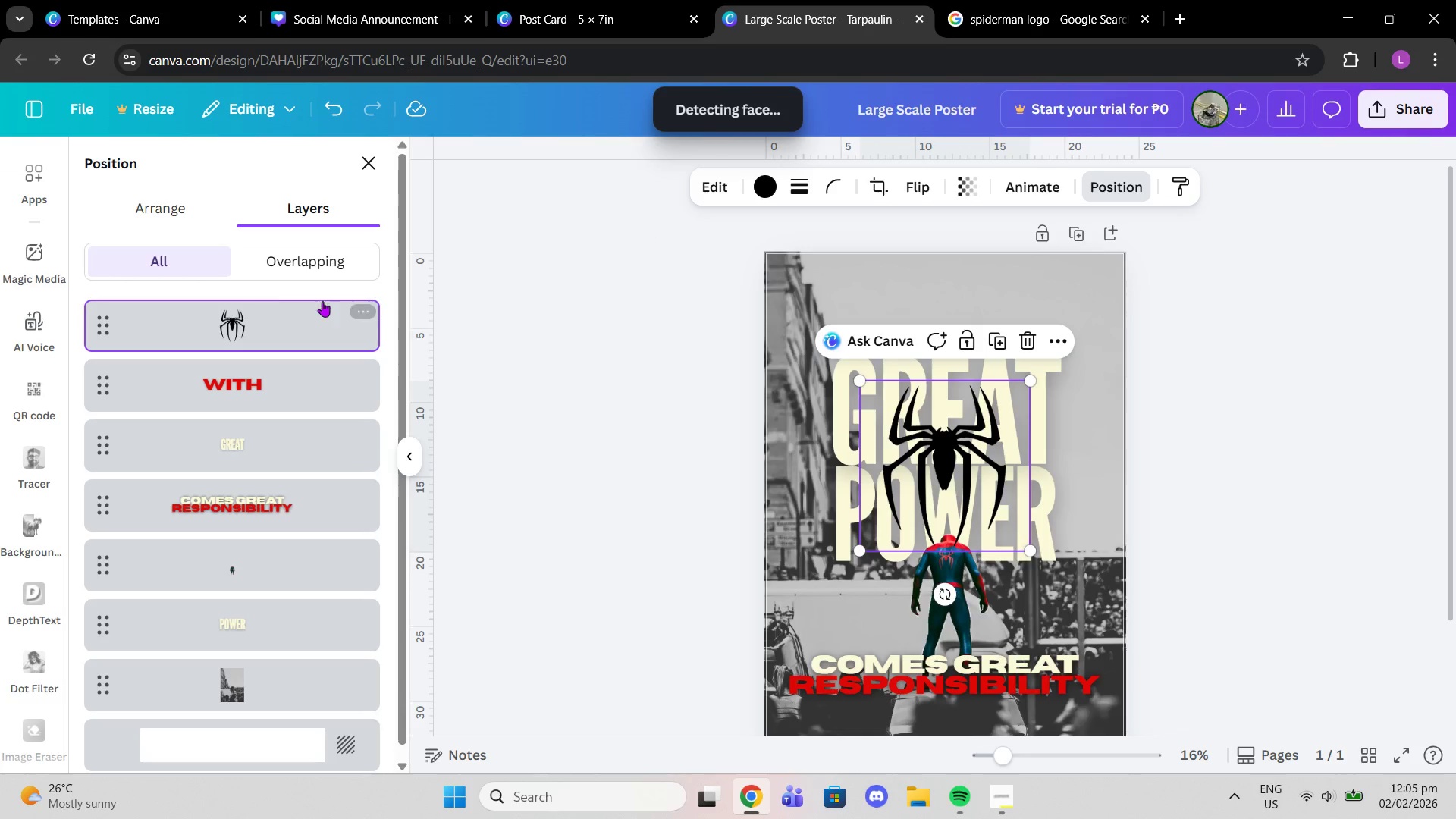 
left_click_drag(start_coordinate=[281, 310], to_coordinate=[278, 619])
 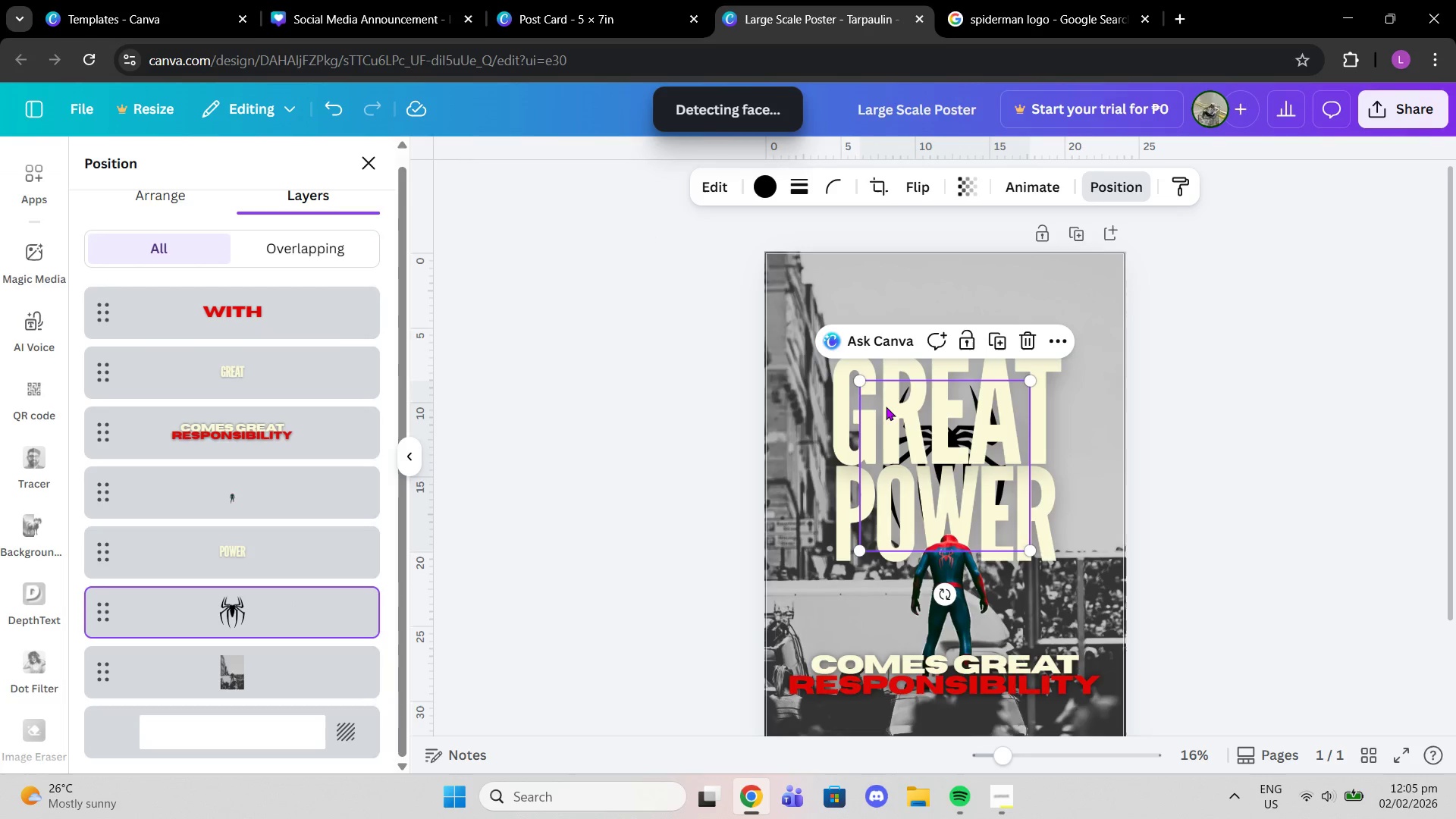 
scroll: coordinate [265, 422], scroll_direction: down, amount: 2.0
 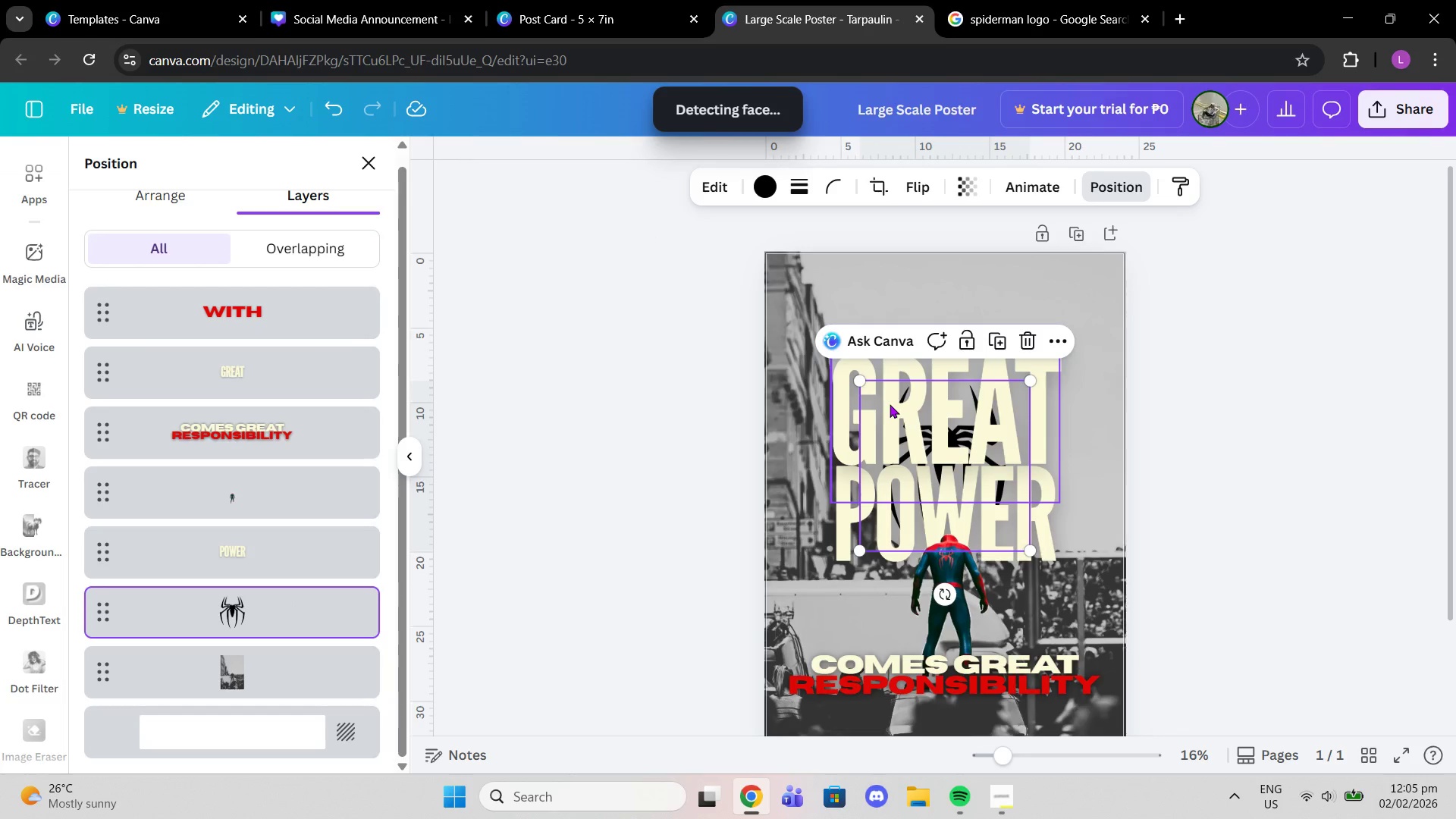 
left_click_drag(start_coordinate=[265, 598], to_coordinate=[256, 393])
 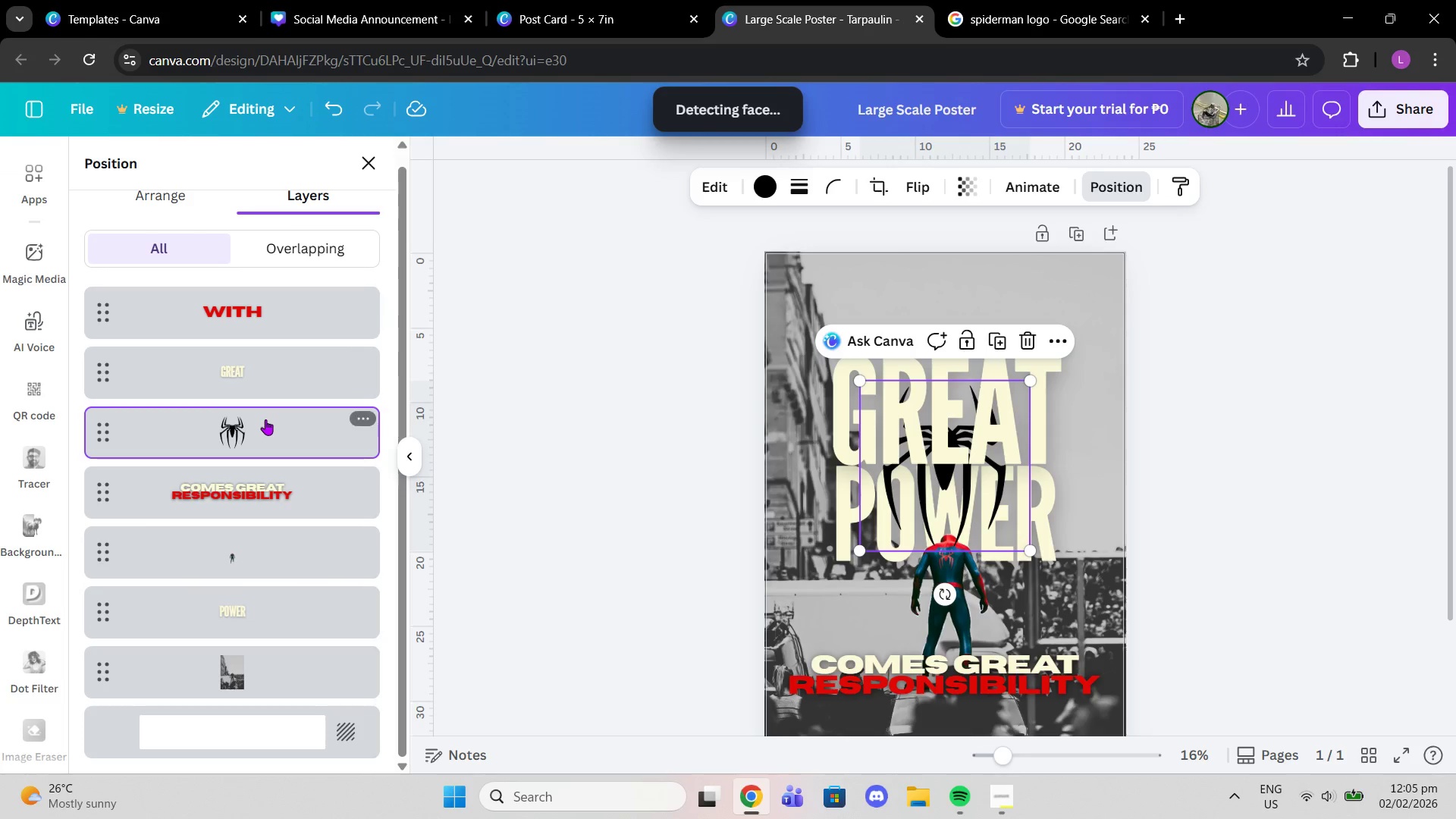 
left_click_drag(start_coordinate=[264, 422], to_coordinate=[275, 613])
 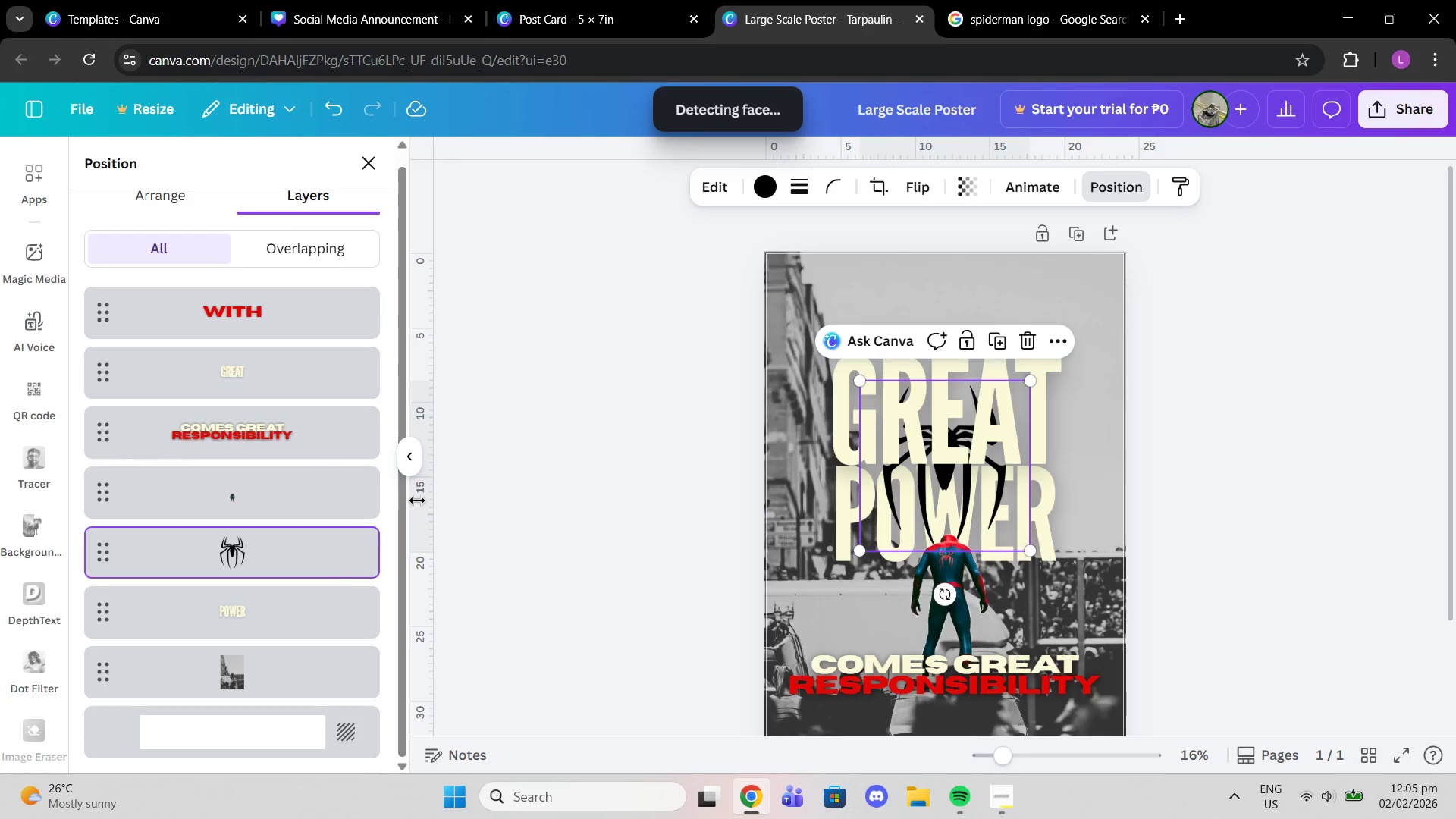 
left_click_drag(start_coordinate=[267, 555], to_coordinate=[270, 620])
 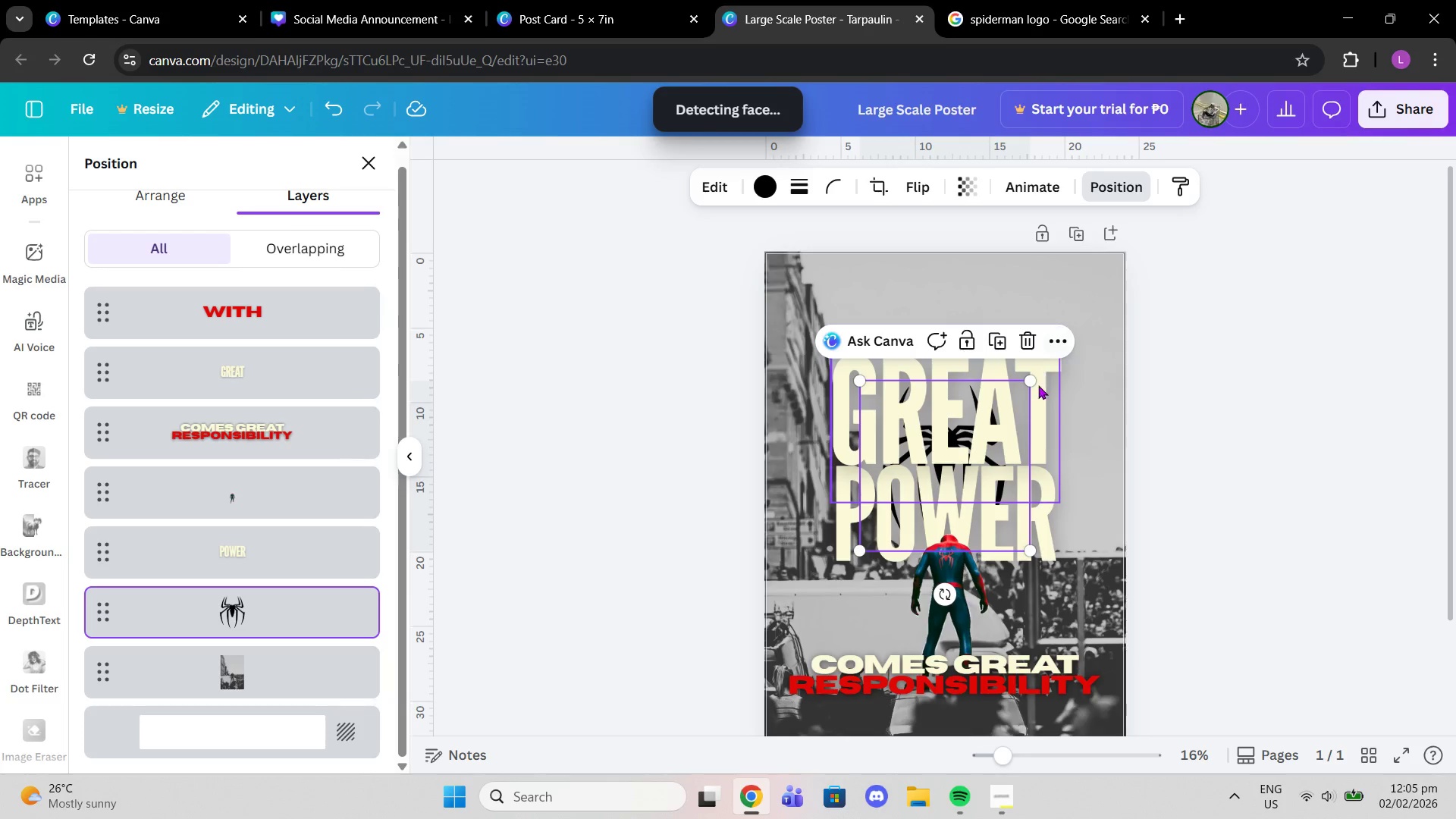 
left_click_drag(start_coordinate=[1031, 381], to_coordinate=[1079, 319])
 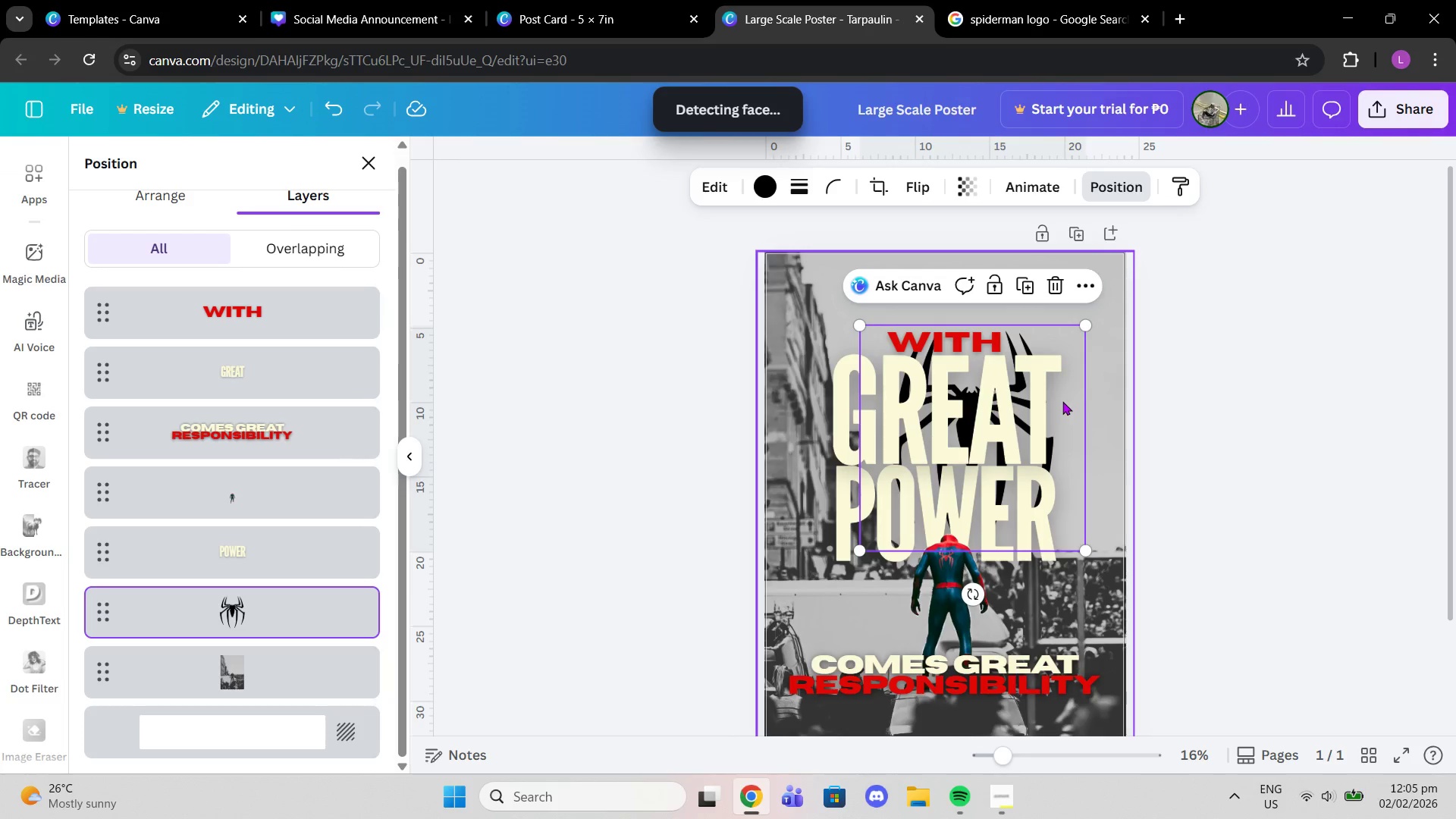 
left_click_drag(start_coordinate=[1062, 401], to_coordinate=[1034, 402])
 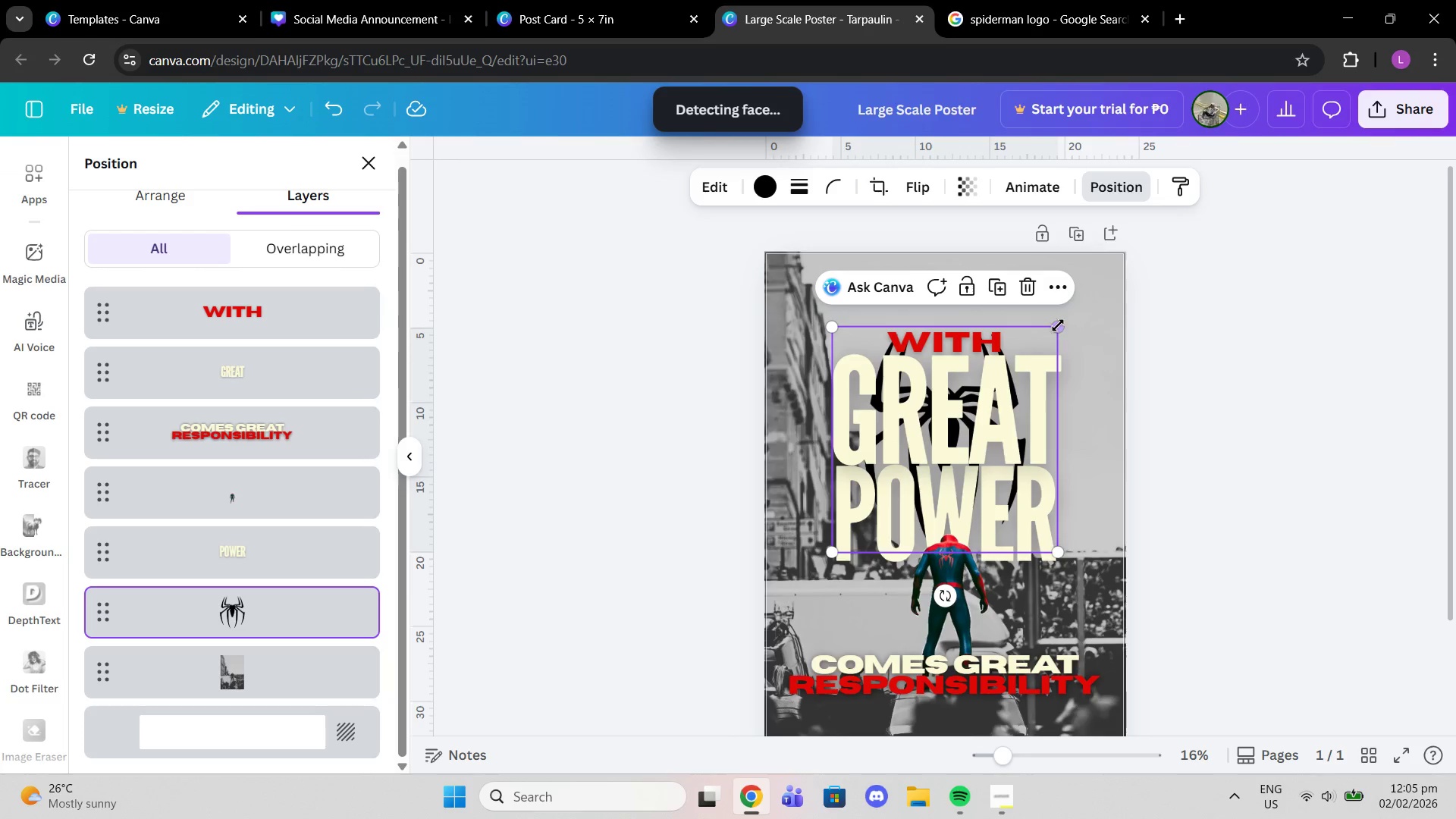 
left_click_drag(start_coordinate=[1058, 325], to_coordinate=[1118, 288])
 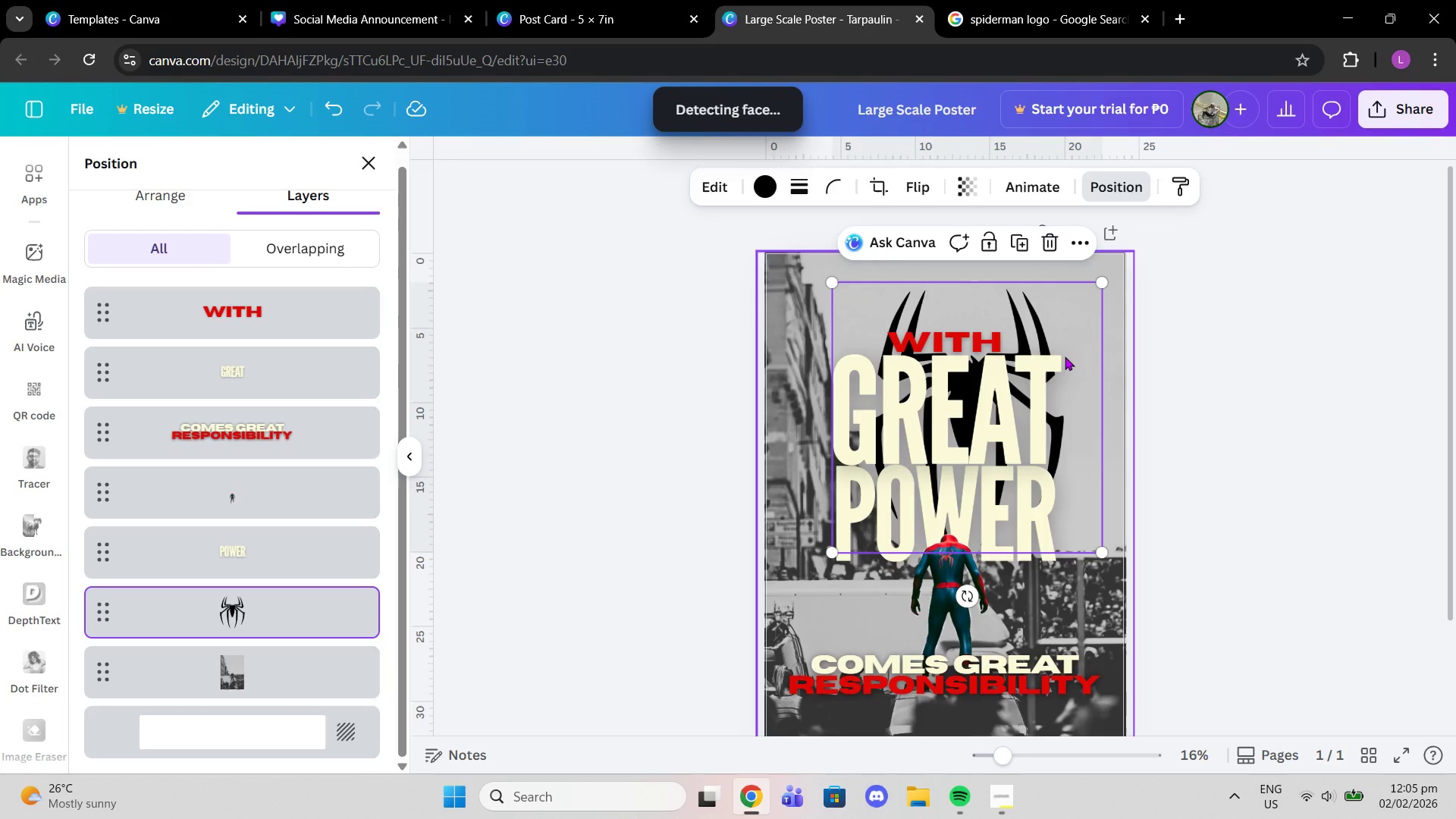 
left_click_drag(start_coordinate=[1065, 356], to_coordinate=[1042, 388])
 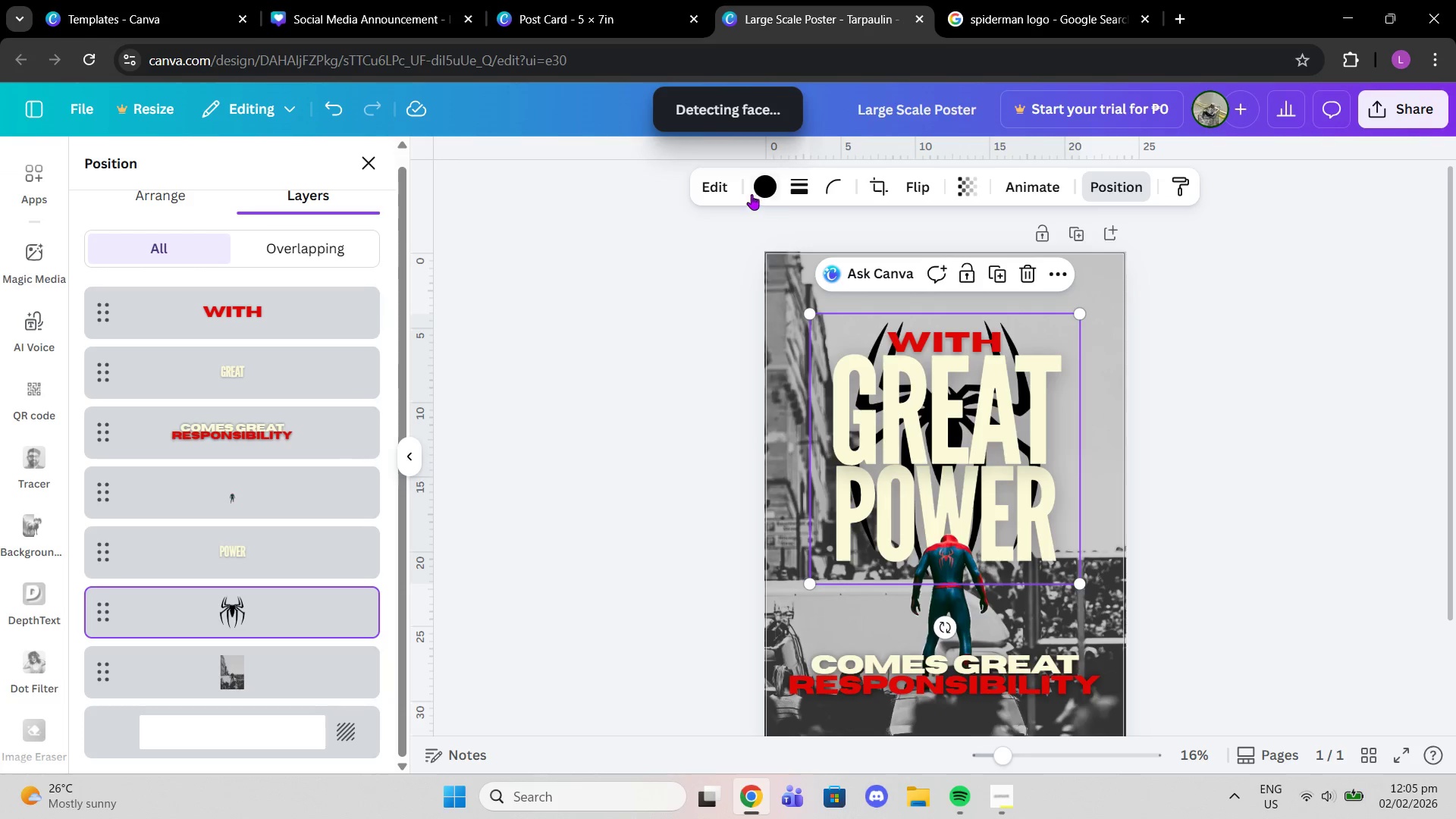 
left_click([750, 193])
 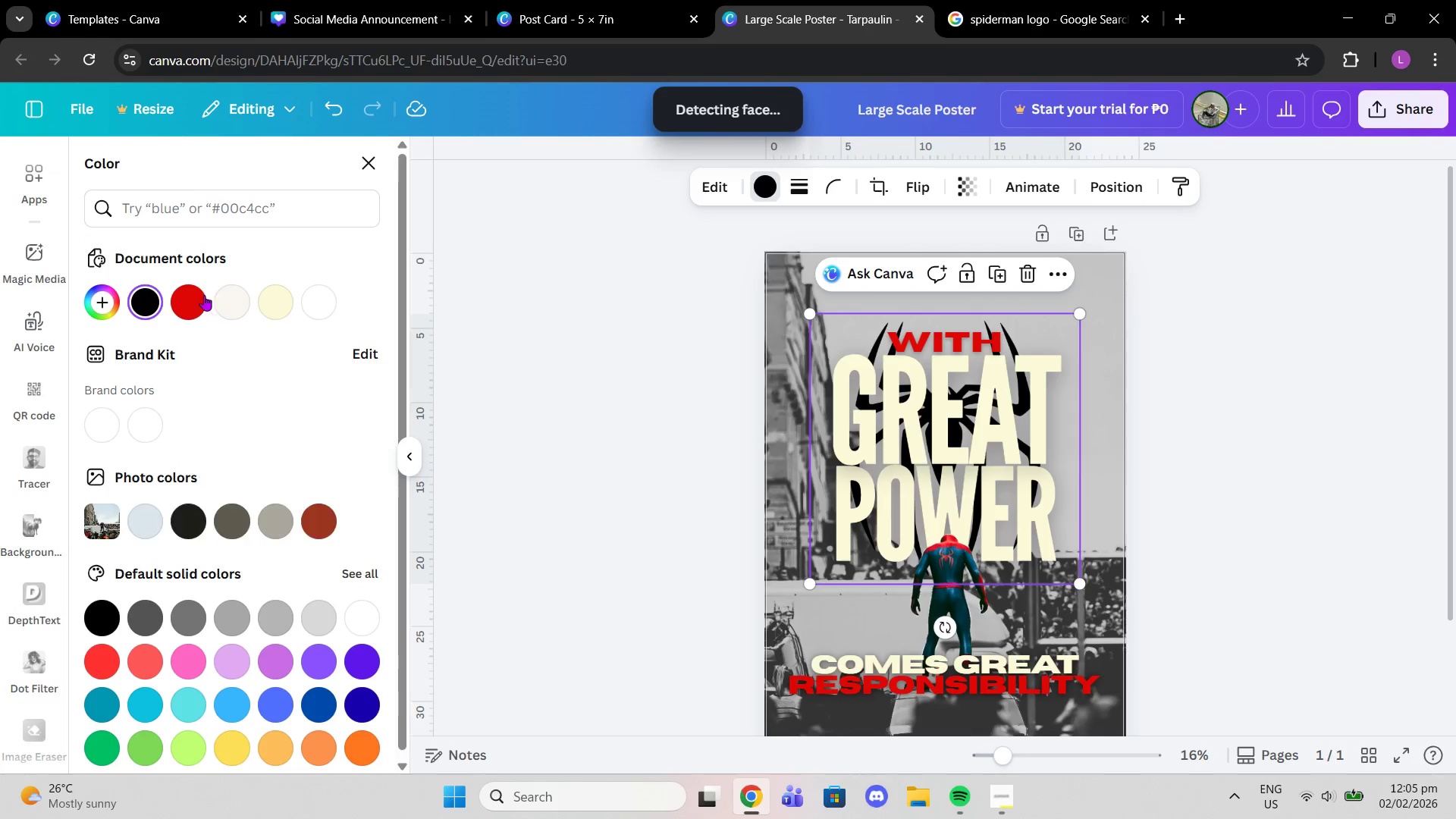 
left_click([195, 294])
 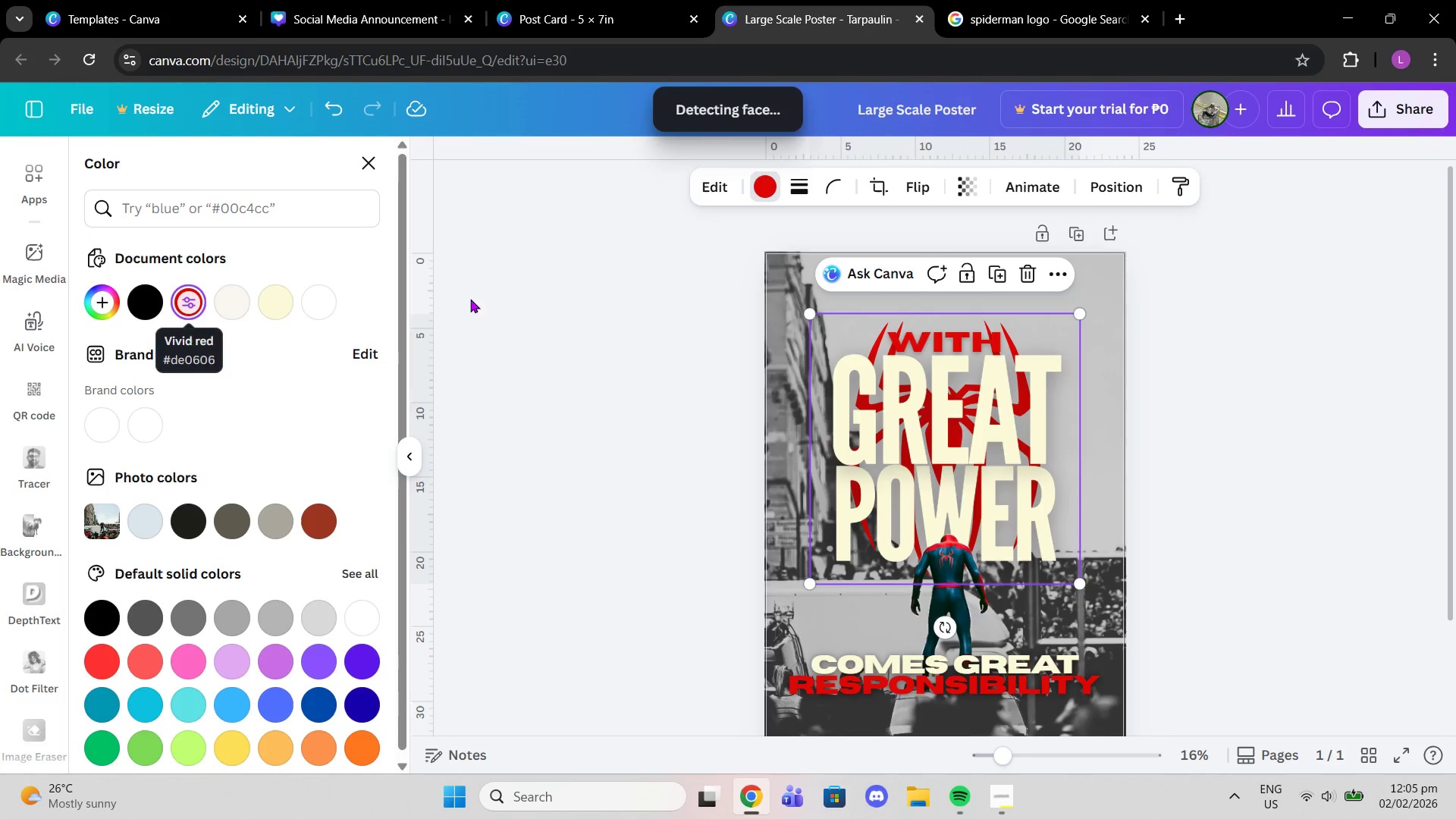 
scroll: coordinate [1043, 338], scroll_direction: down, amount: 2.0
 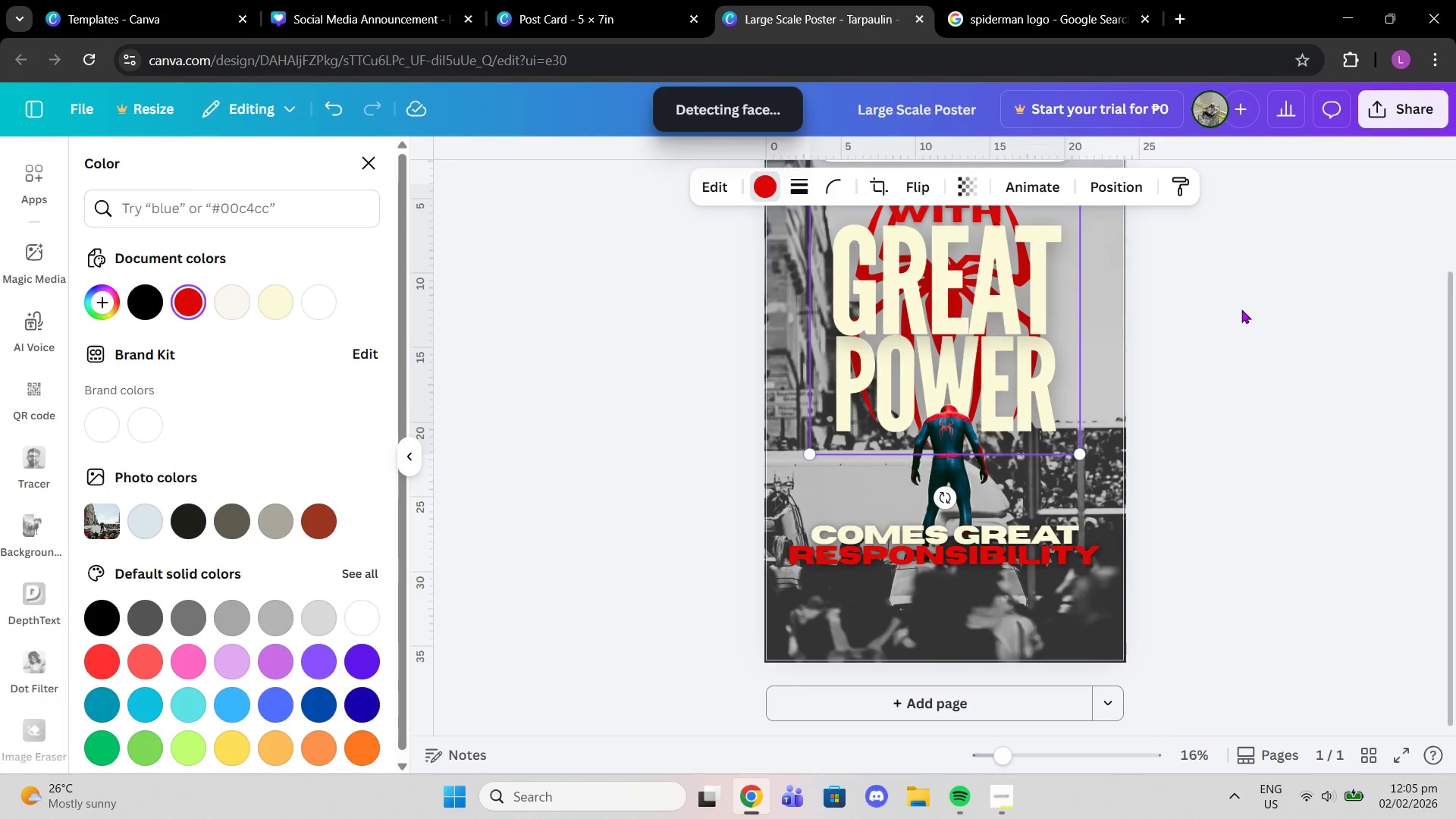 
scroll: coordinate [1244, 309], scroll_direction: up, amount: 2.0
 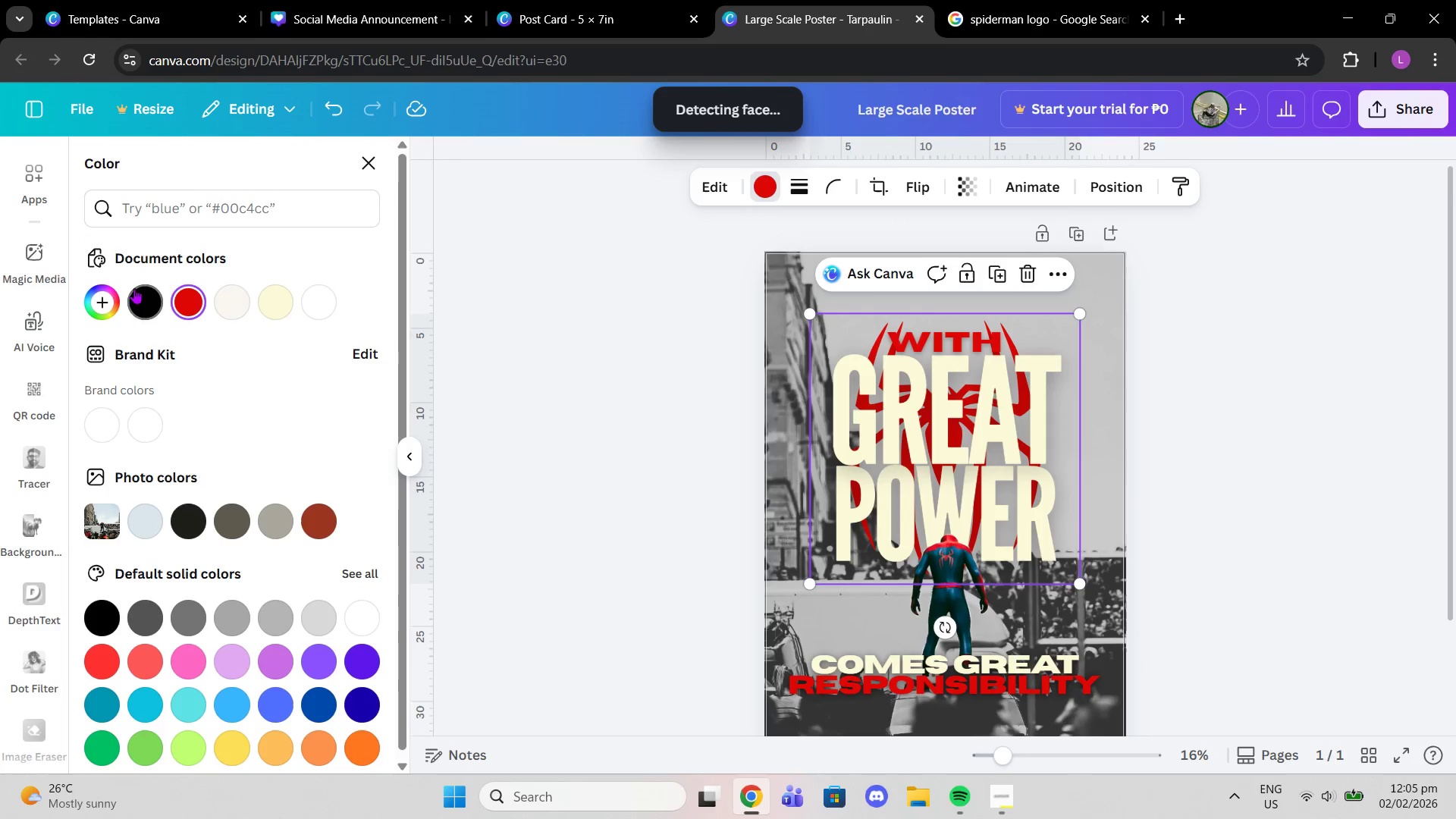 
left_click([134, 290])
 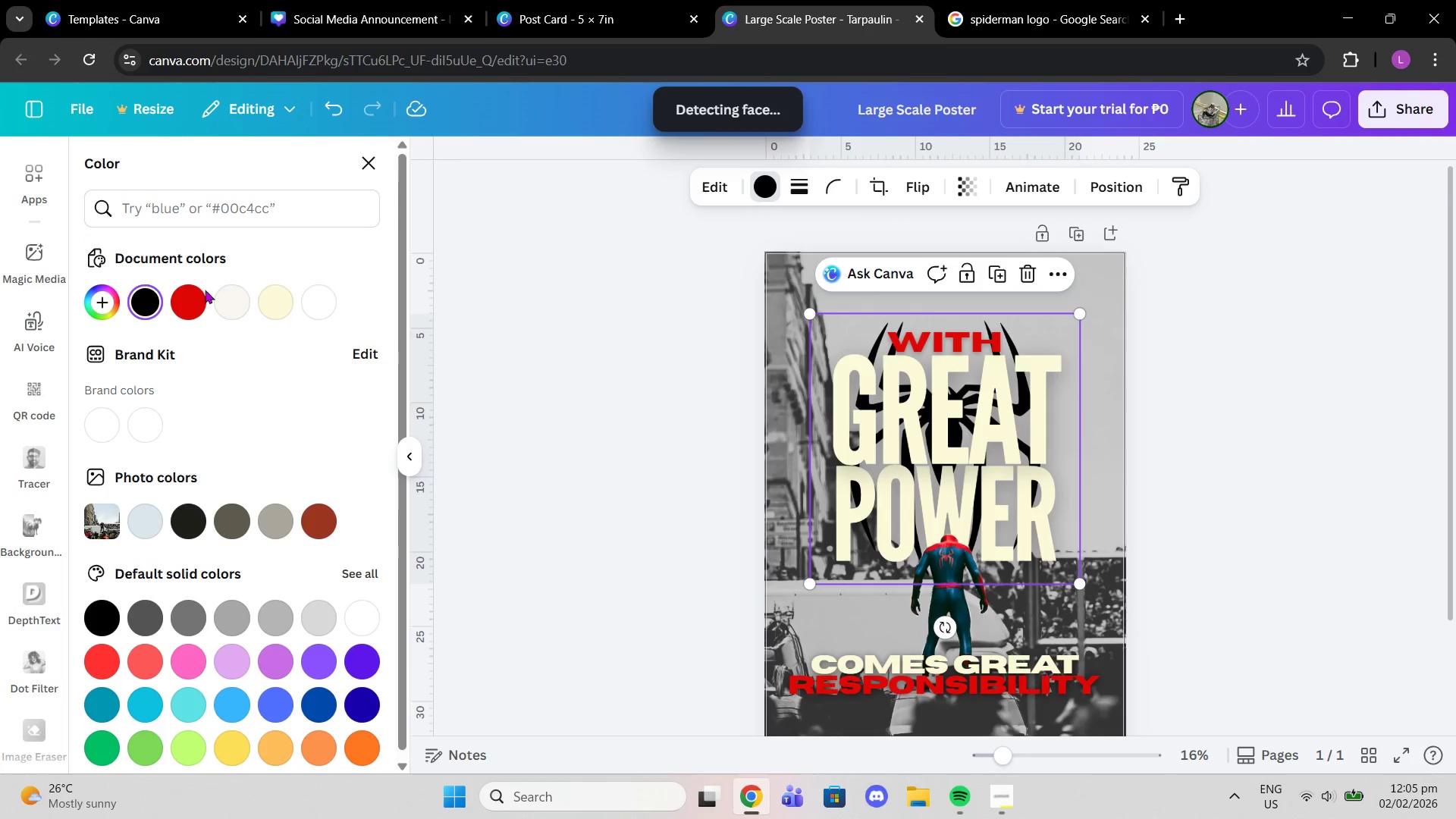 
mouse_move([268, 310])
 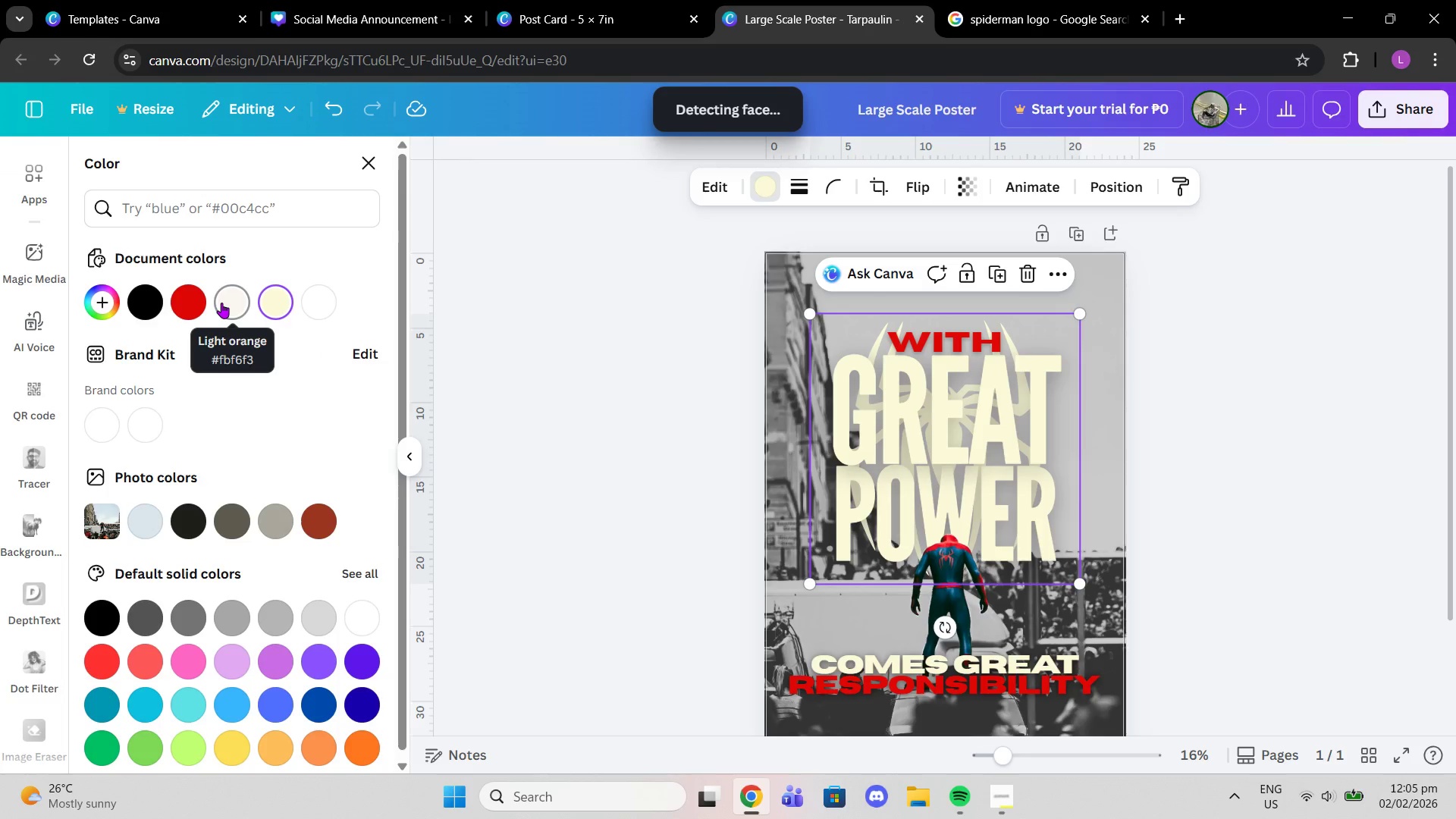 
left_click([221, 303])
 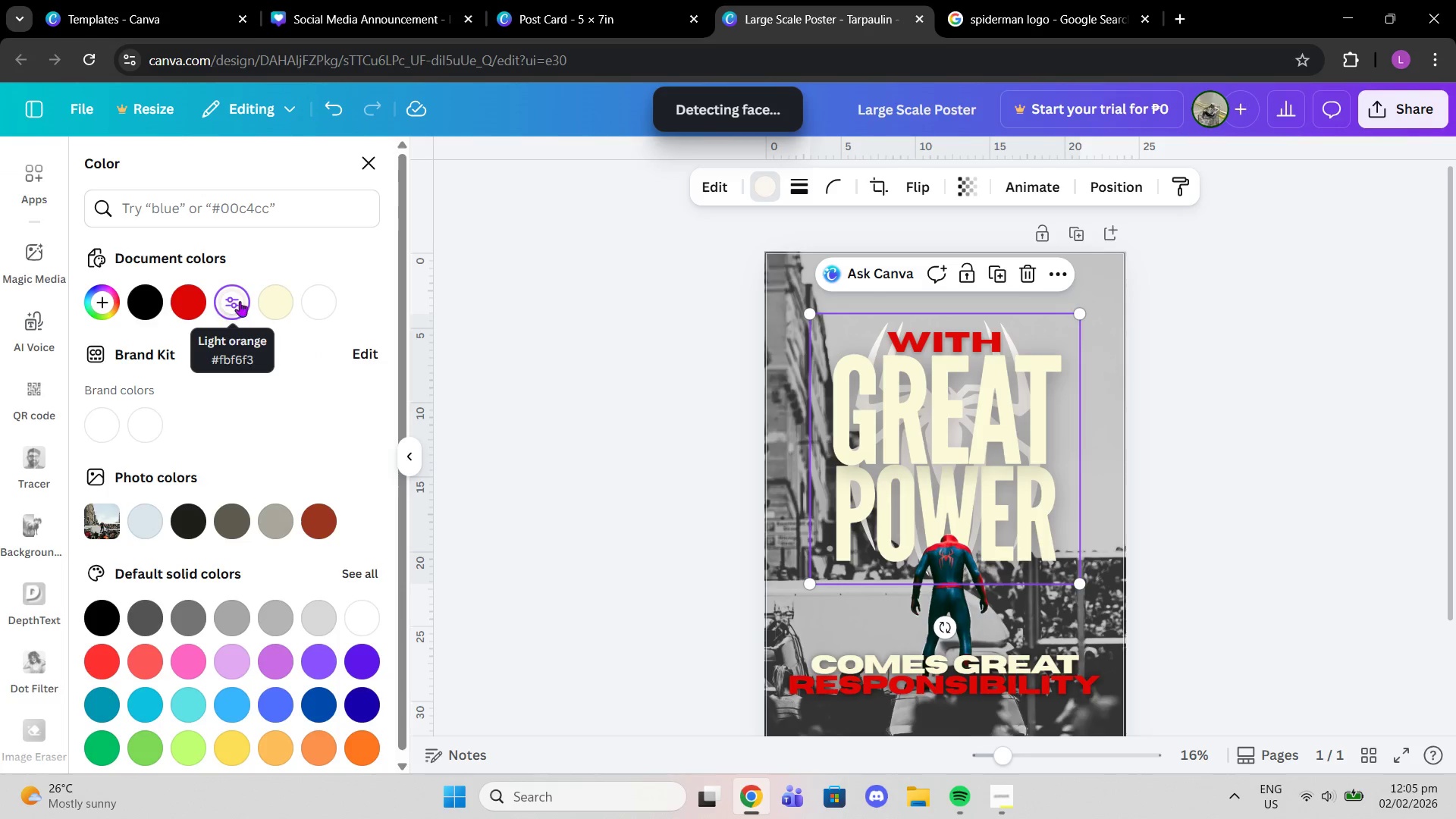 
left_click([248, 301])
 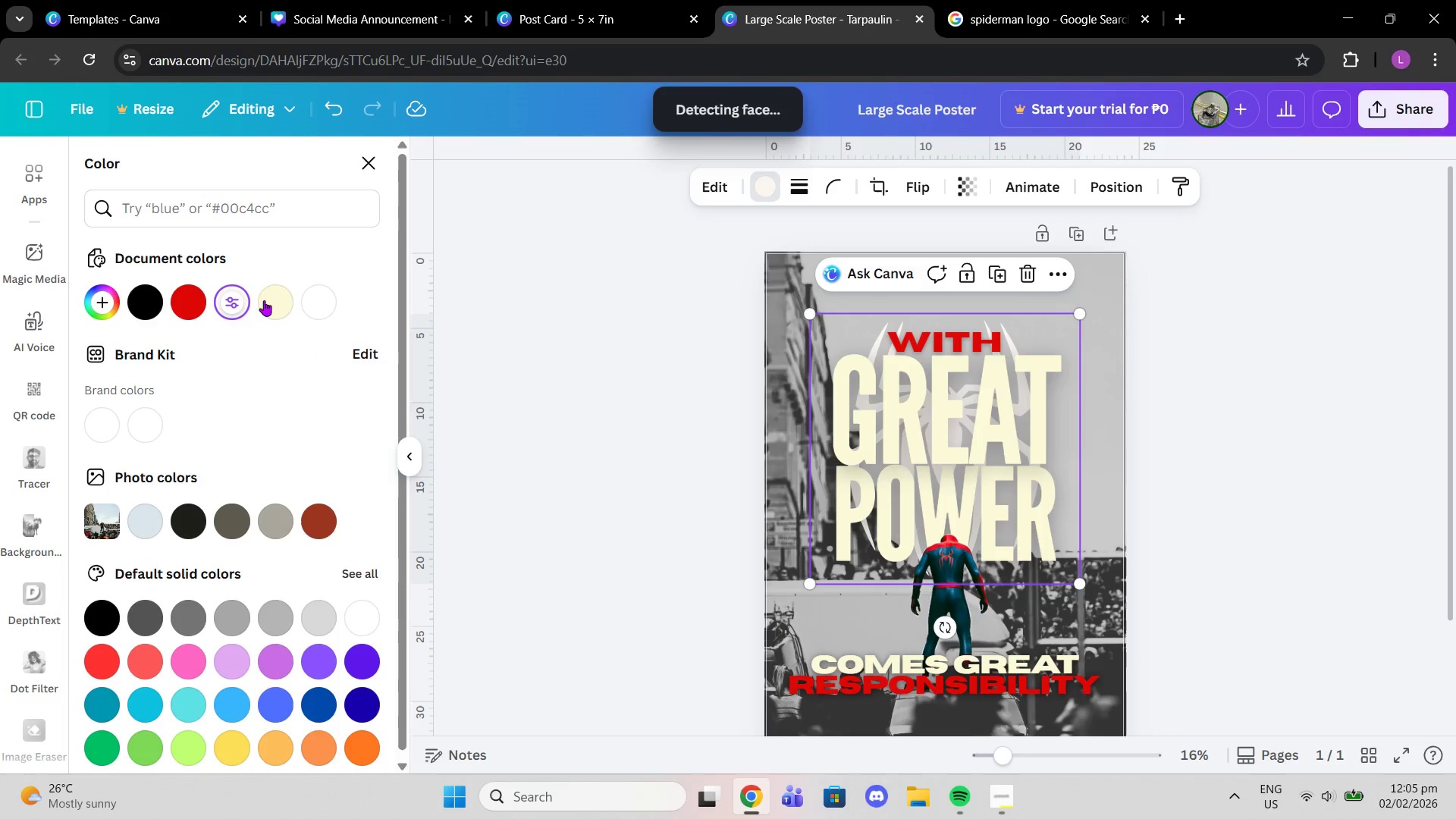 
left_click([271, 300])
 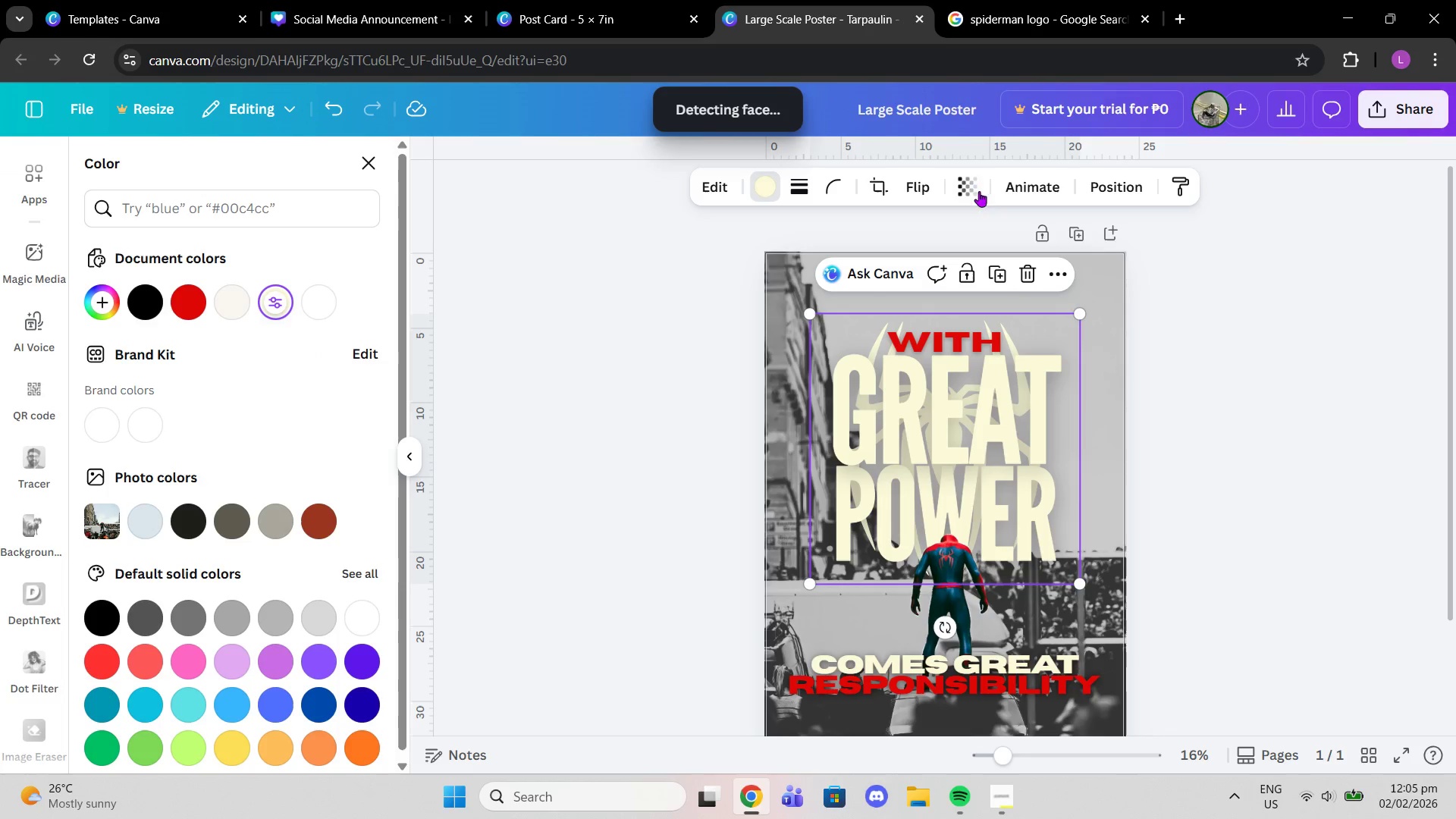 
left_click([985, 191])
 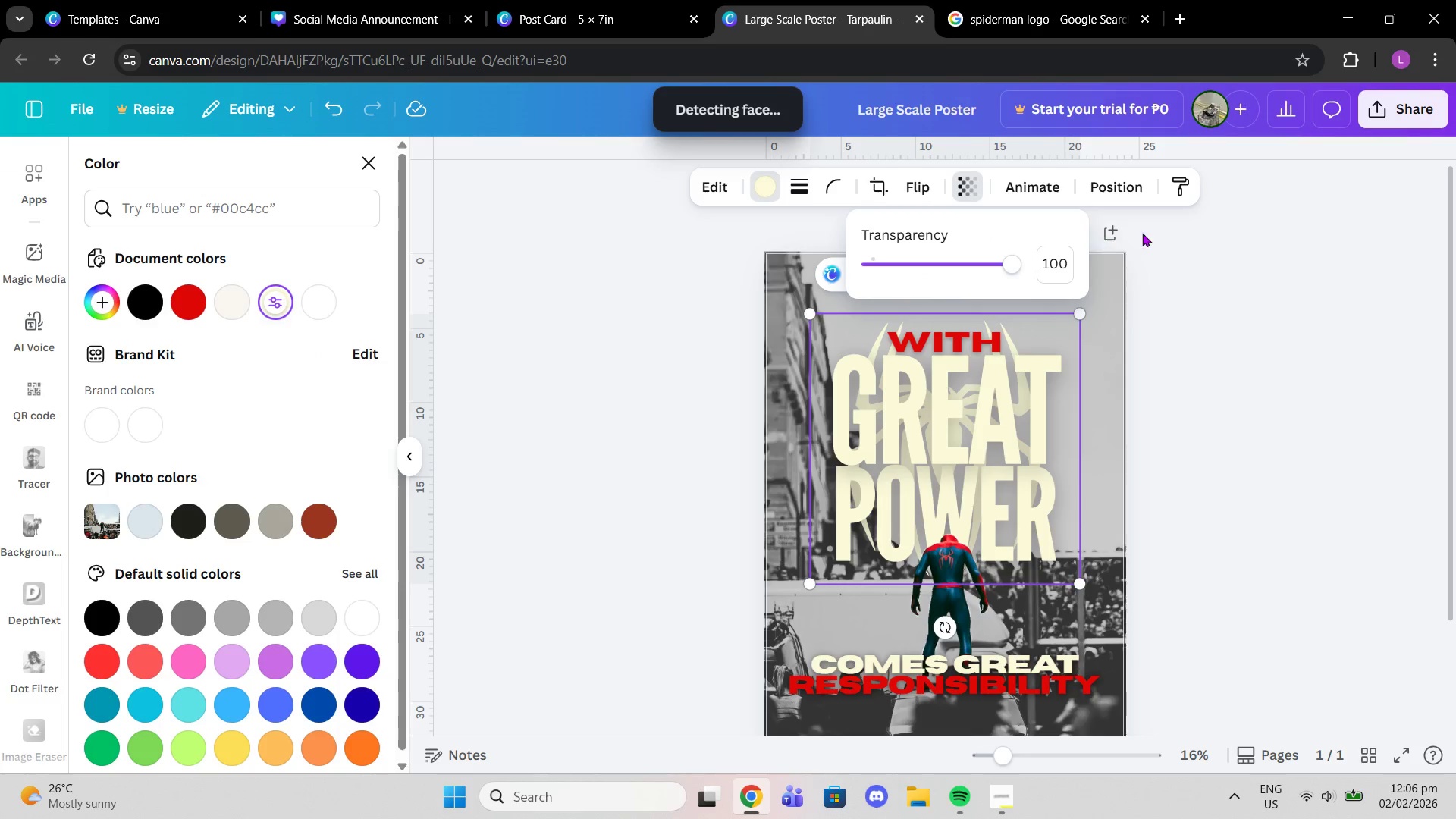 
left_click_drag(start_coordinate=[1189, 316], to_coordinate=[1185, 315])
 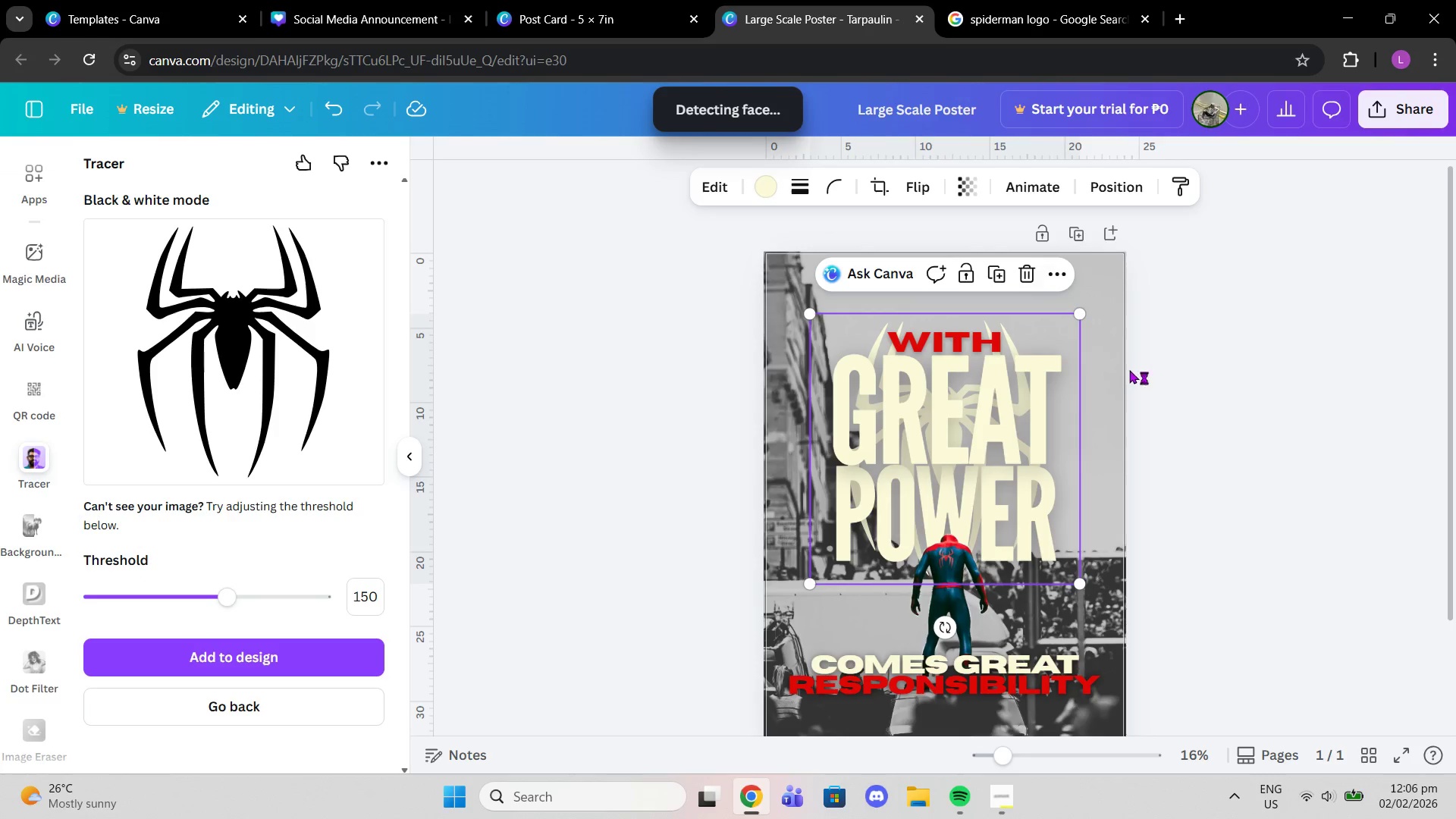 
left_click([1129, 369])
 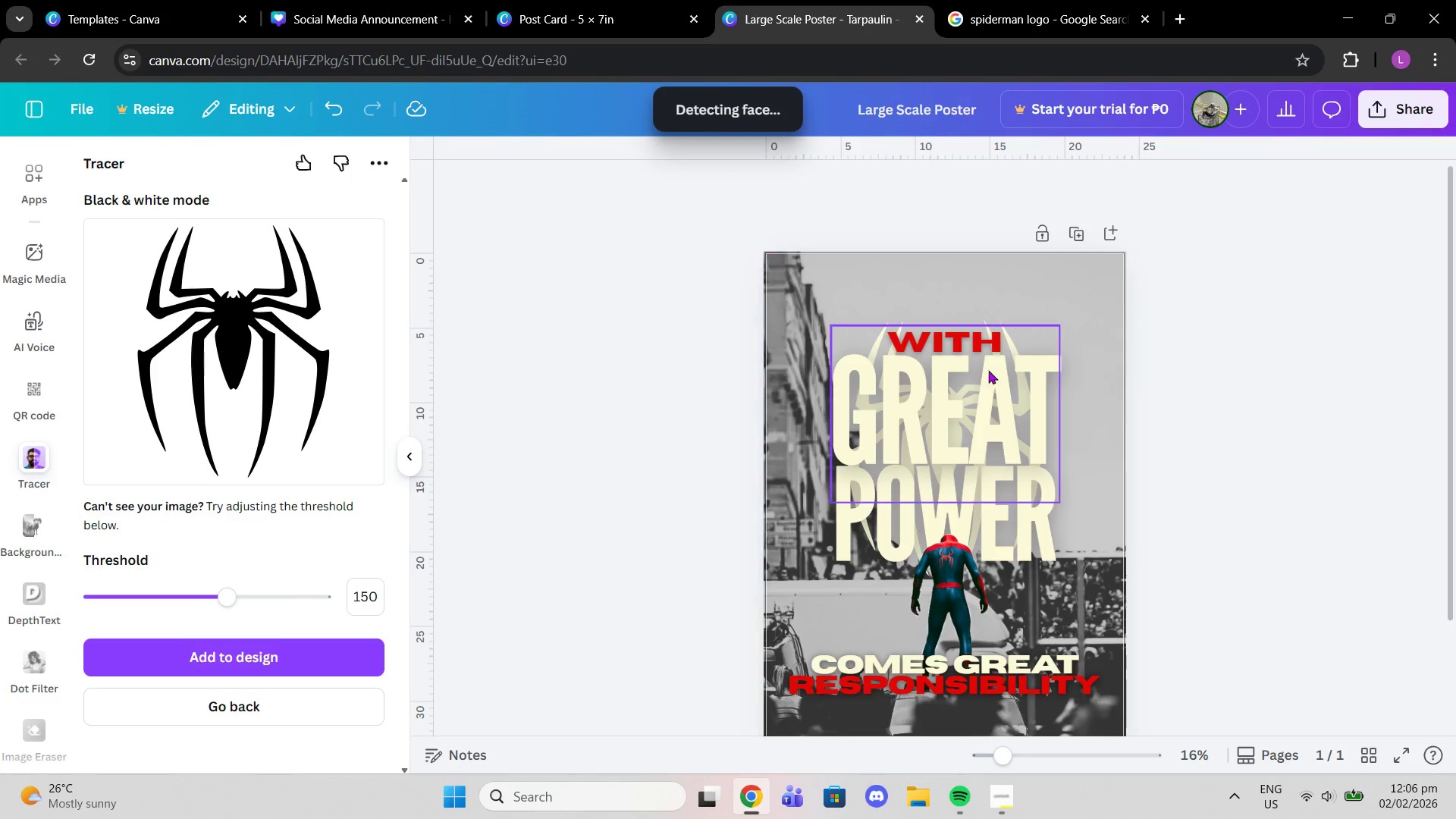 
left_click([988, 370])
 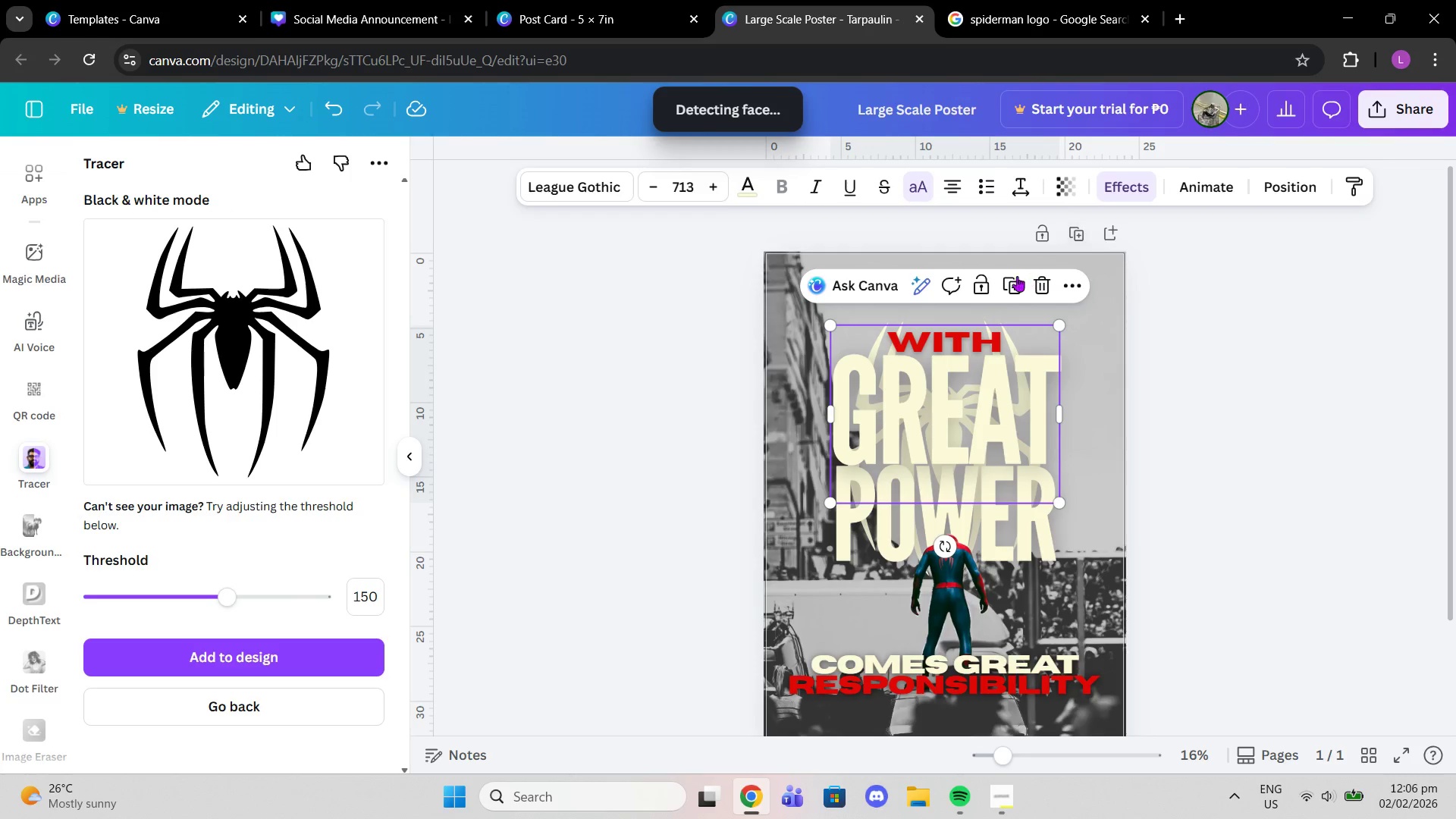 
left_click([1014, 277])
 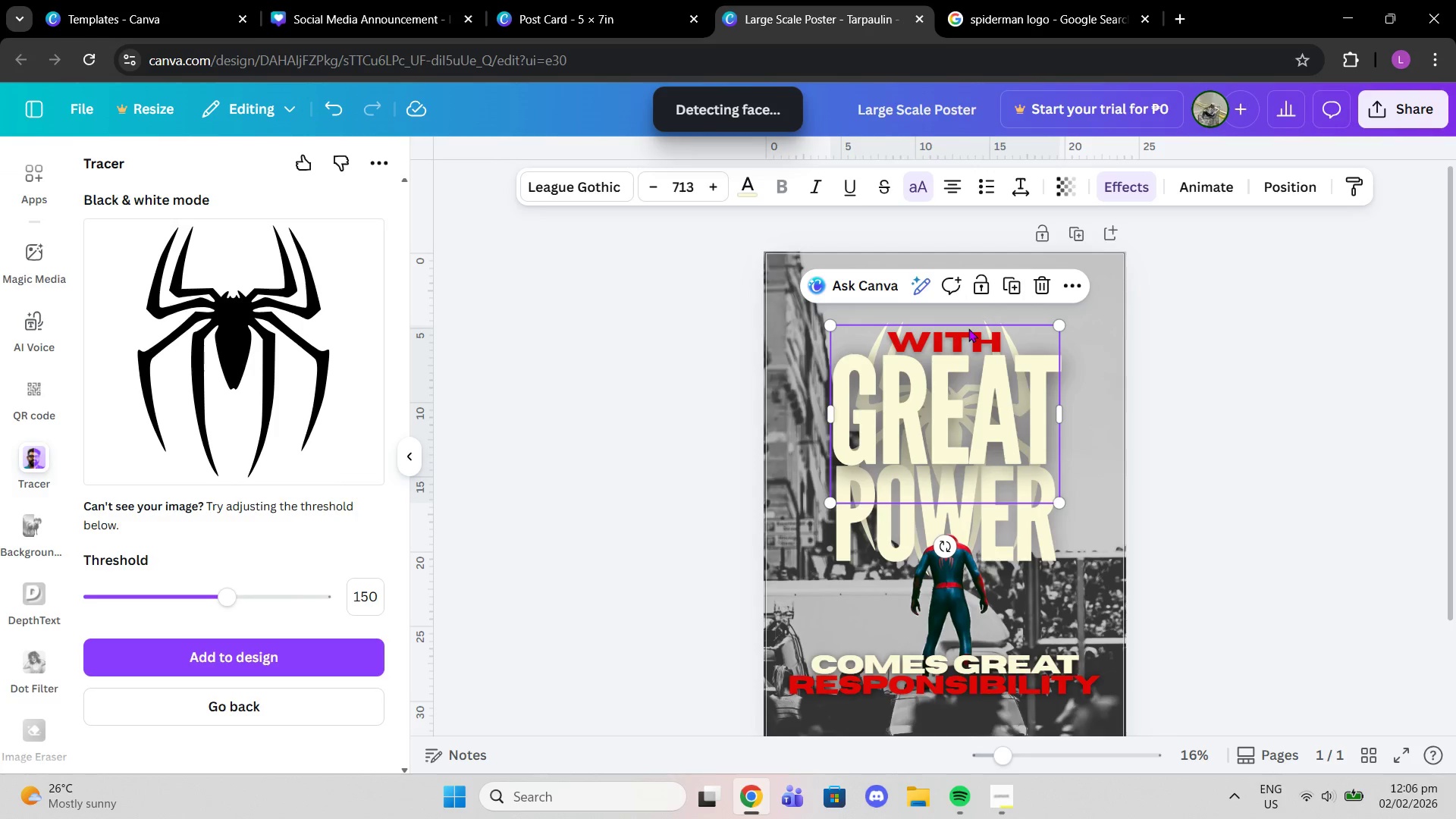 
left_click([1286, 189])
 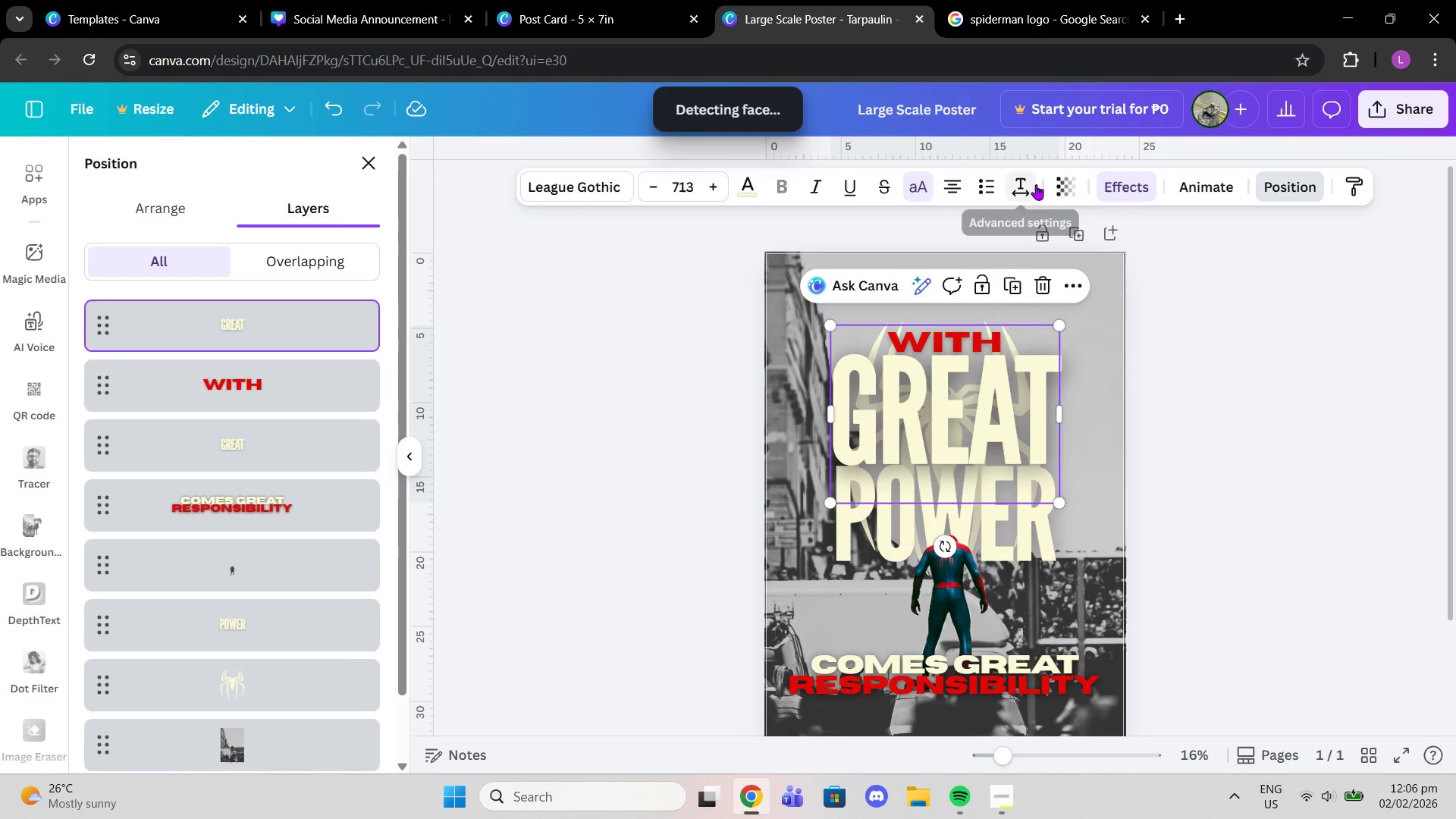 
left_click([1128, 185])
 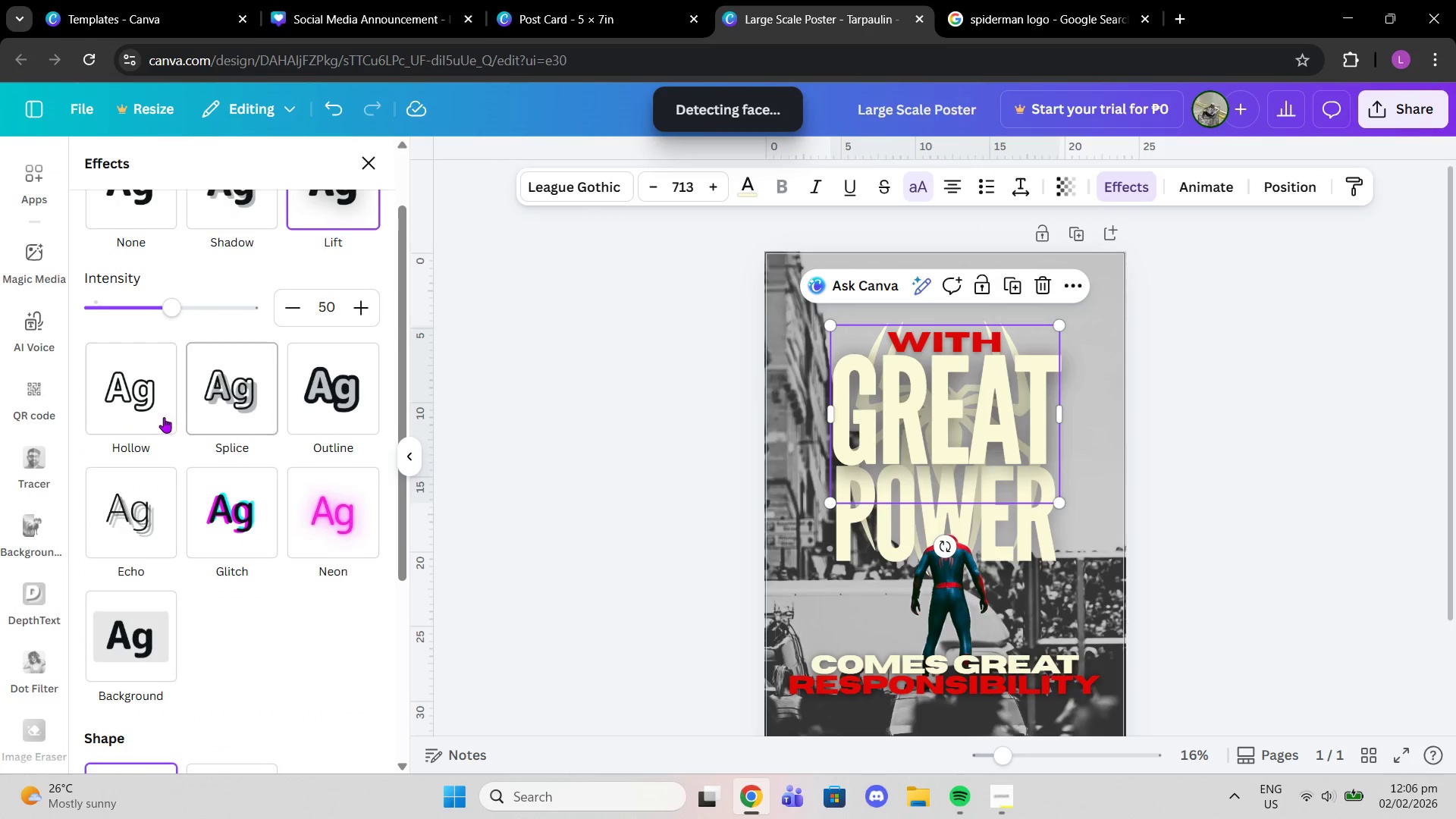 
left_click([146, 412])
 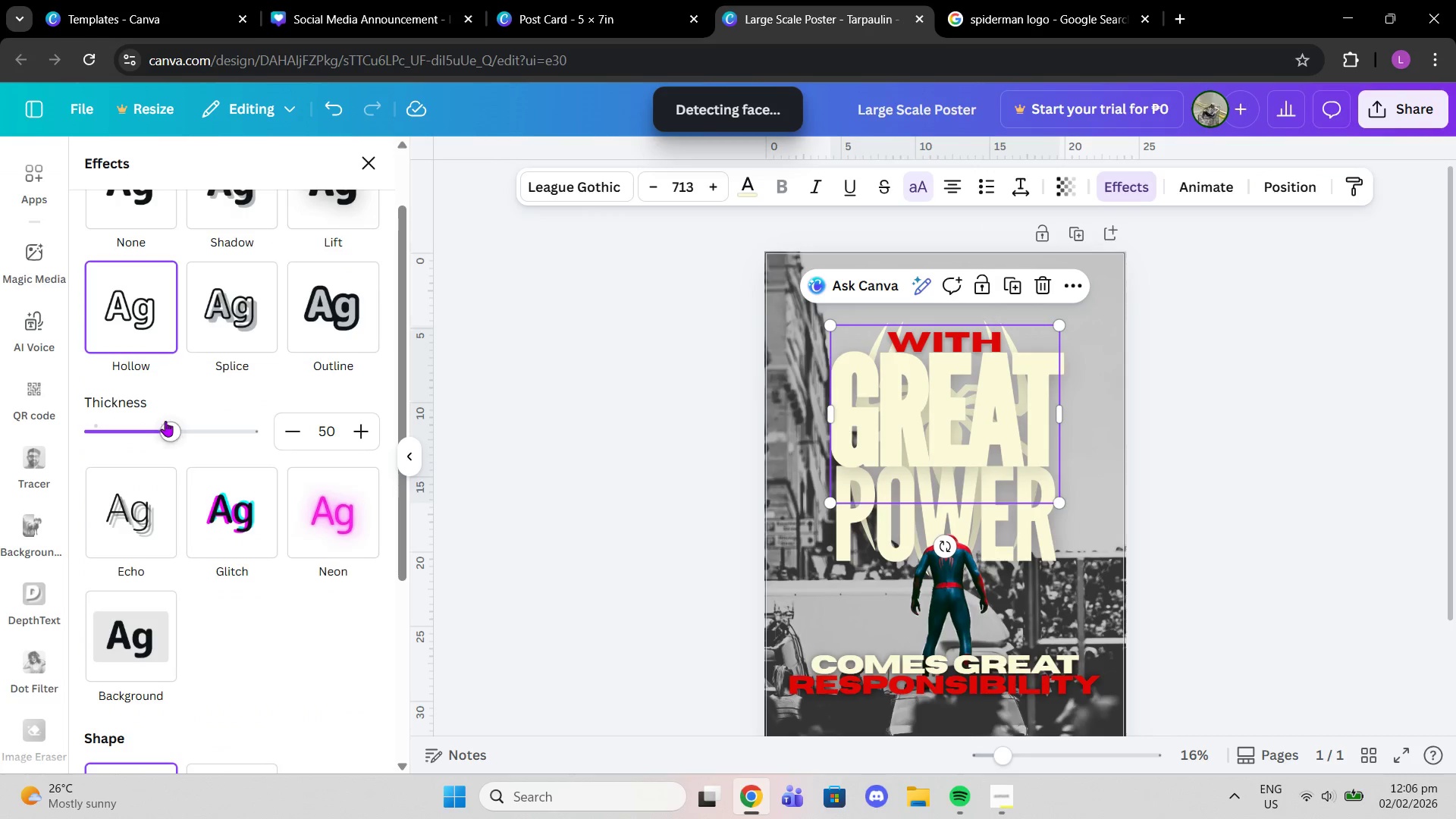 
left_click_drag(start_coordinate=[168, 437], to_coordinate=[43, 438])
 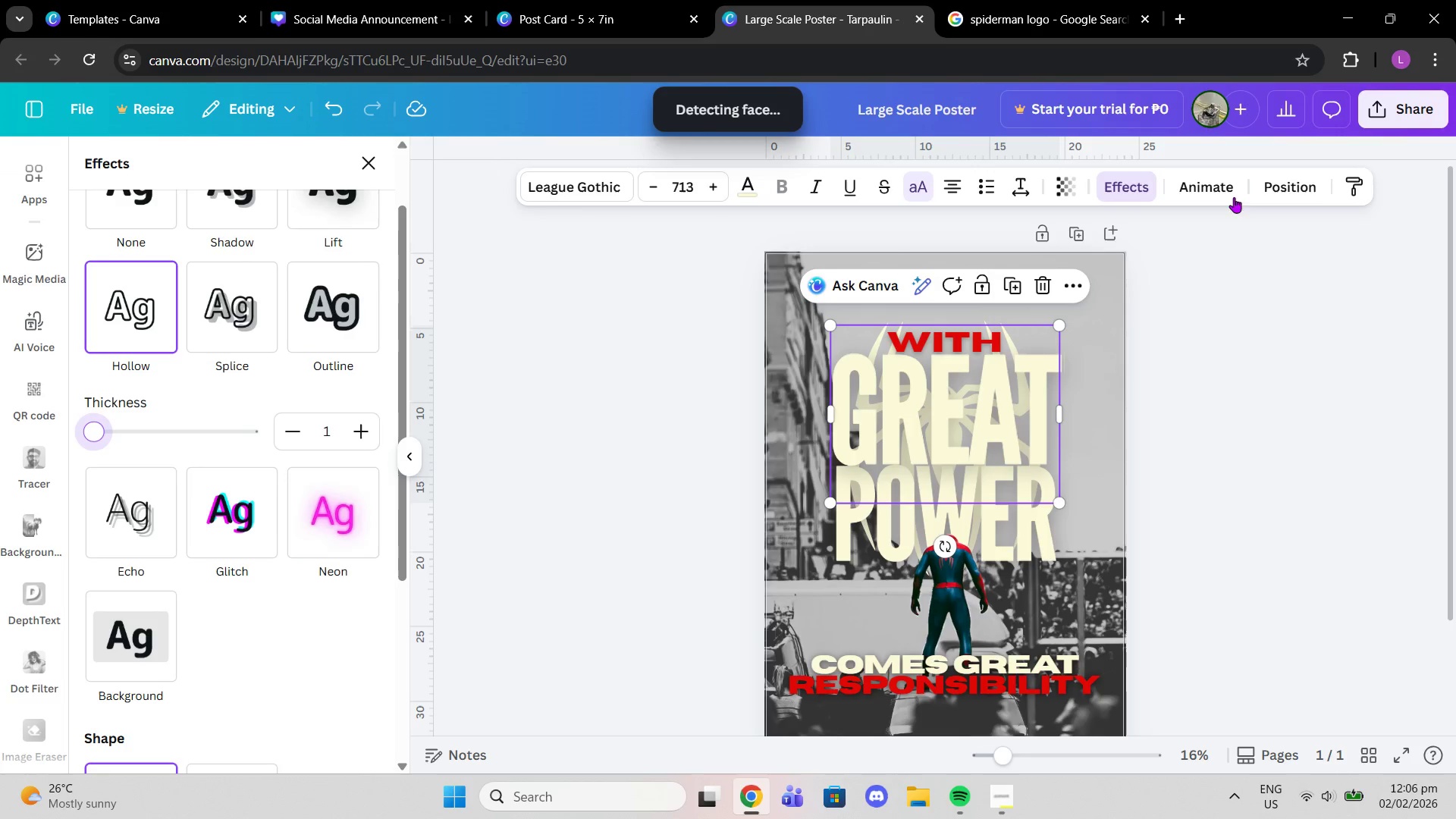 
left_click([1260, 185])
 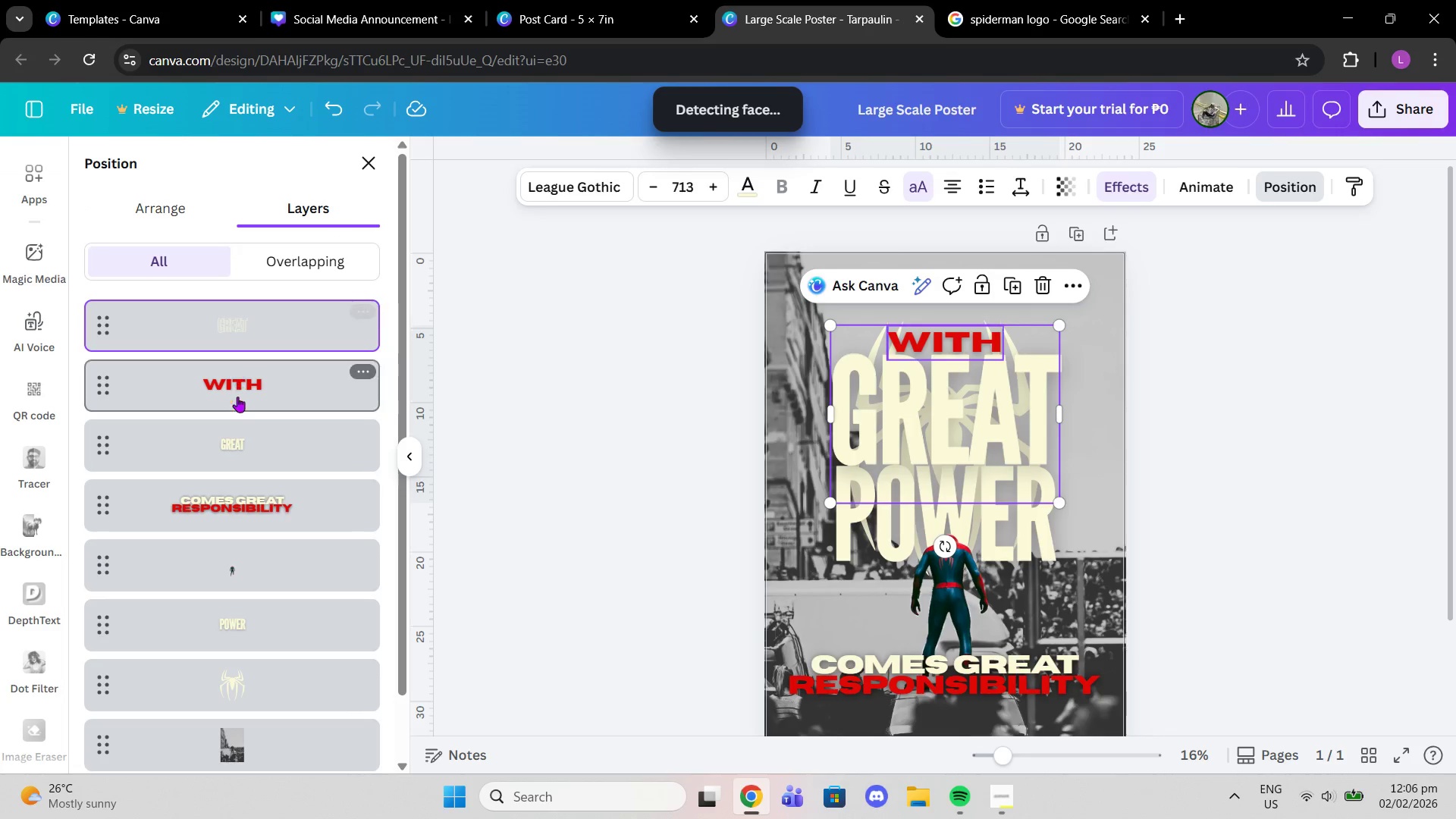 
left_click_drag(start_coordinate=[234, 438], to_coordinate=[259, 624])
 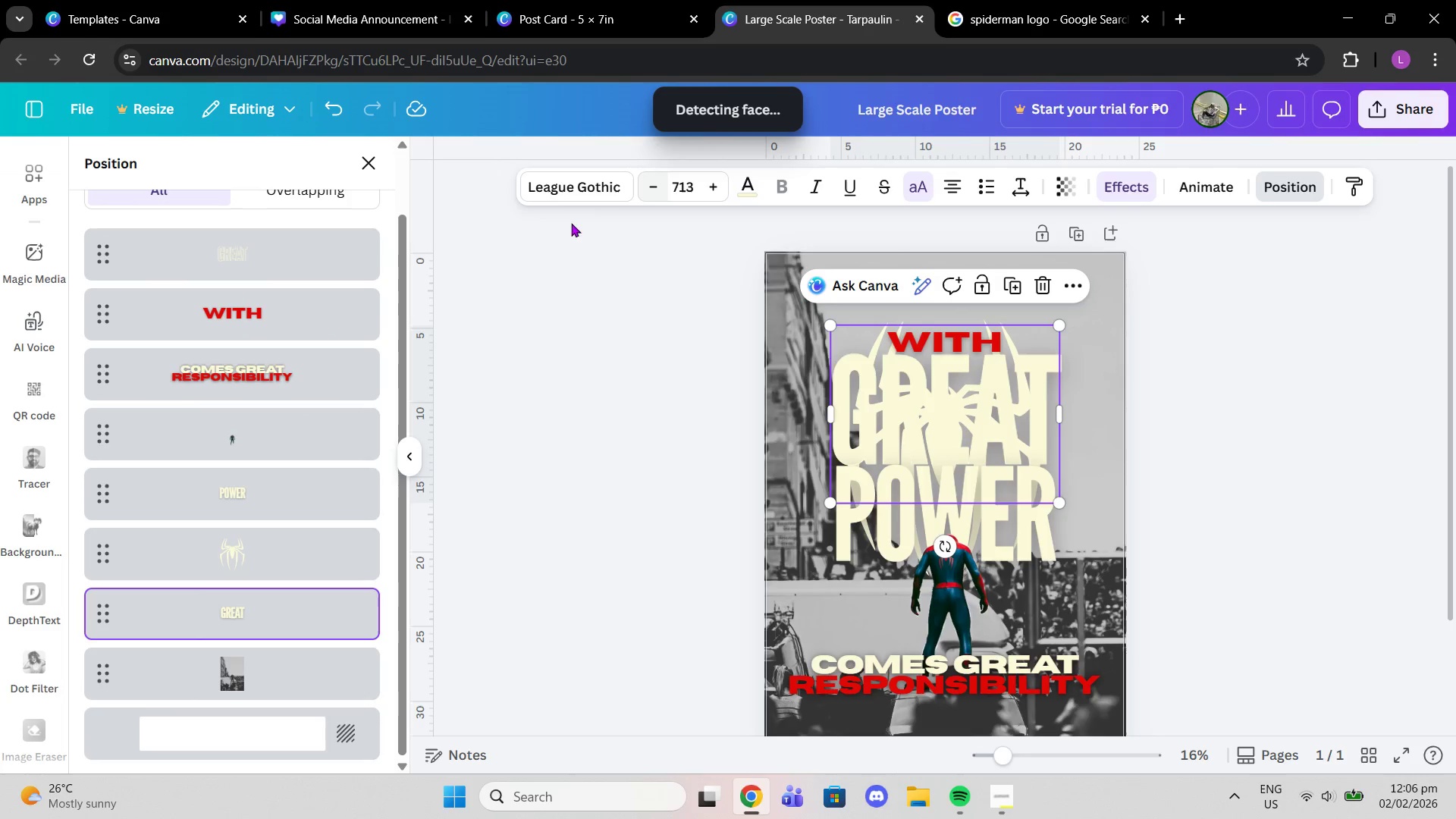 
left_click([221, 546])
 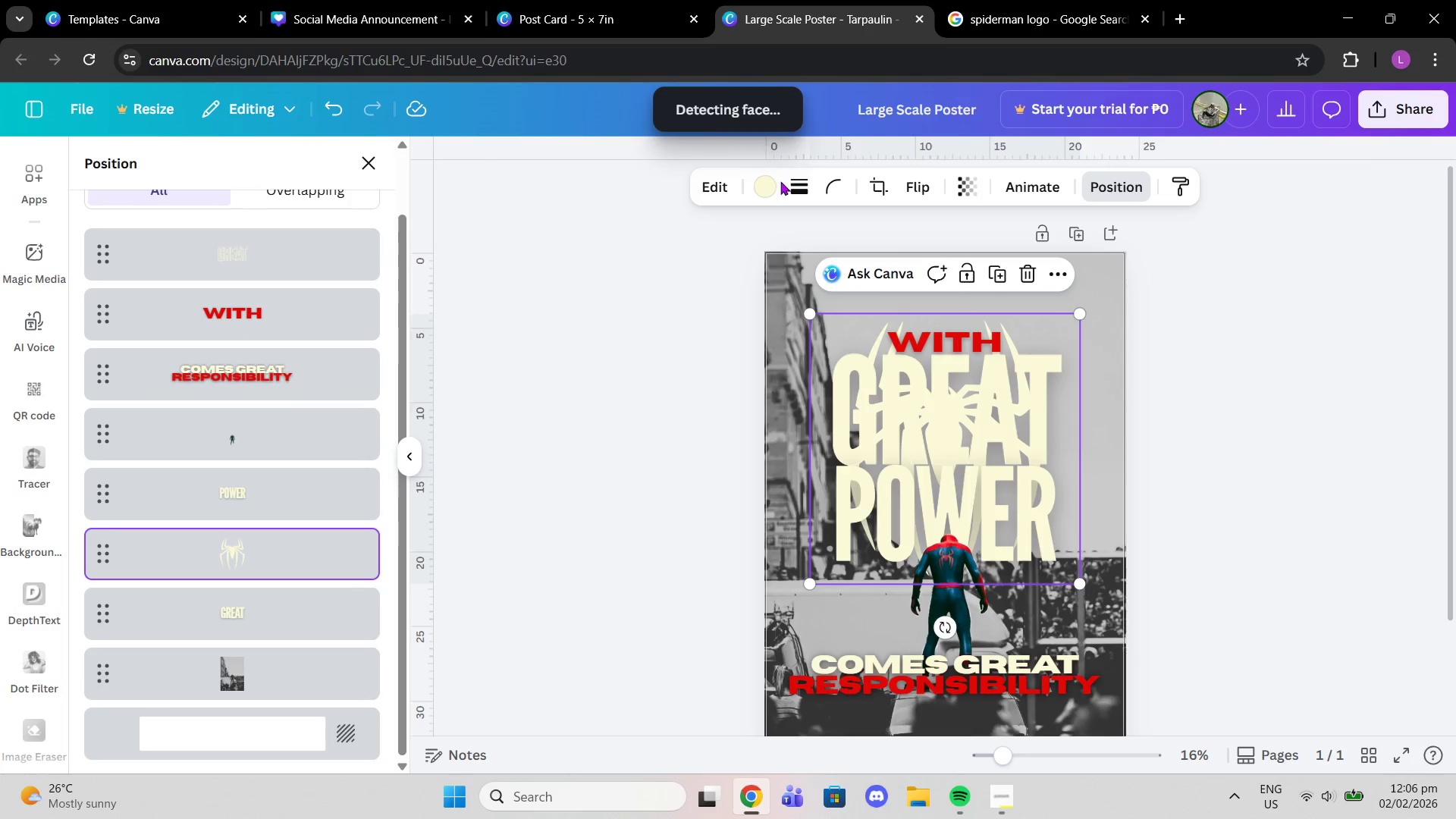 
left_click([758, 197])
 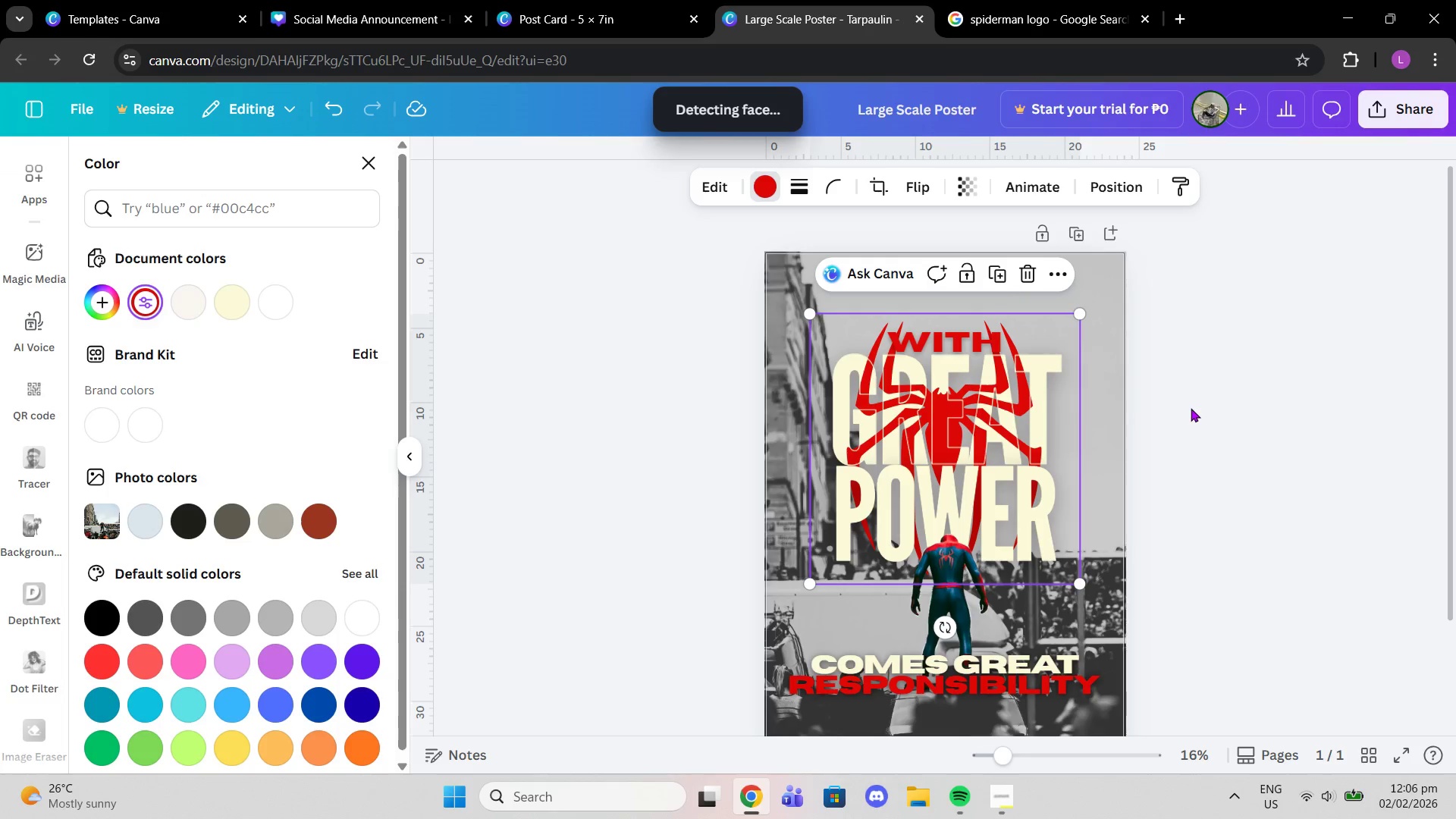 
wait(5.94)
 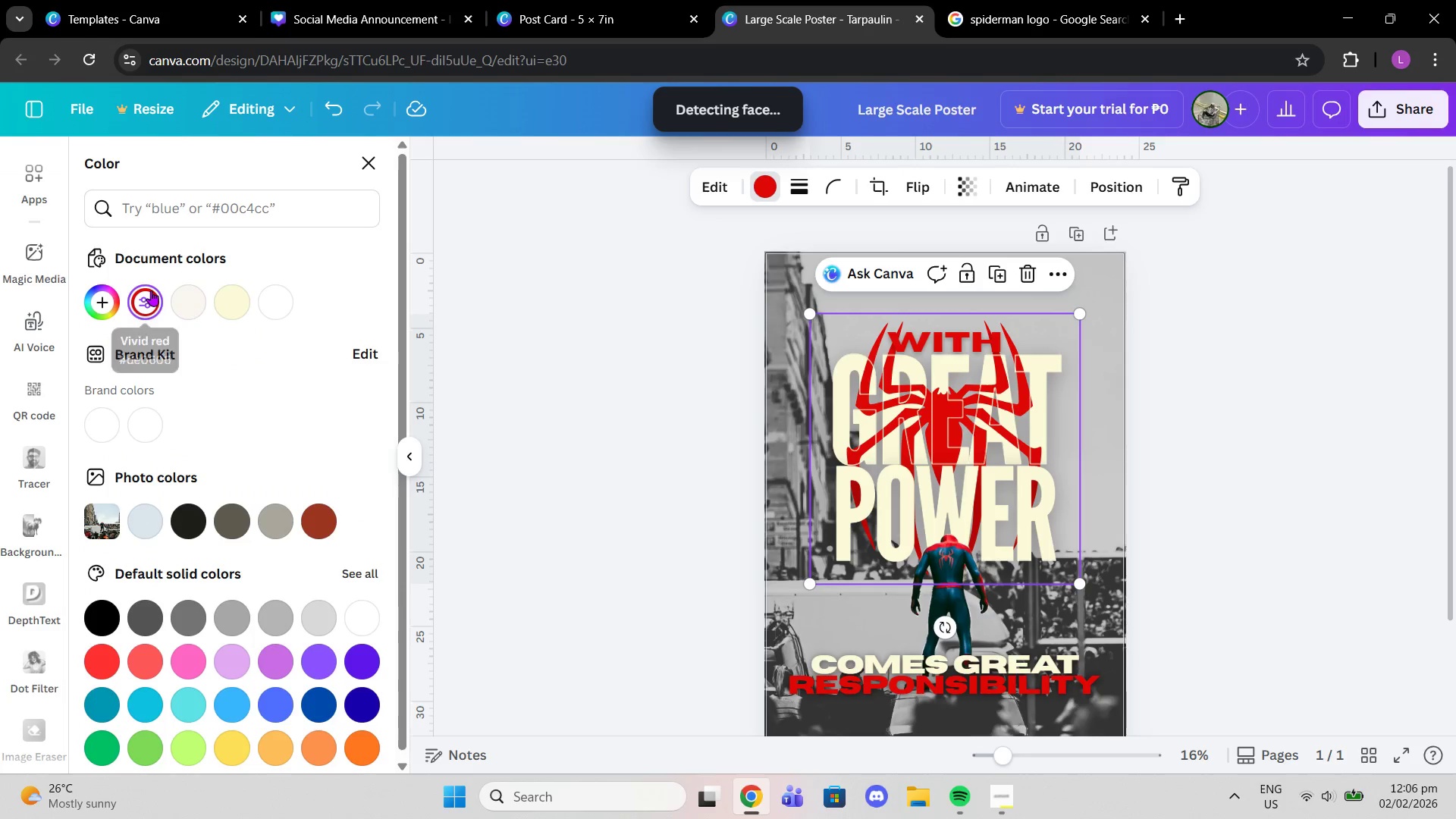 
left_click_drag(start_coordinate=[1008, 756], to_coordinate=[1028, 756])
 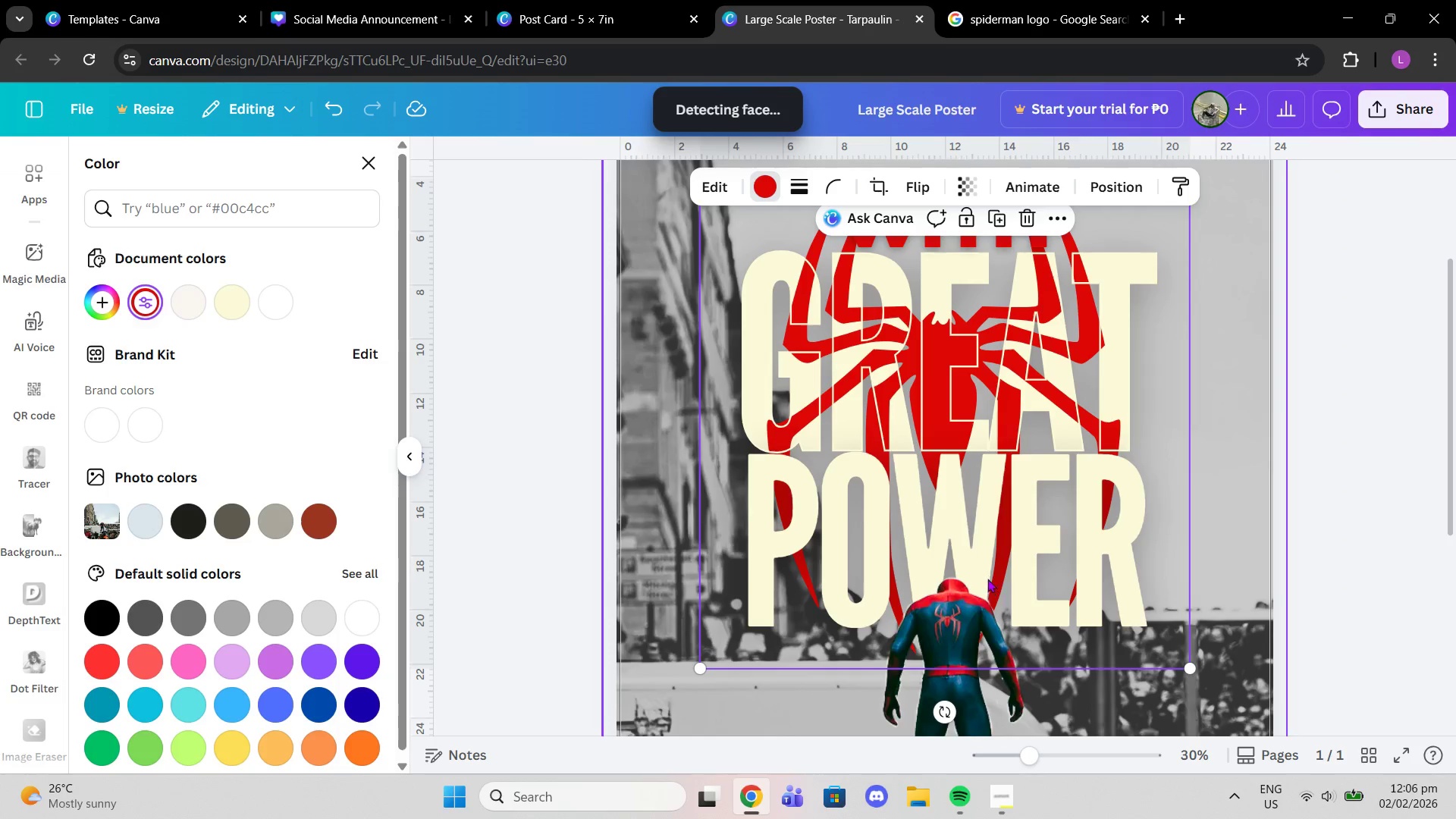 
left_click([985, 575])
 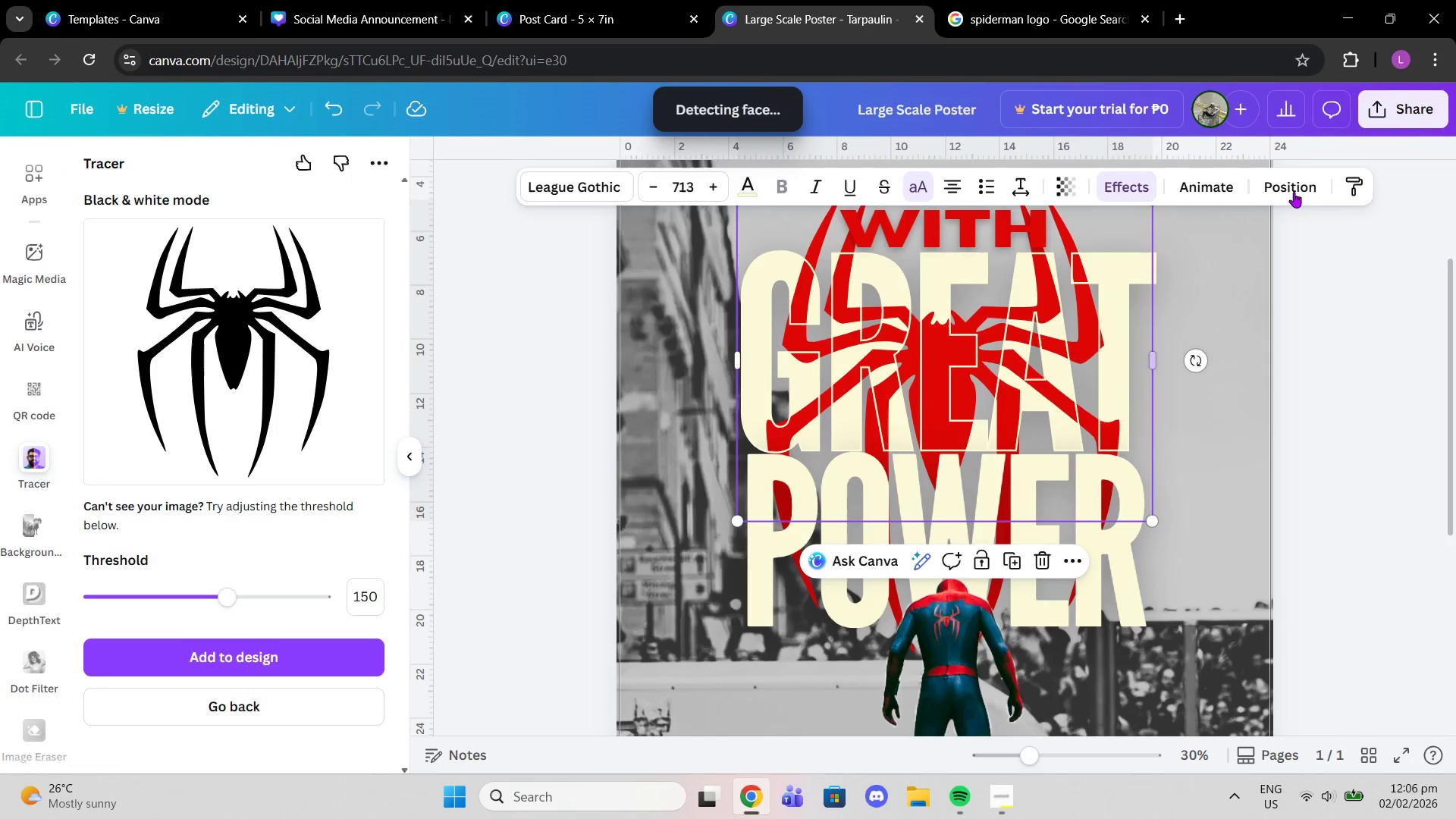 
left_click([1298, 187])
 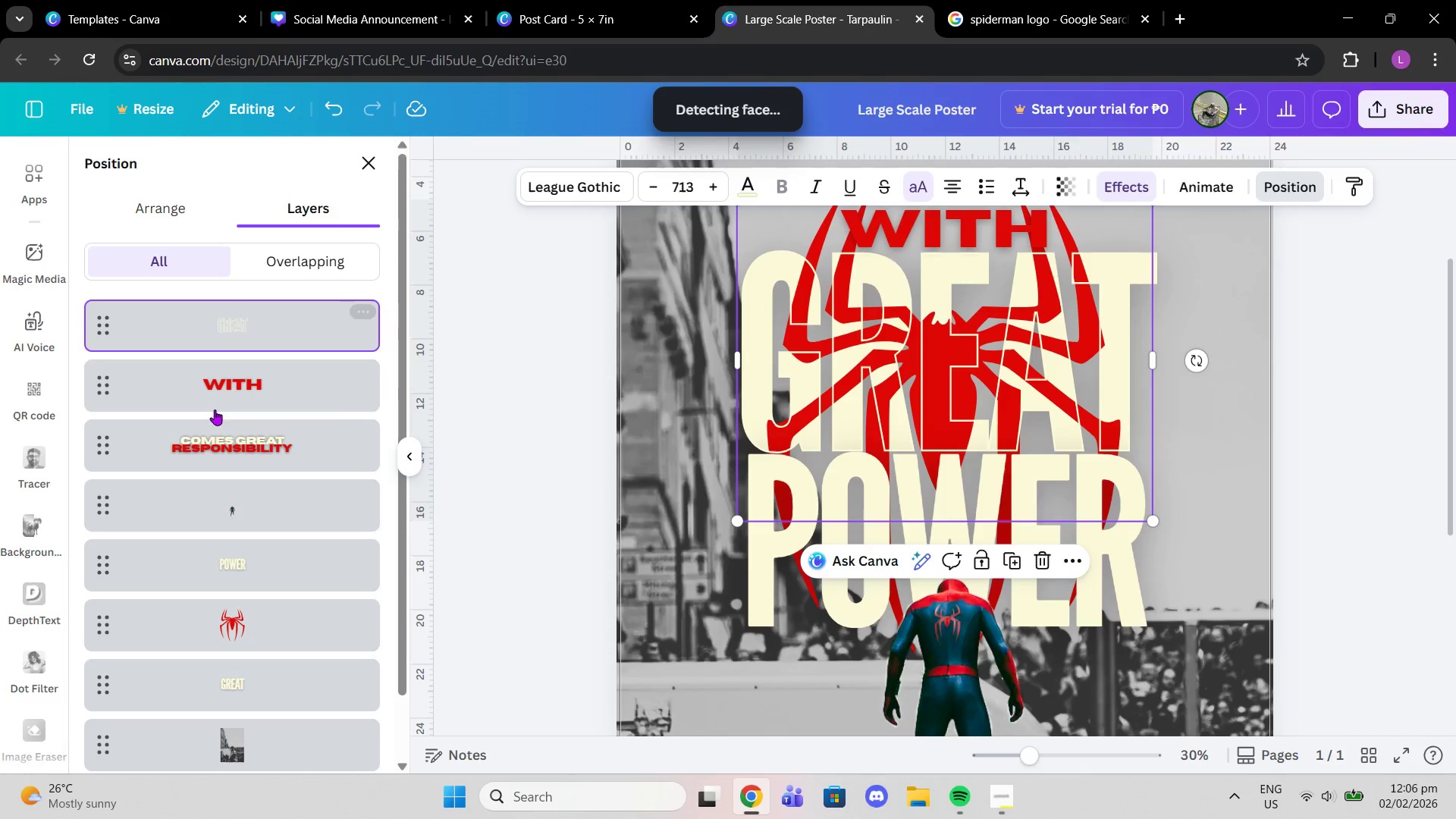 
scroll: coordinate [263, 469], scroll_direction: down, amount: 1.0
 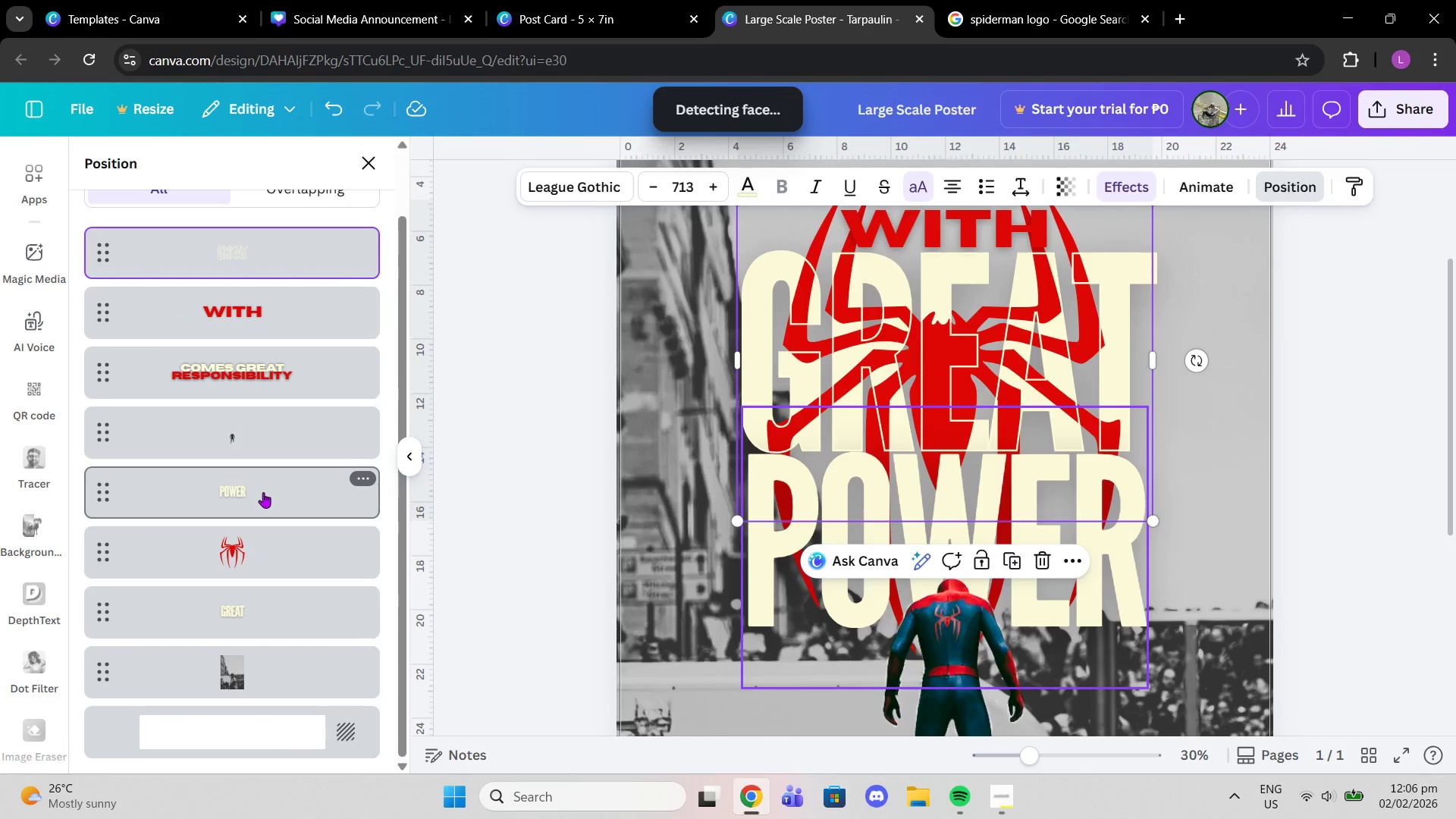 
left_click([263, 492])
 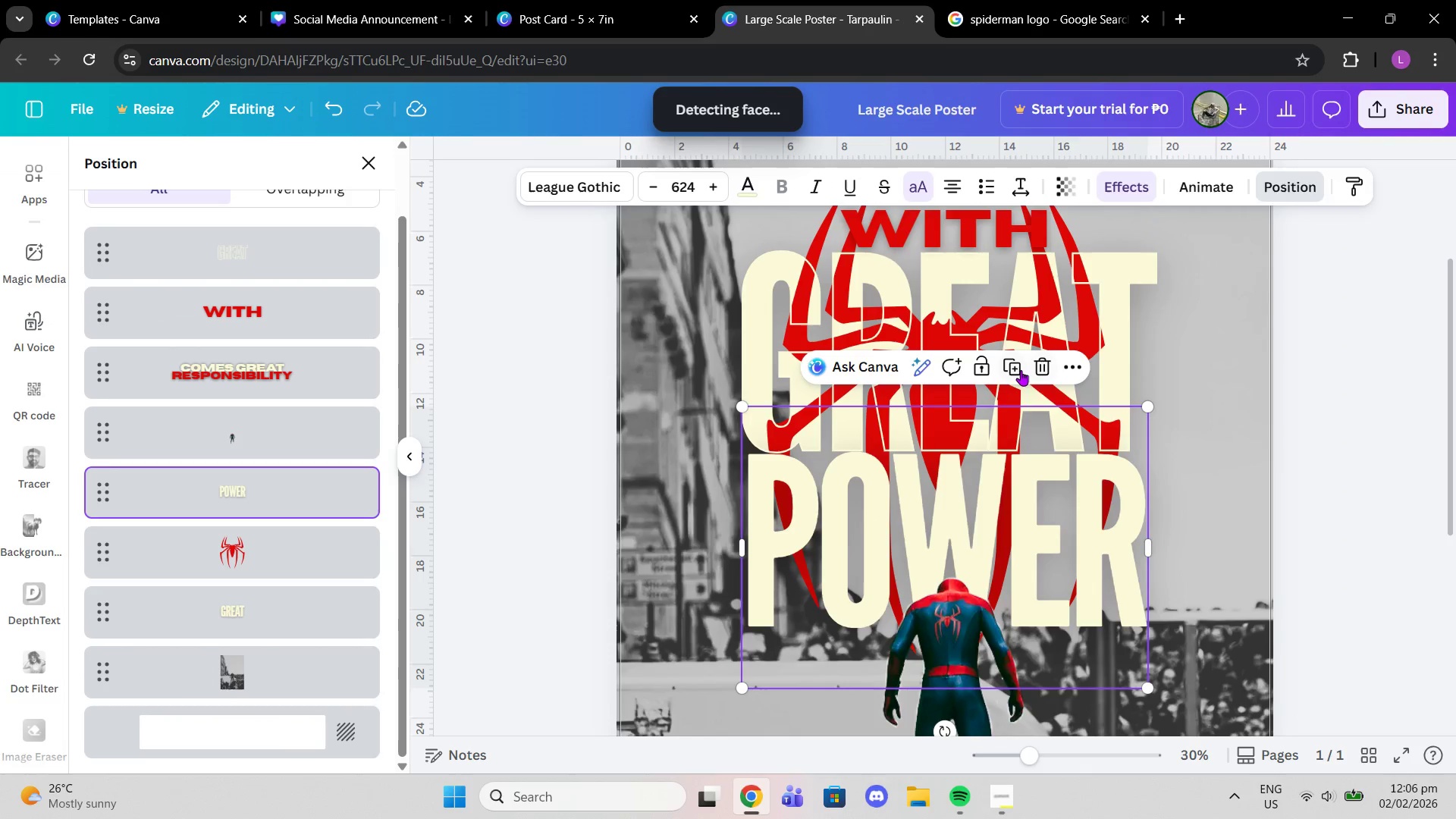 
left_click([1018, 369])
 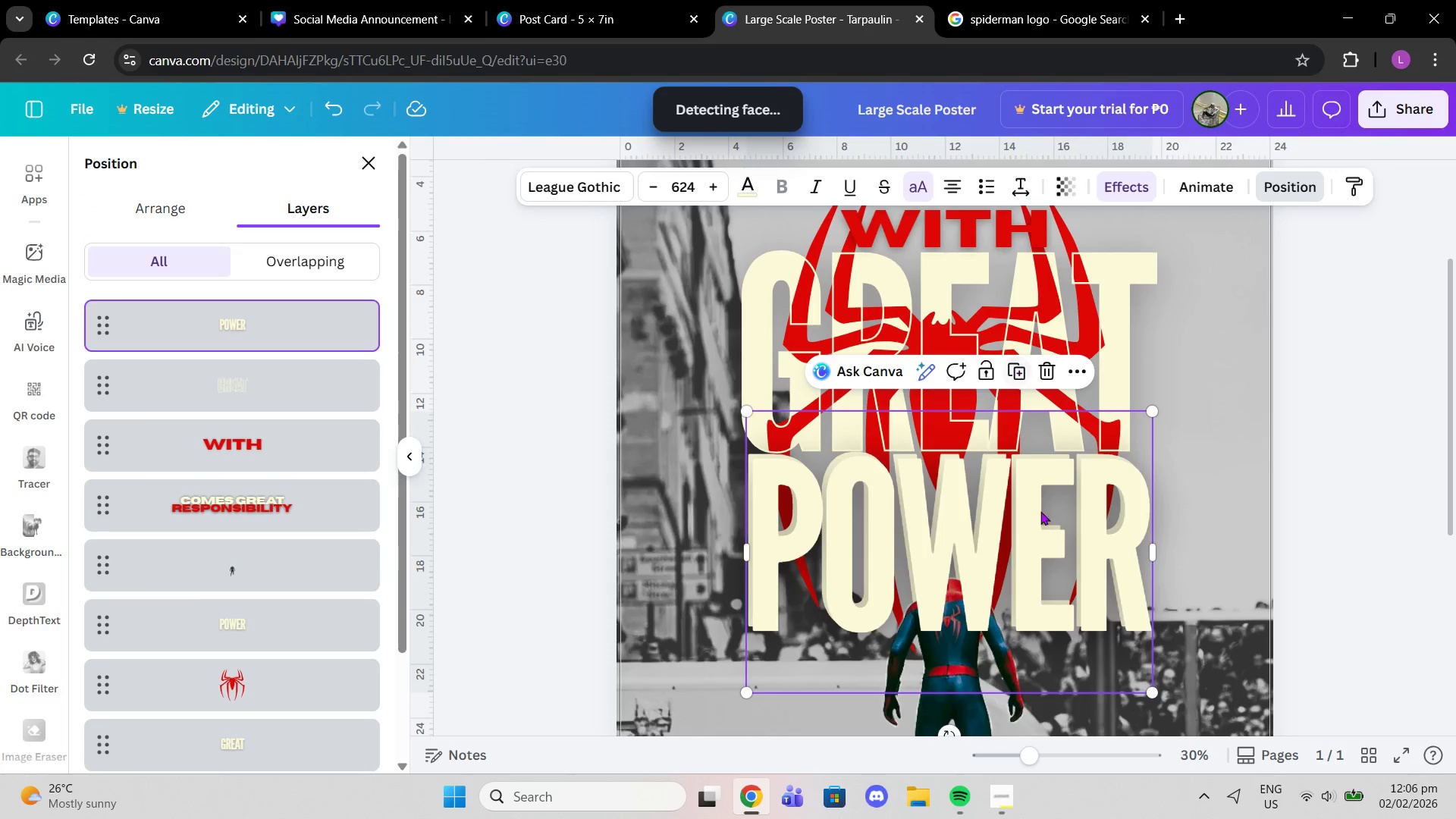 
left_click_drag(start_coordinate=[1042, 513], to_coordinate=[1035, 513])
 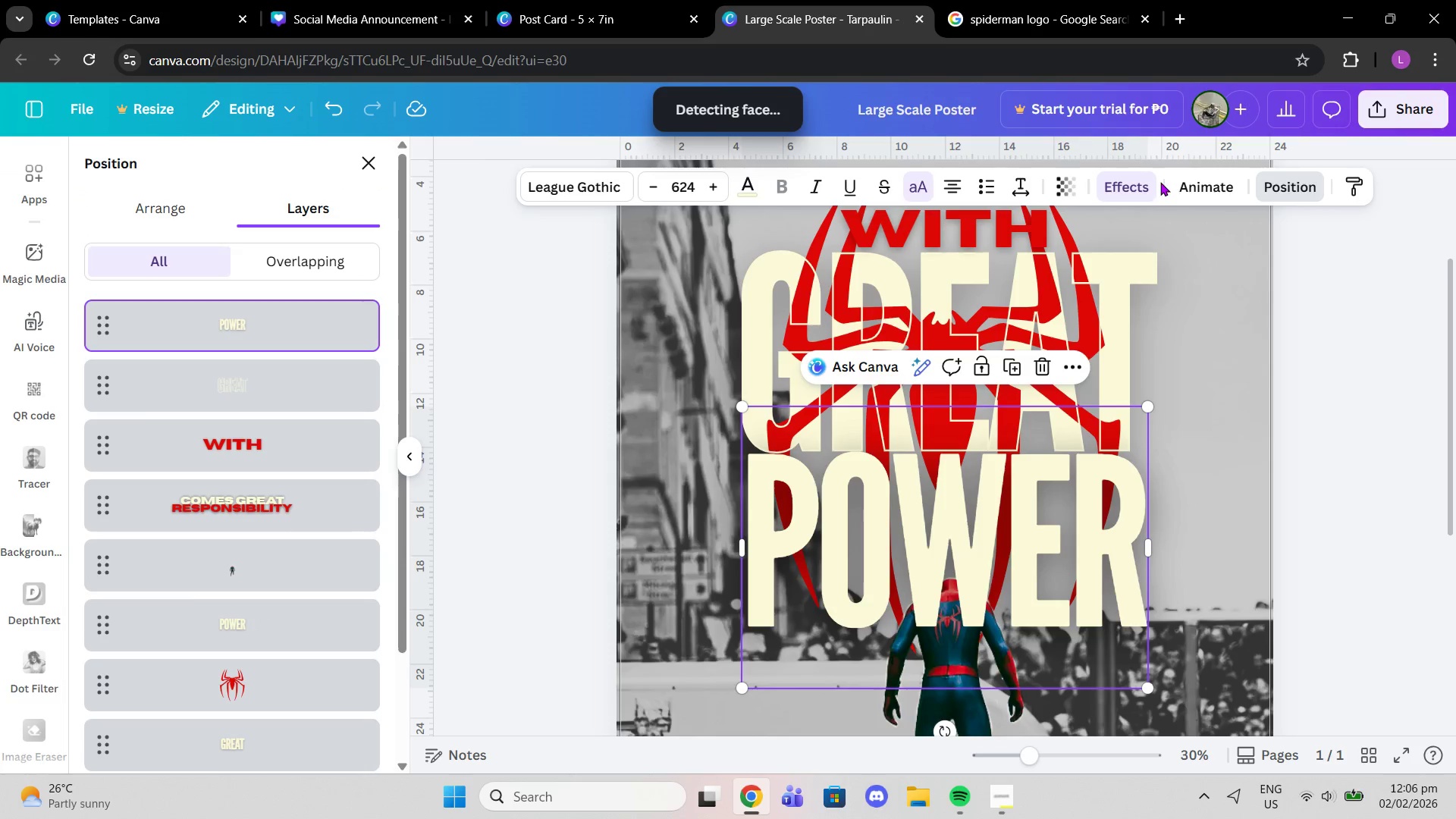 
left_click([1131, 184])
 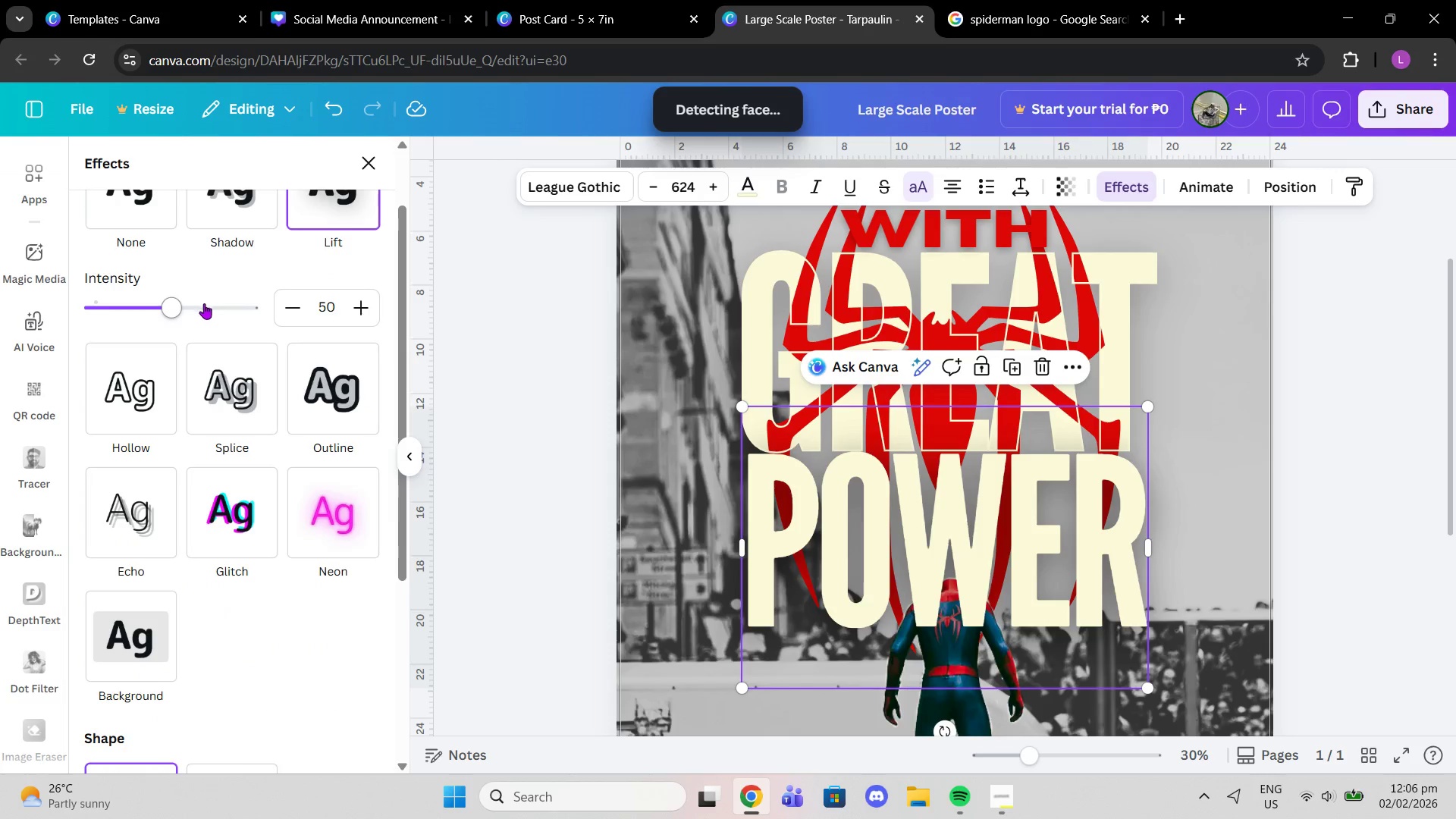 
left_click([149, 403])
 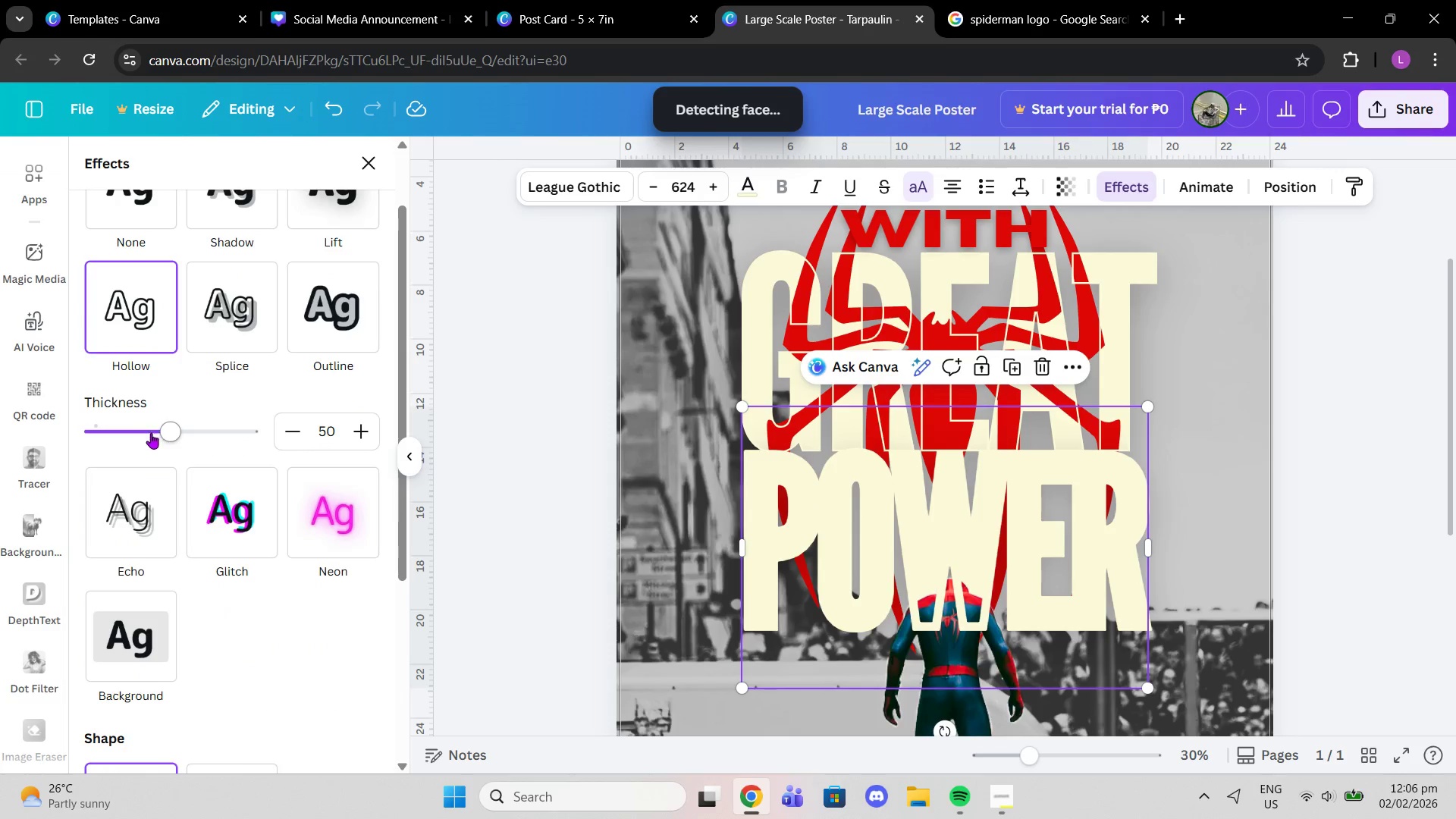 
left_click_drag(start_coordinate=[154, 430], to_coordinate=[17, 422])
 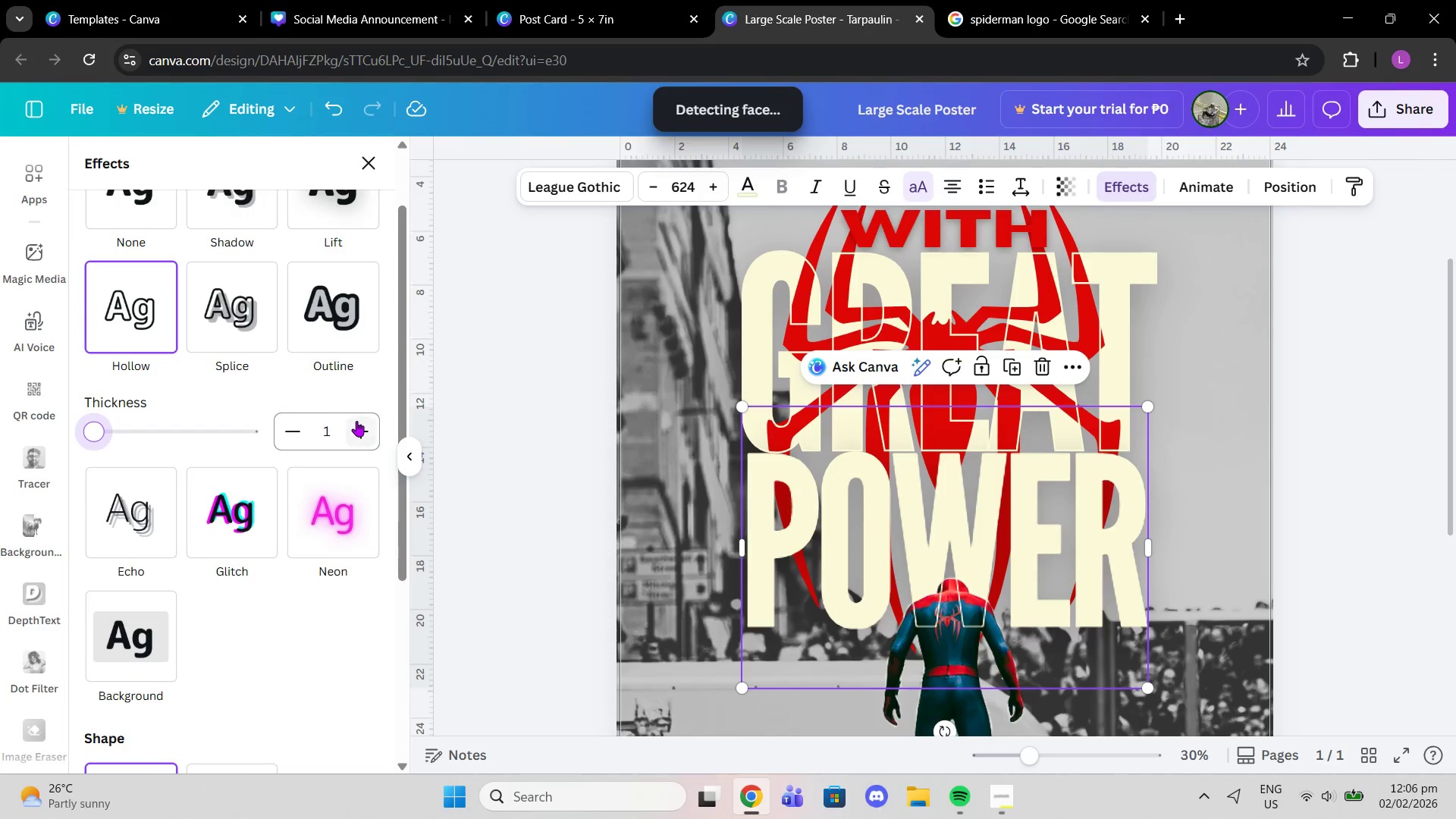 
double_click([356, 421])
 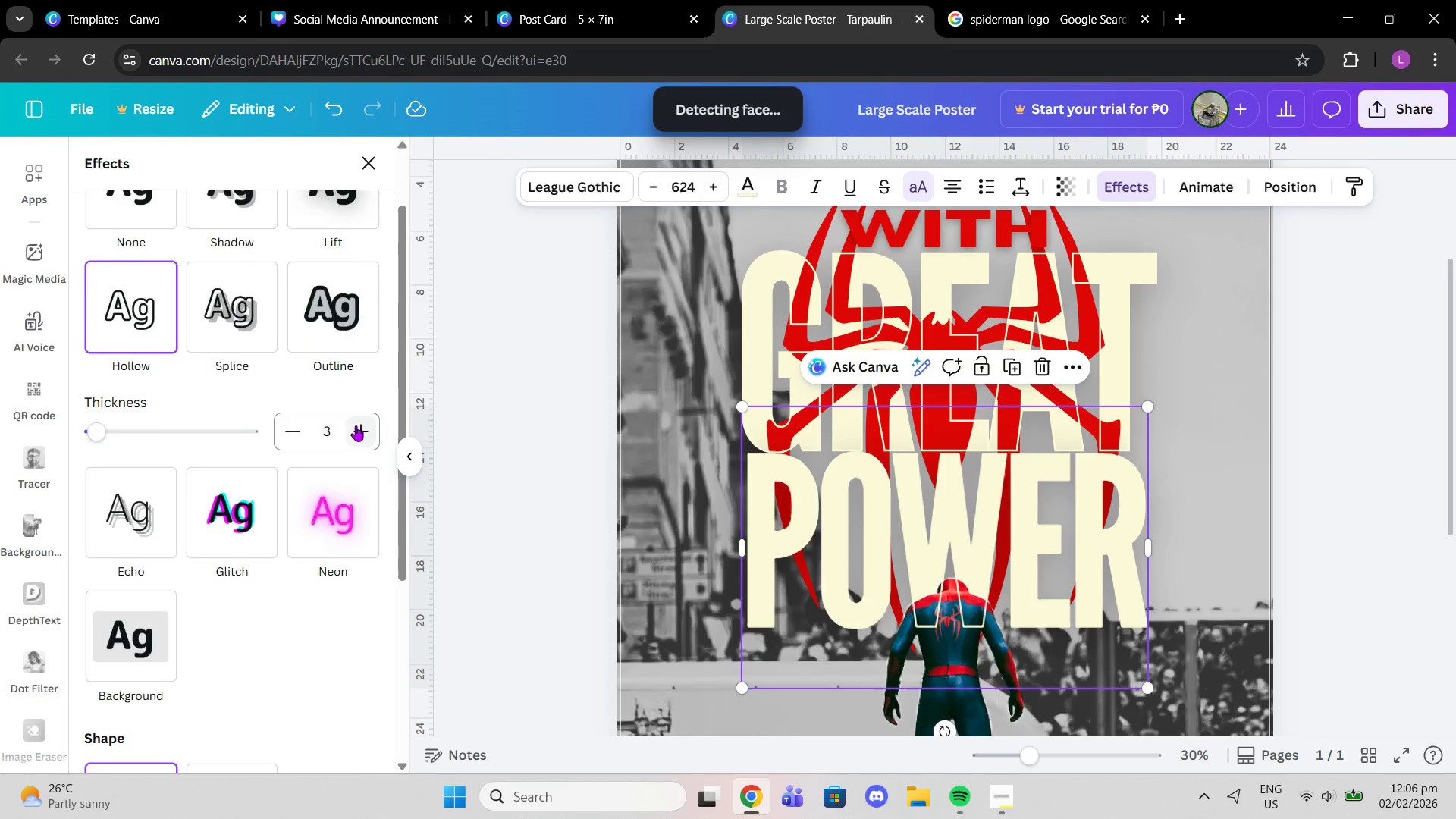 
left_click([356, 425])
 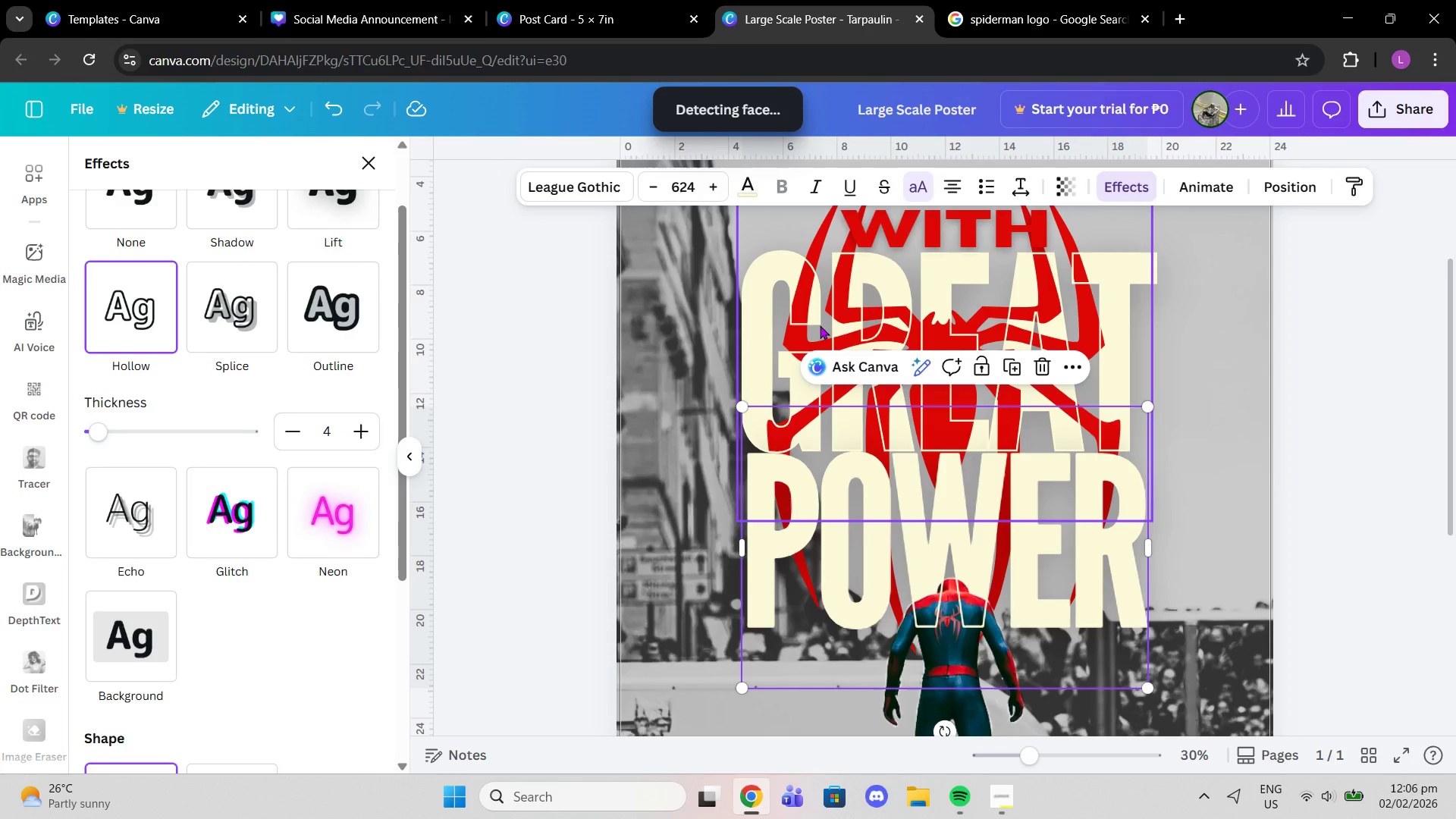 
left_click([820, 325])
 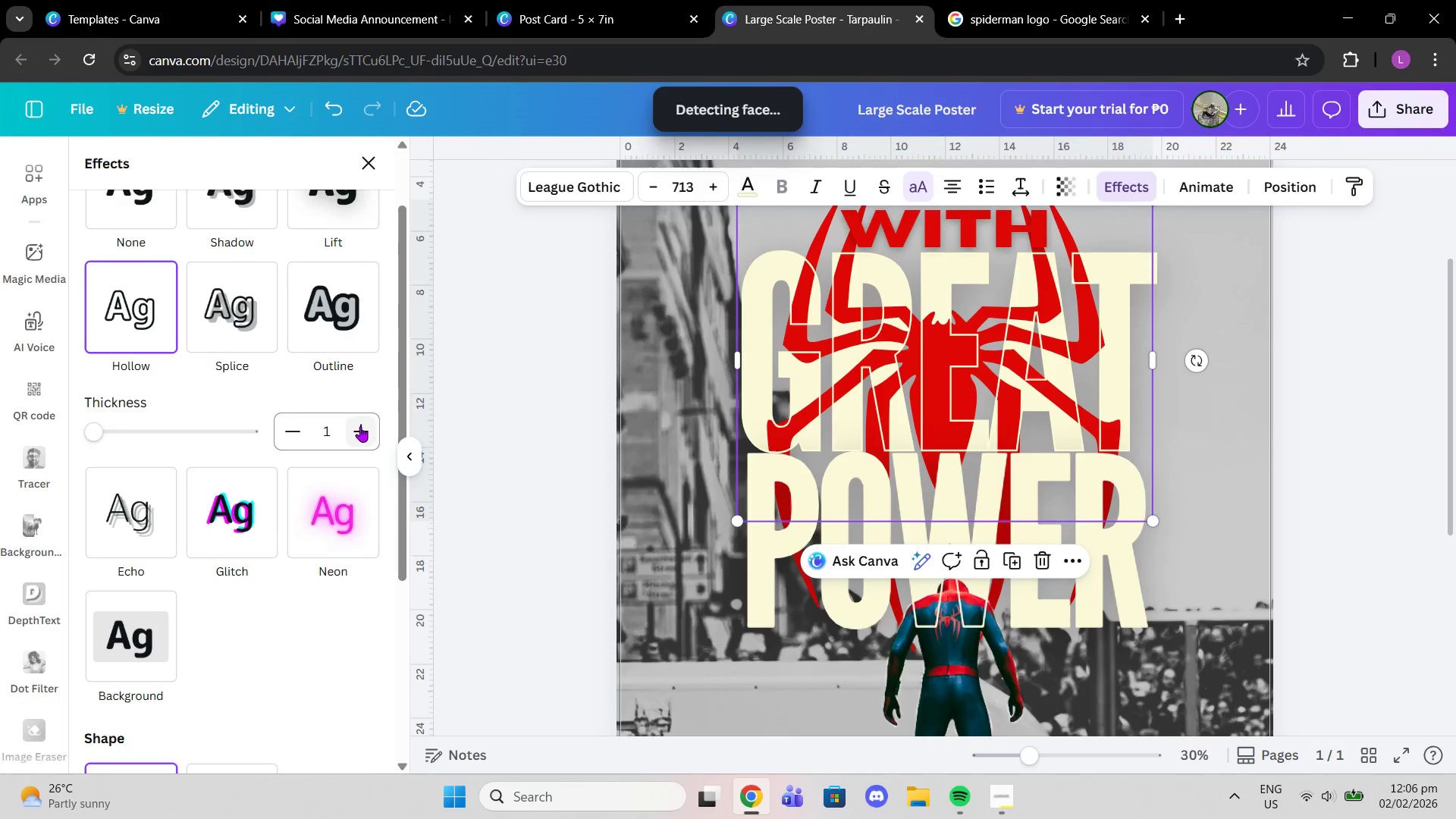 
double_click([360, 426])
 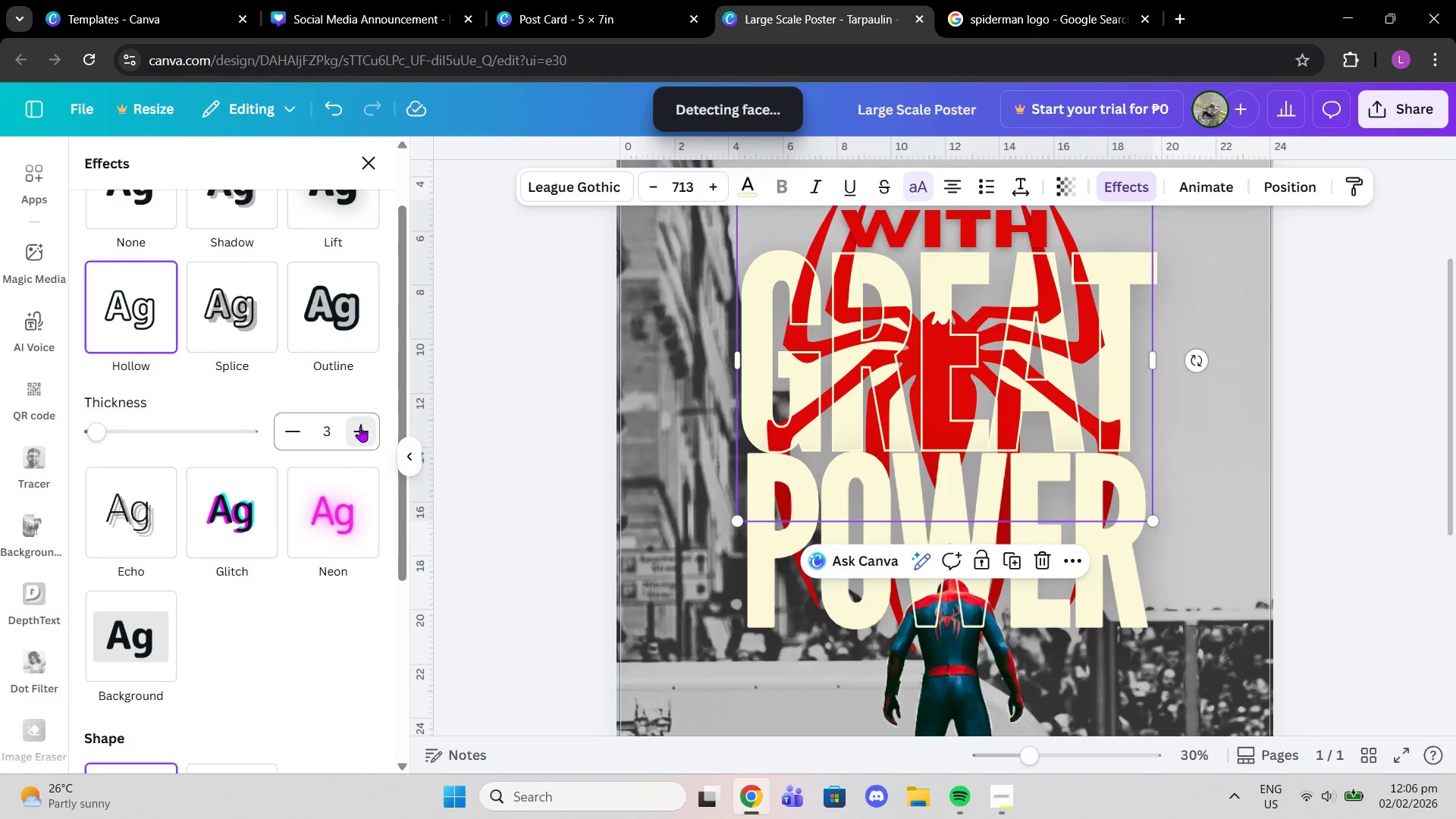 
triple_click([360, 426])
 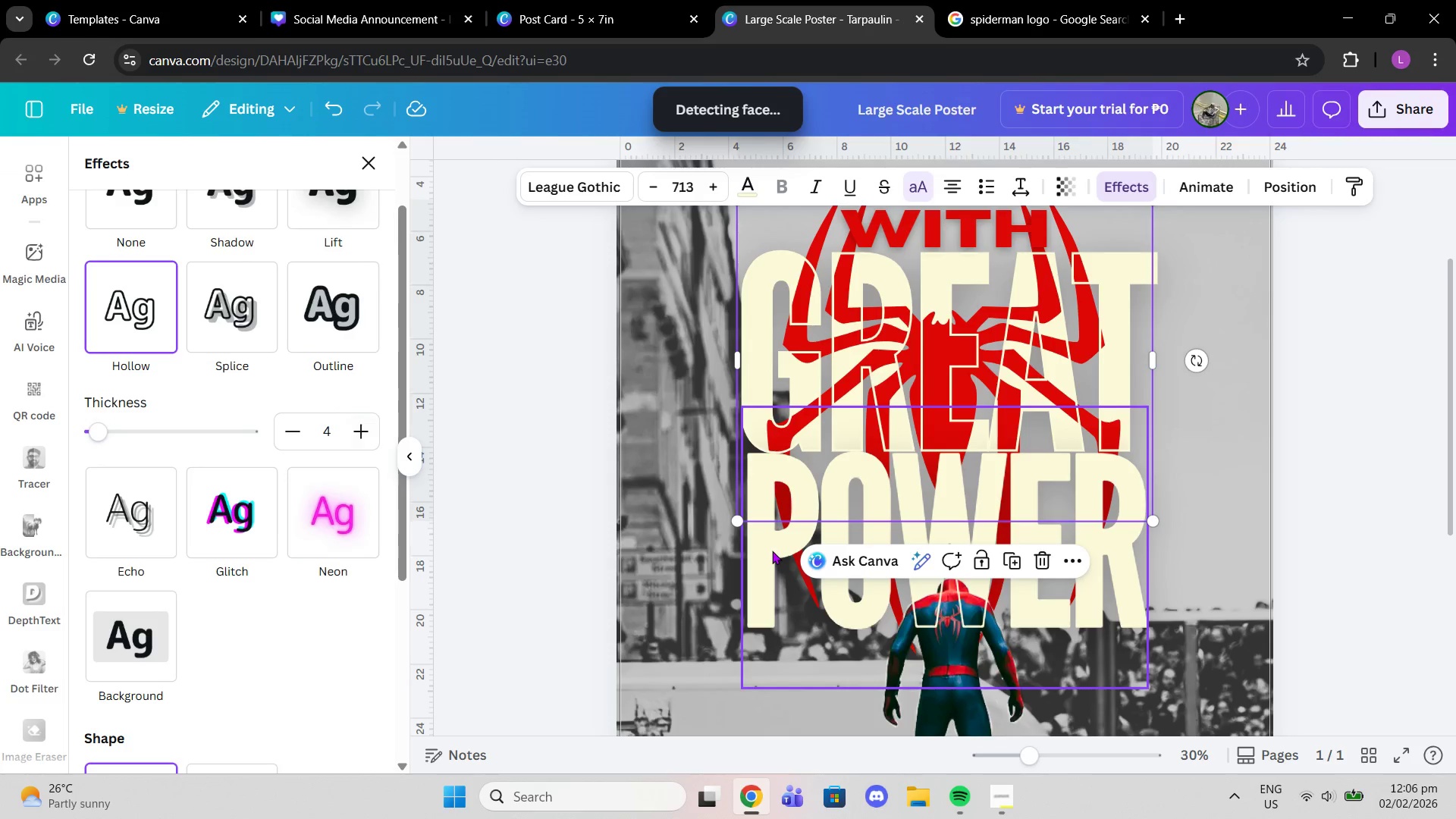 
left_click([772, 554])
 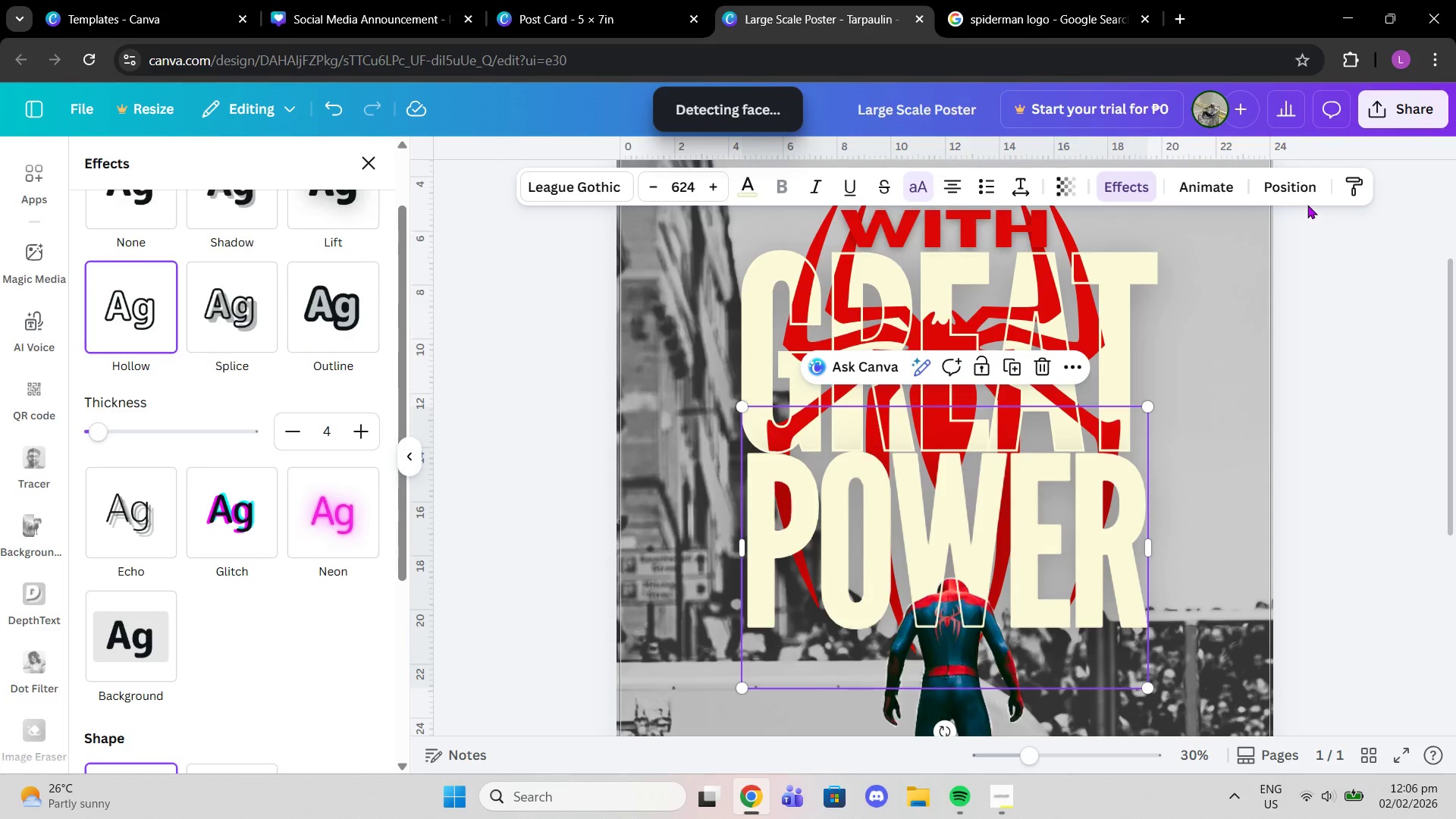 
left_click([1282, 194])
 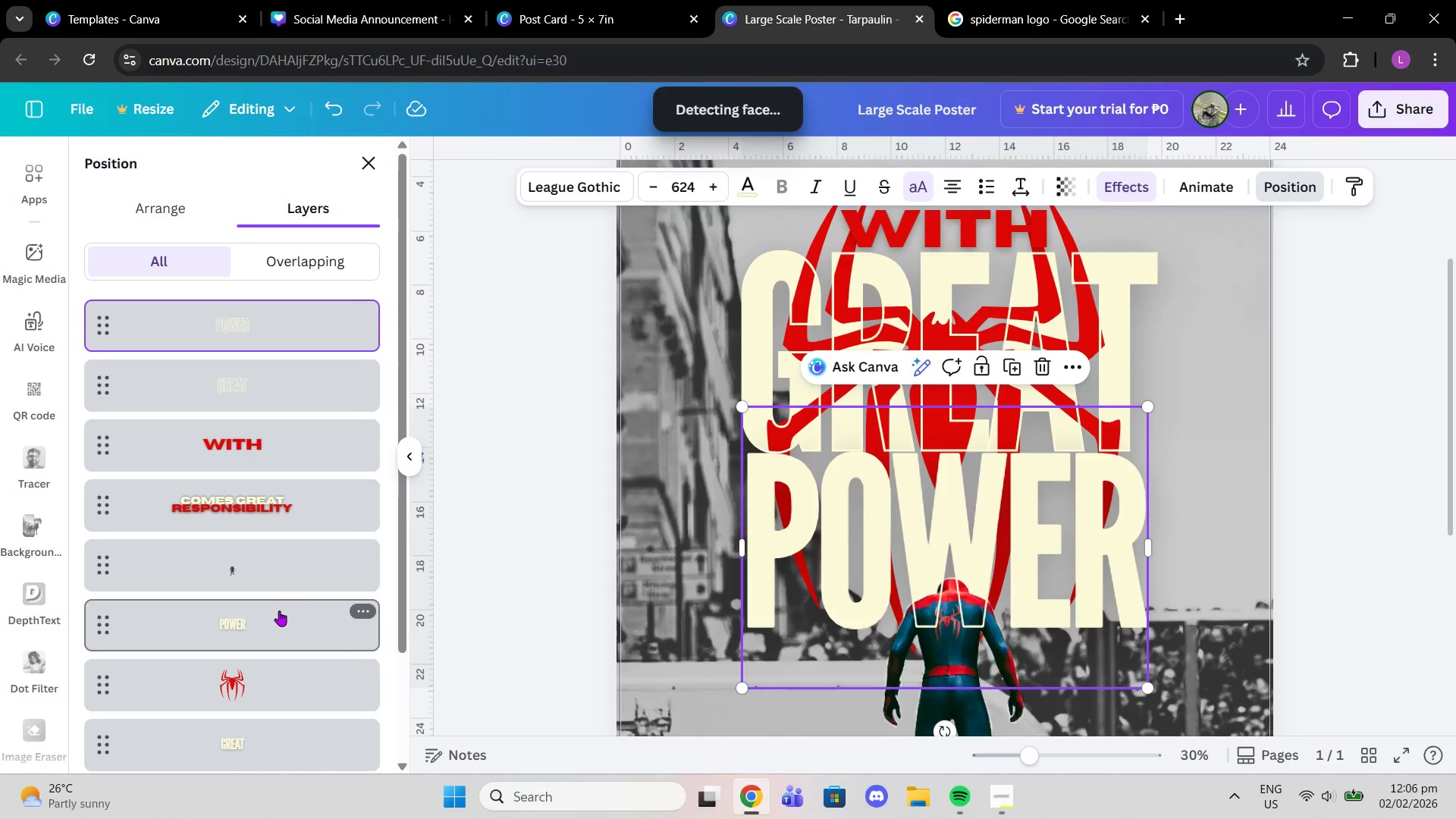 
wait(5.74)
 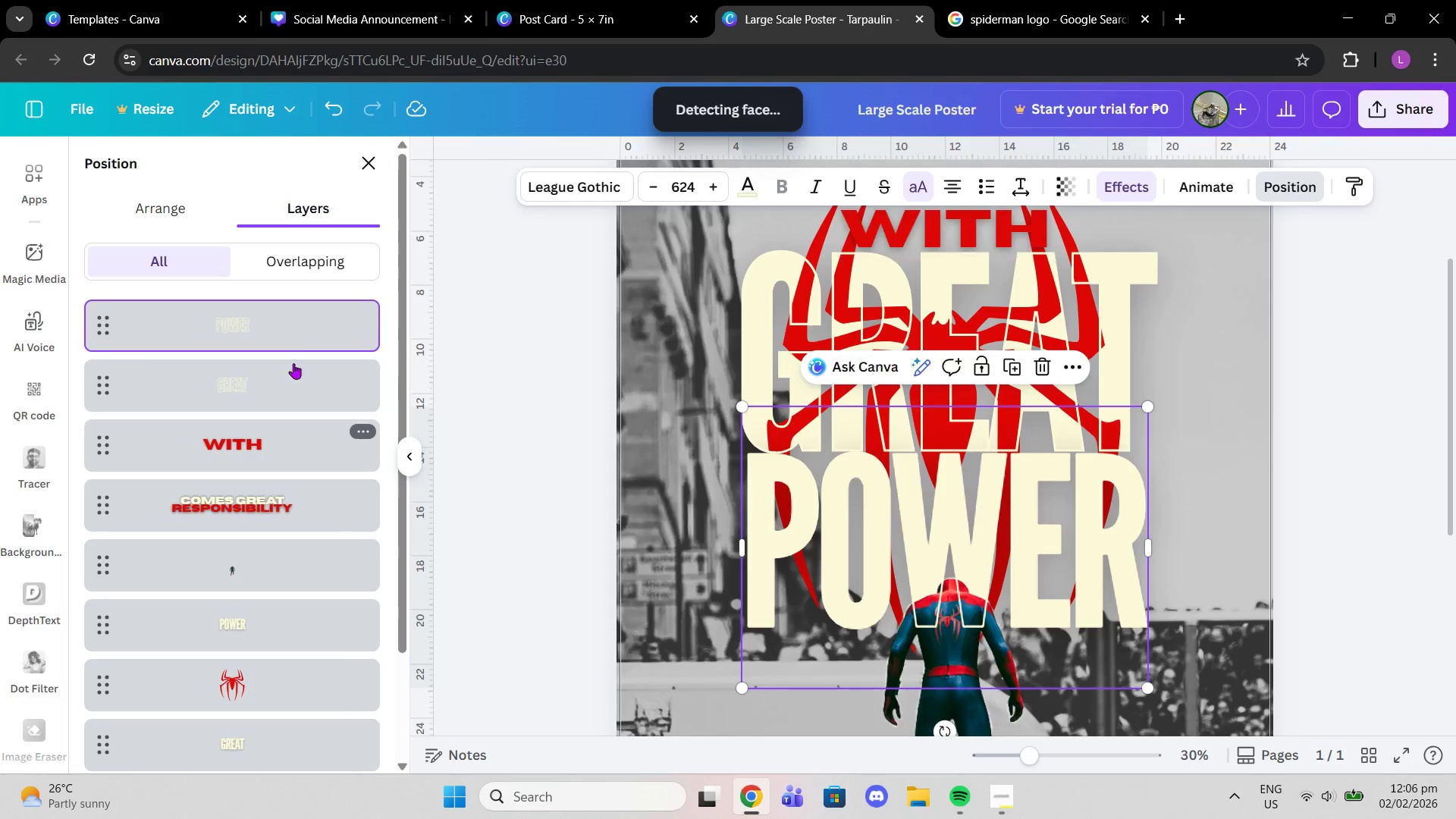 
left_click_drag(start_coordinate=[278, 611], to_coordinate=[291, 573])
 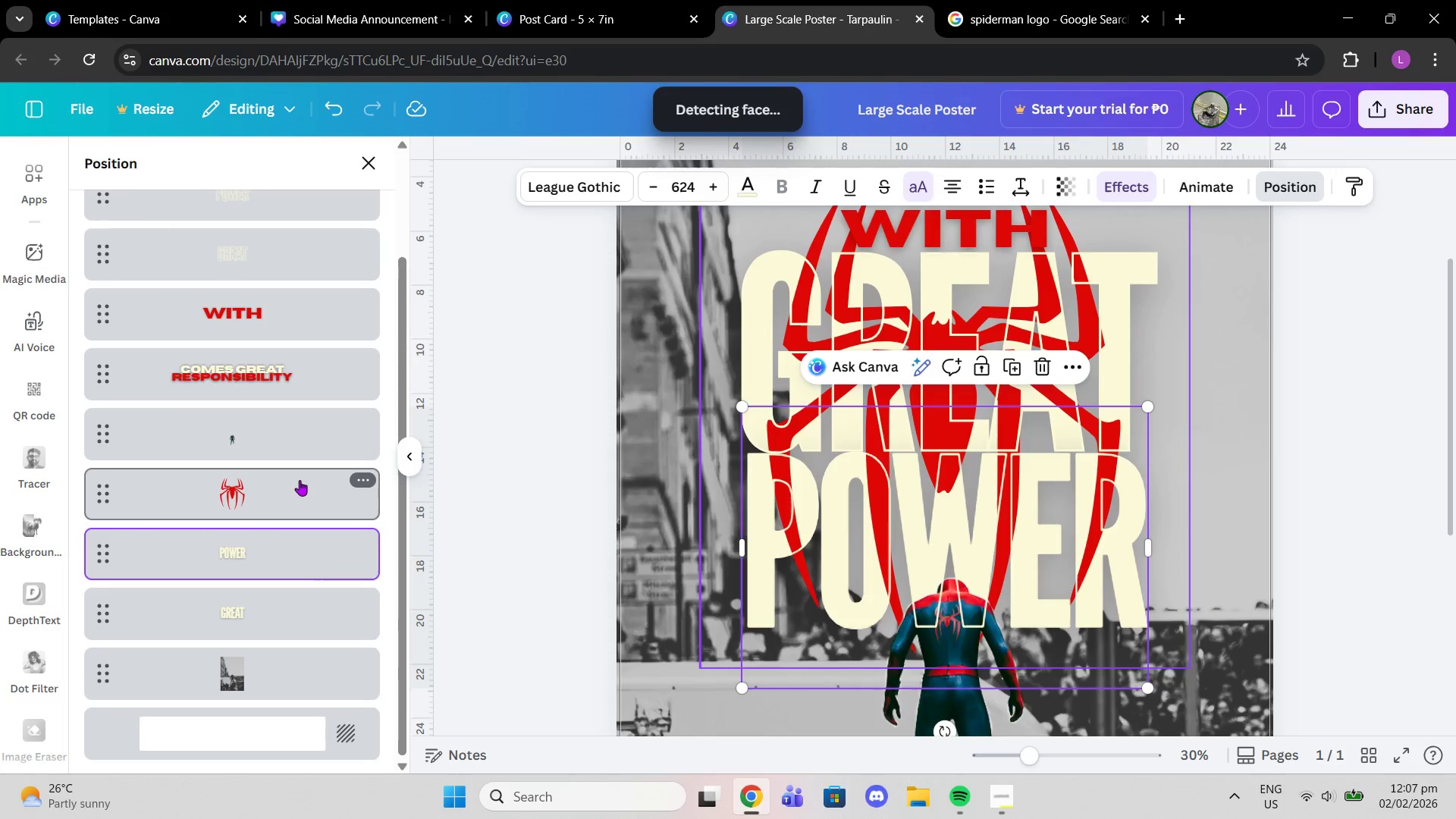 
scroll: coordinate [297, 480], scroll_direction: up, amount: 1.0
 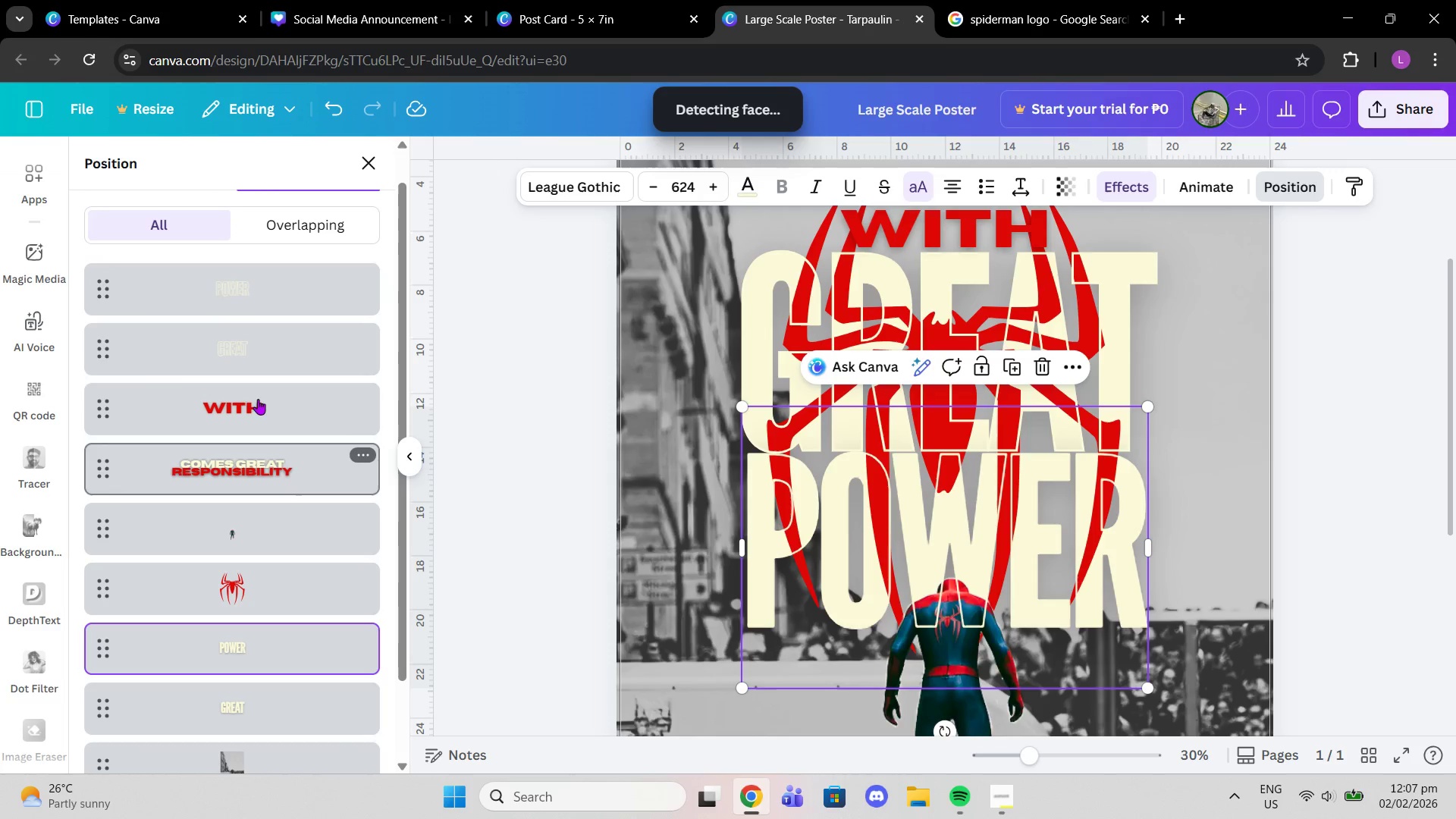 
mouse_move([231, 309])
 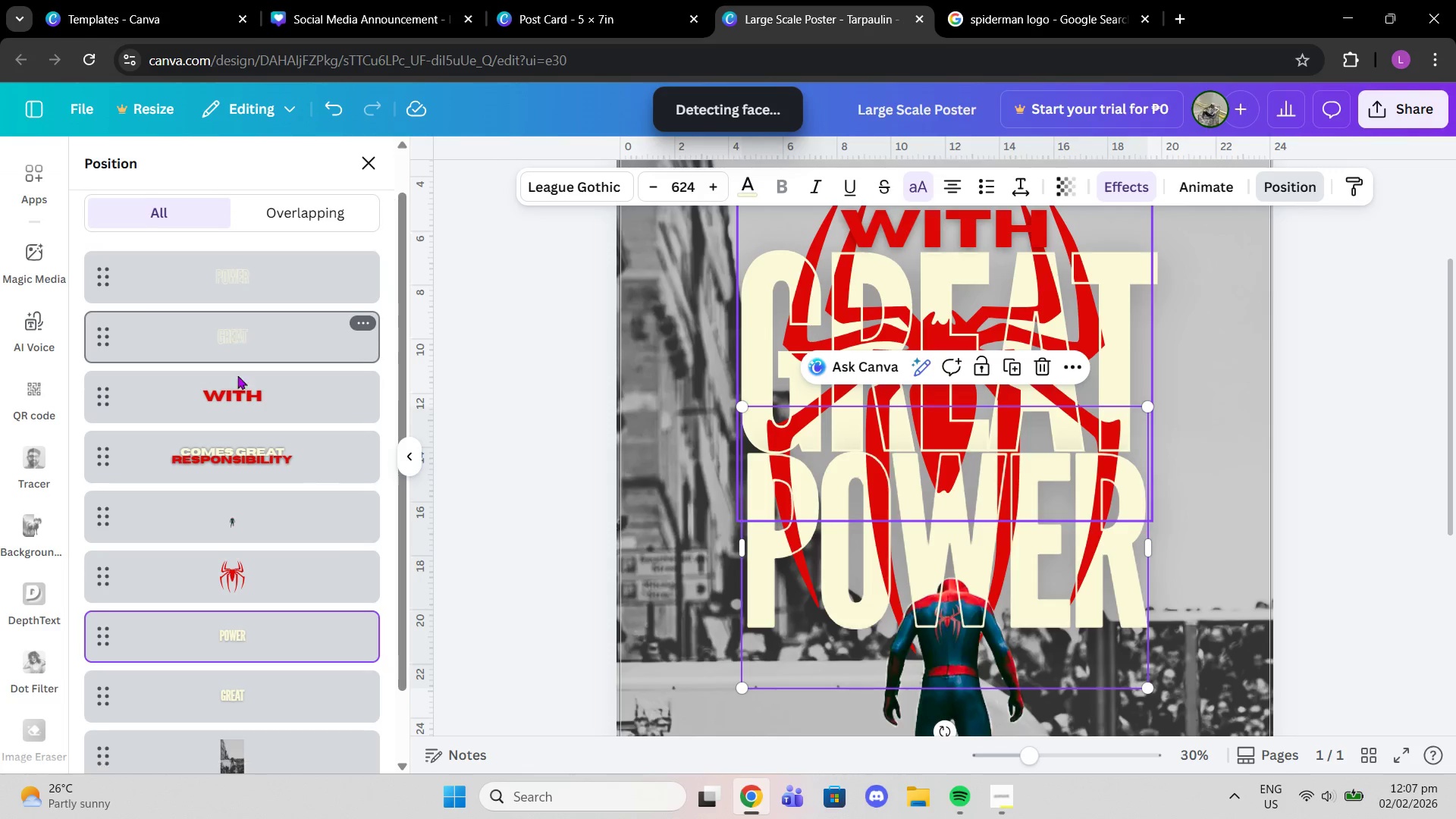 
scroll: coordinate [237, 338], scroll_direction: down, amount: 1.0
 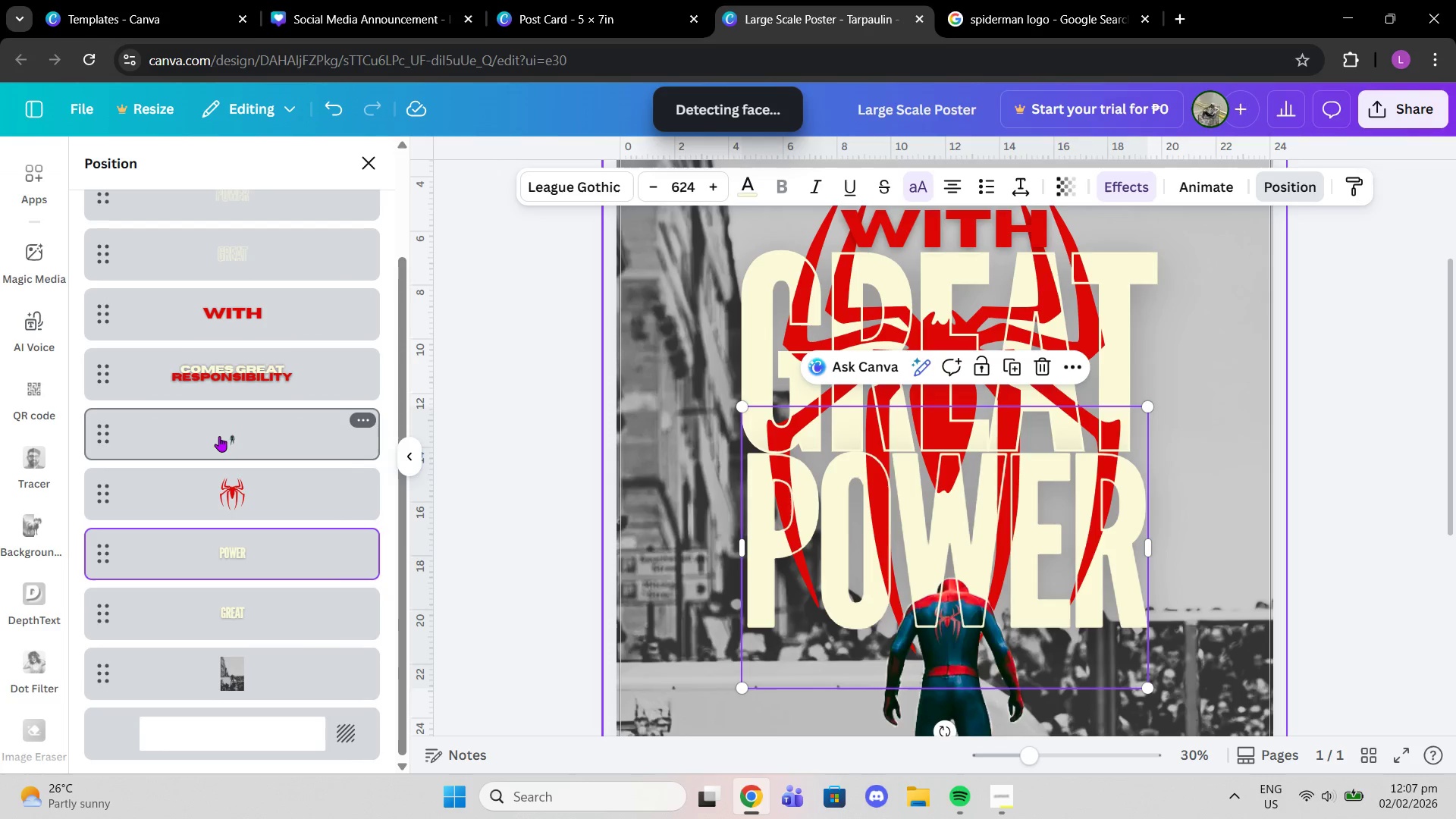 
left_click_drag(start_coordinate=[219, 436], to_coordinate=[210, 526])
 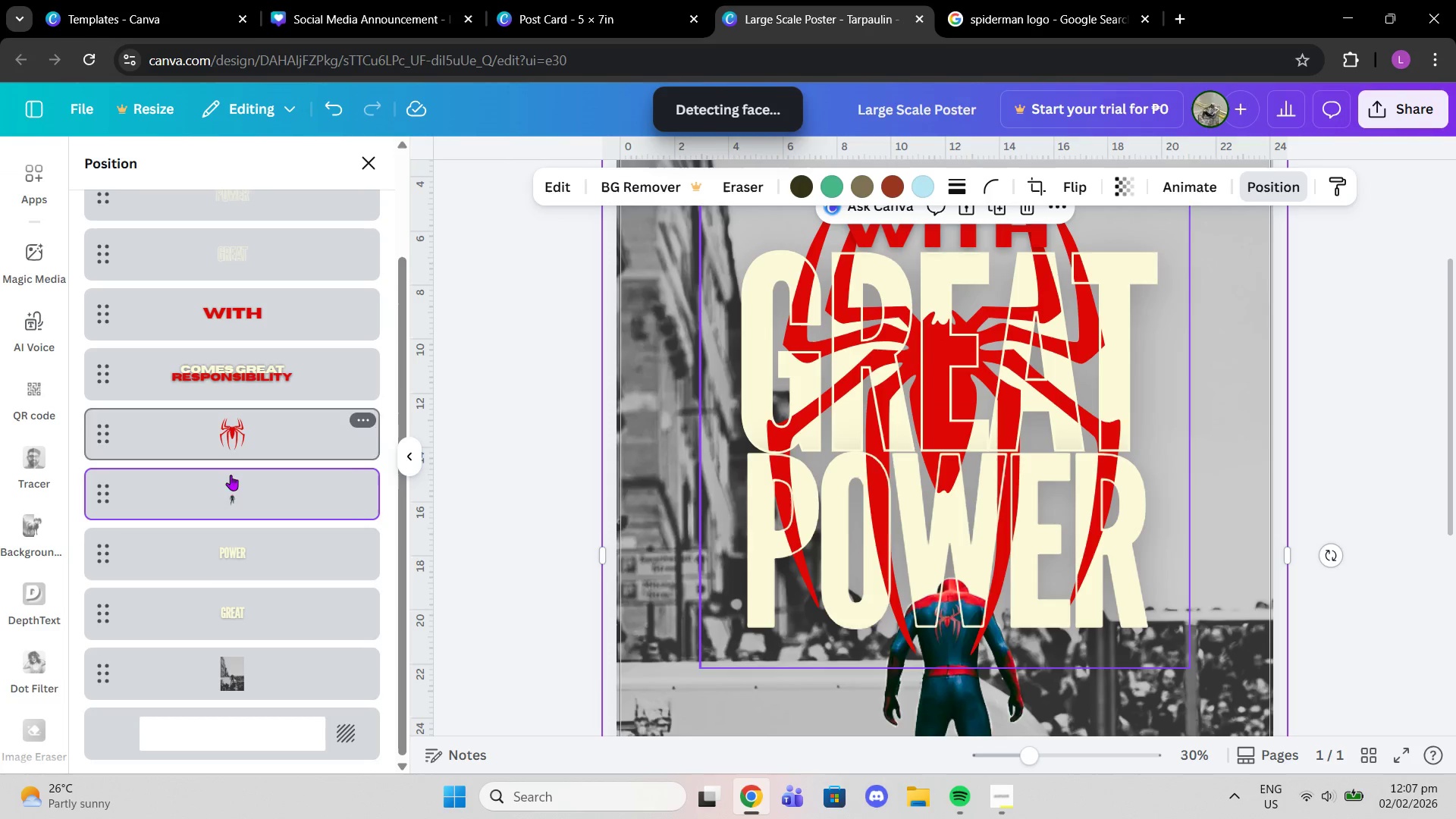 
left_click_drag(start_coordinate=[227, 504], to_coordinate=[217, 298])
 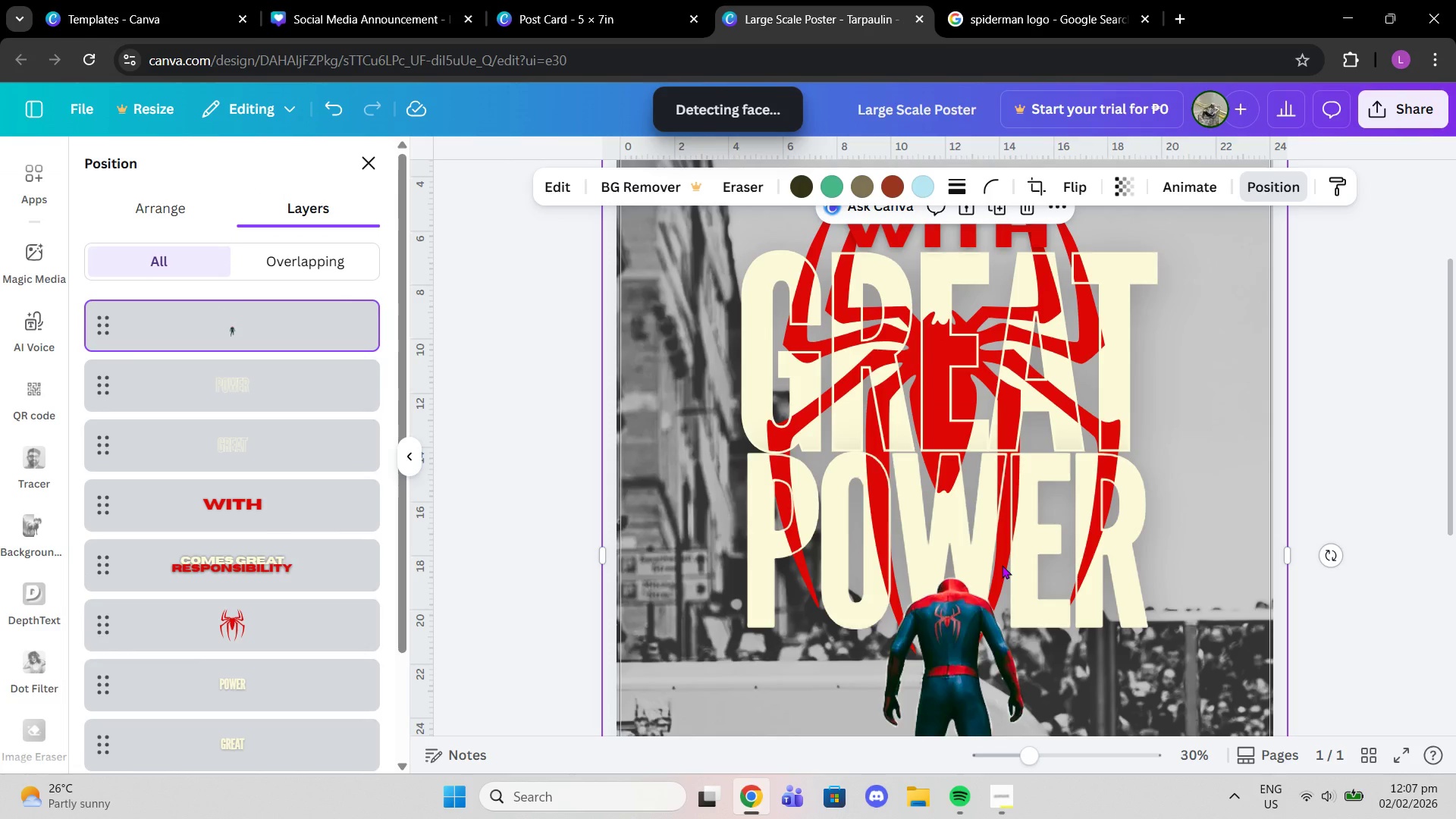 
scroll: coordinate [344, 405], scroll_direction: down, amount: 2.0
 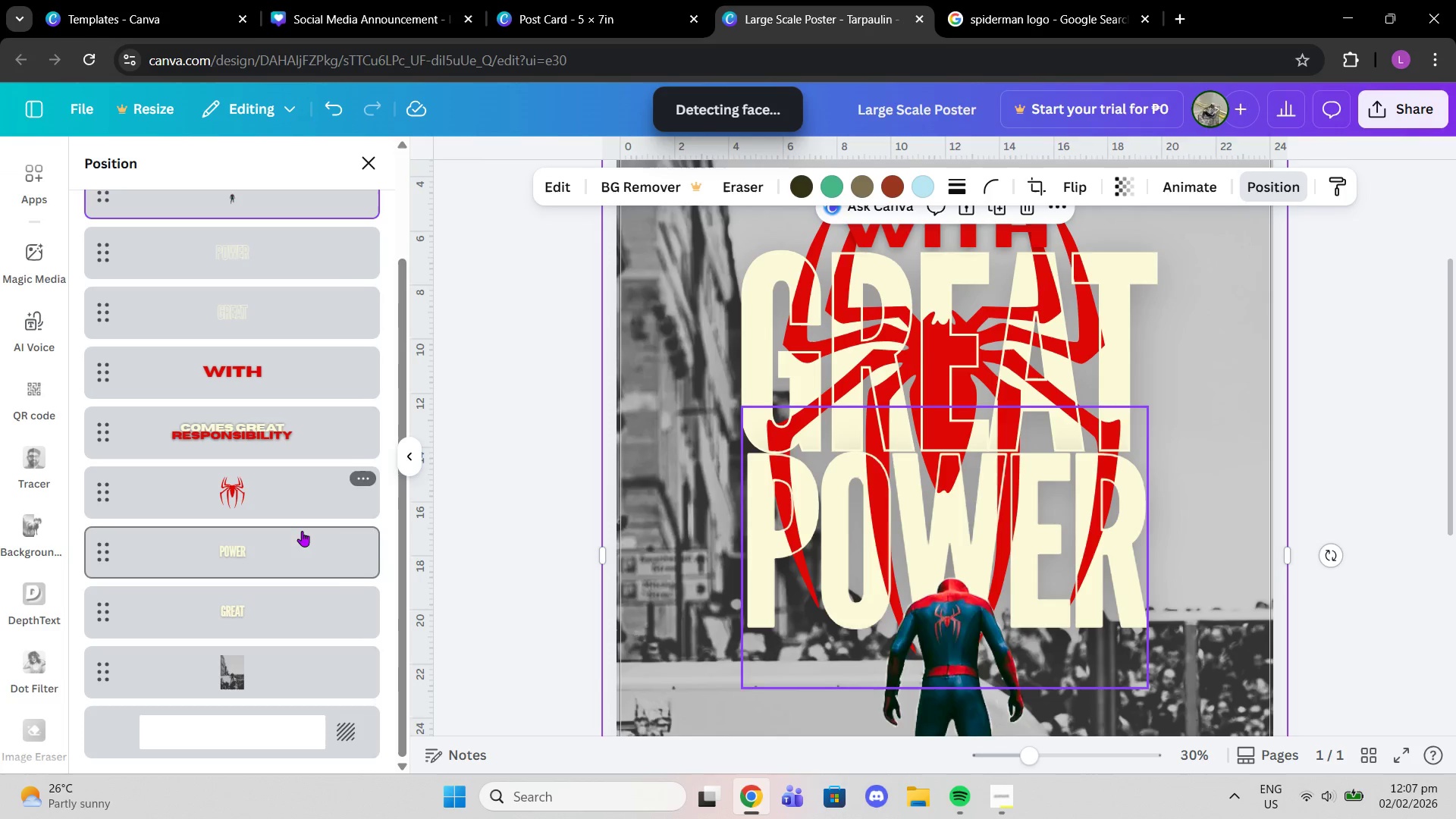 
scroll: coordinate [621, 450], scroll_direction: up, amount: 1.0
 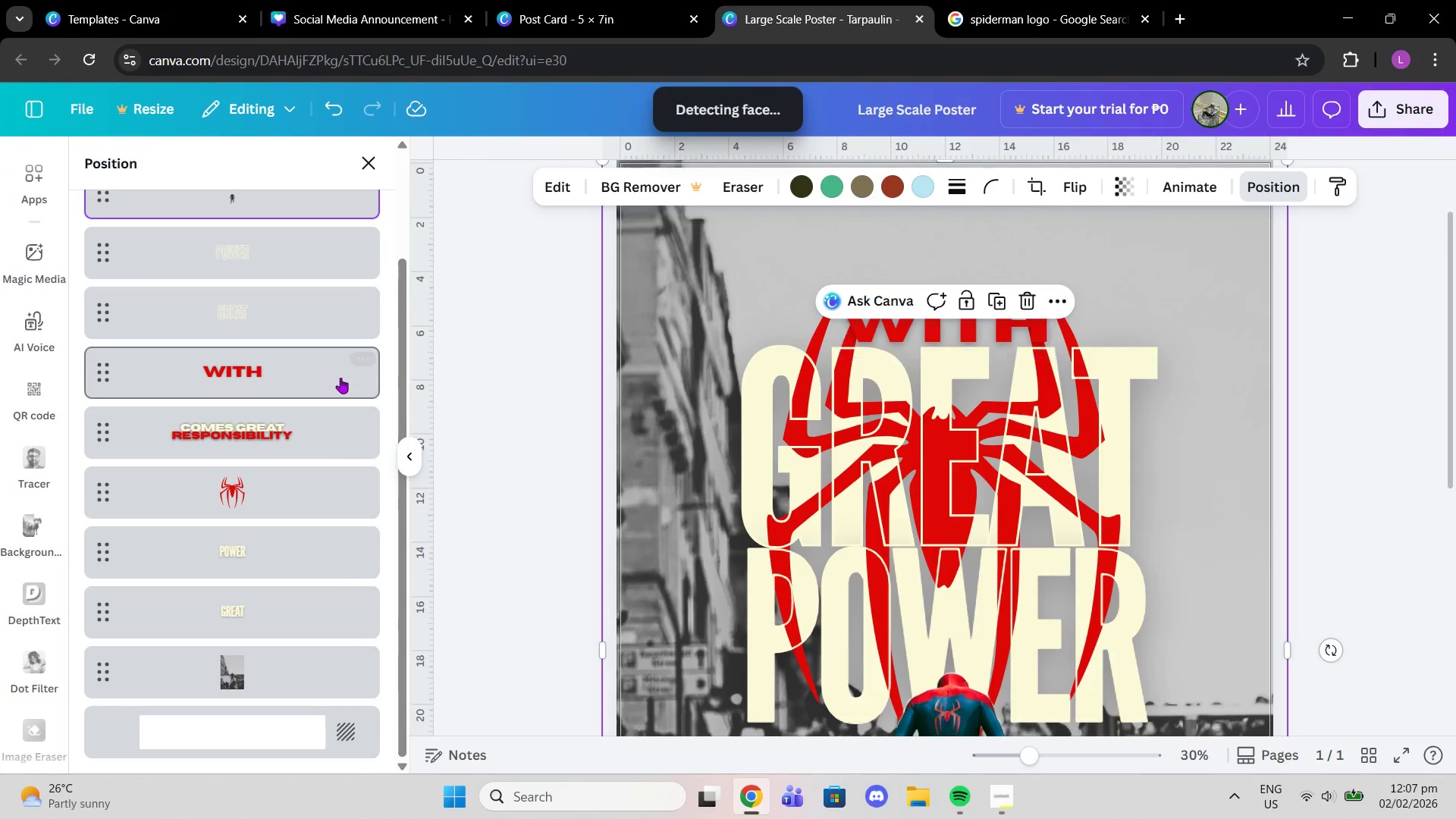 
left_click([287, 489])
 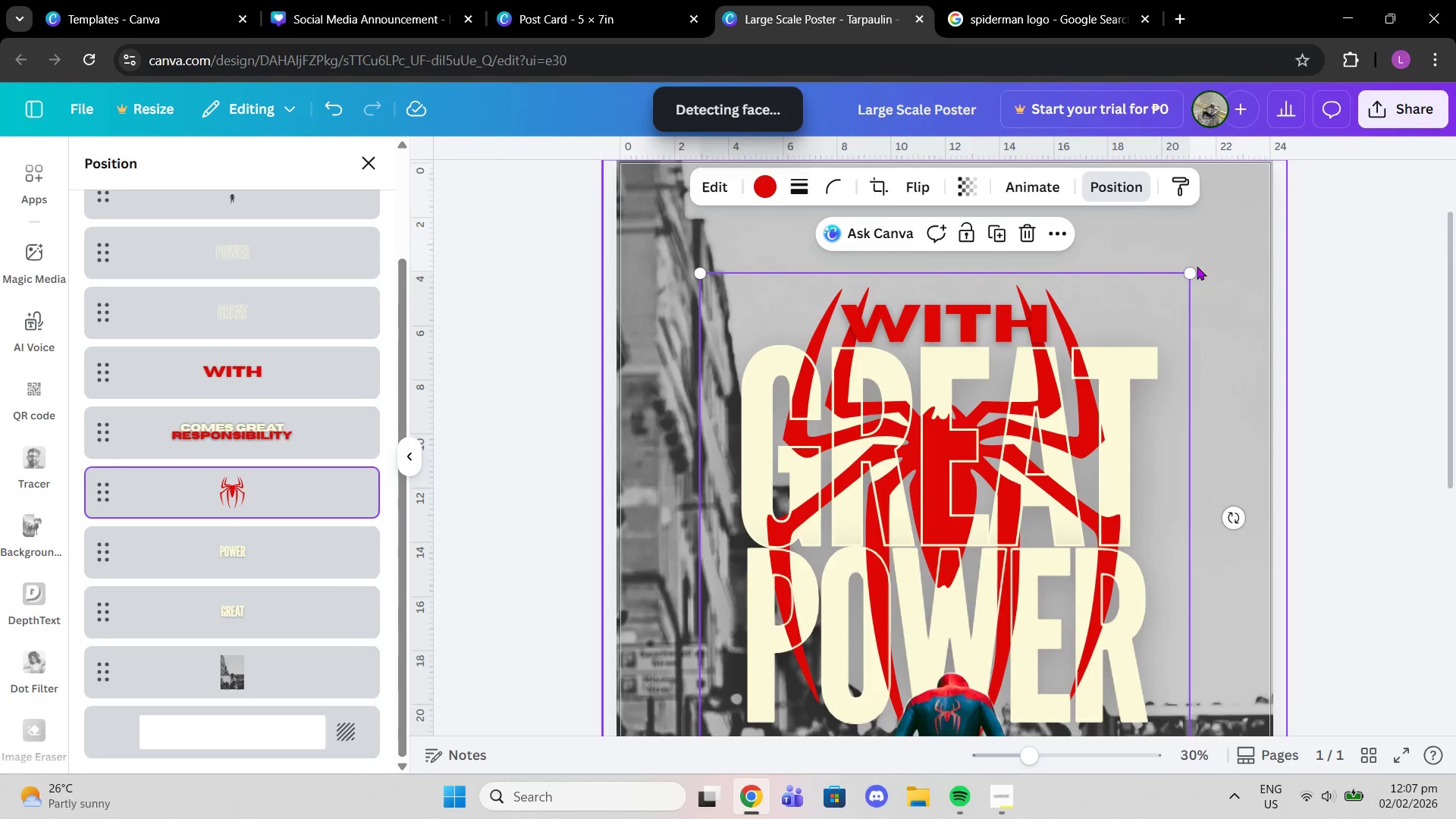 
left_click_drag(start_coordinate=[1189, 271], to_coordinate=[1097, 375])
 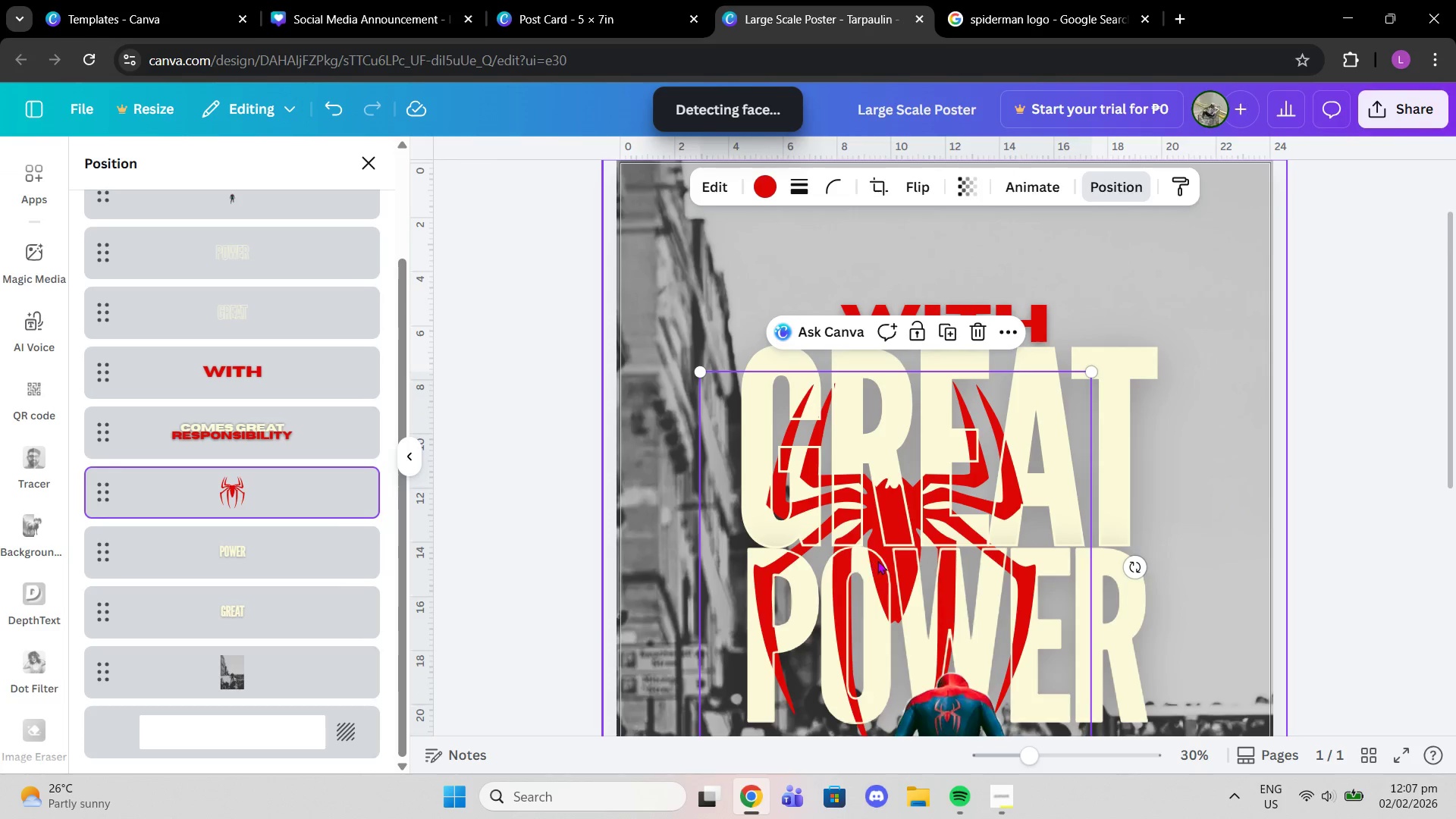 
left_click_drag(start_coordinate=[880, 562], to_coordinate=[927, 535])
 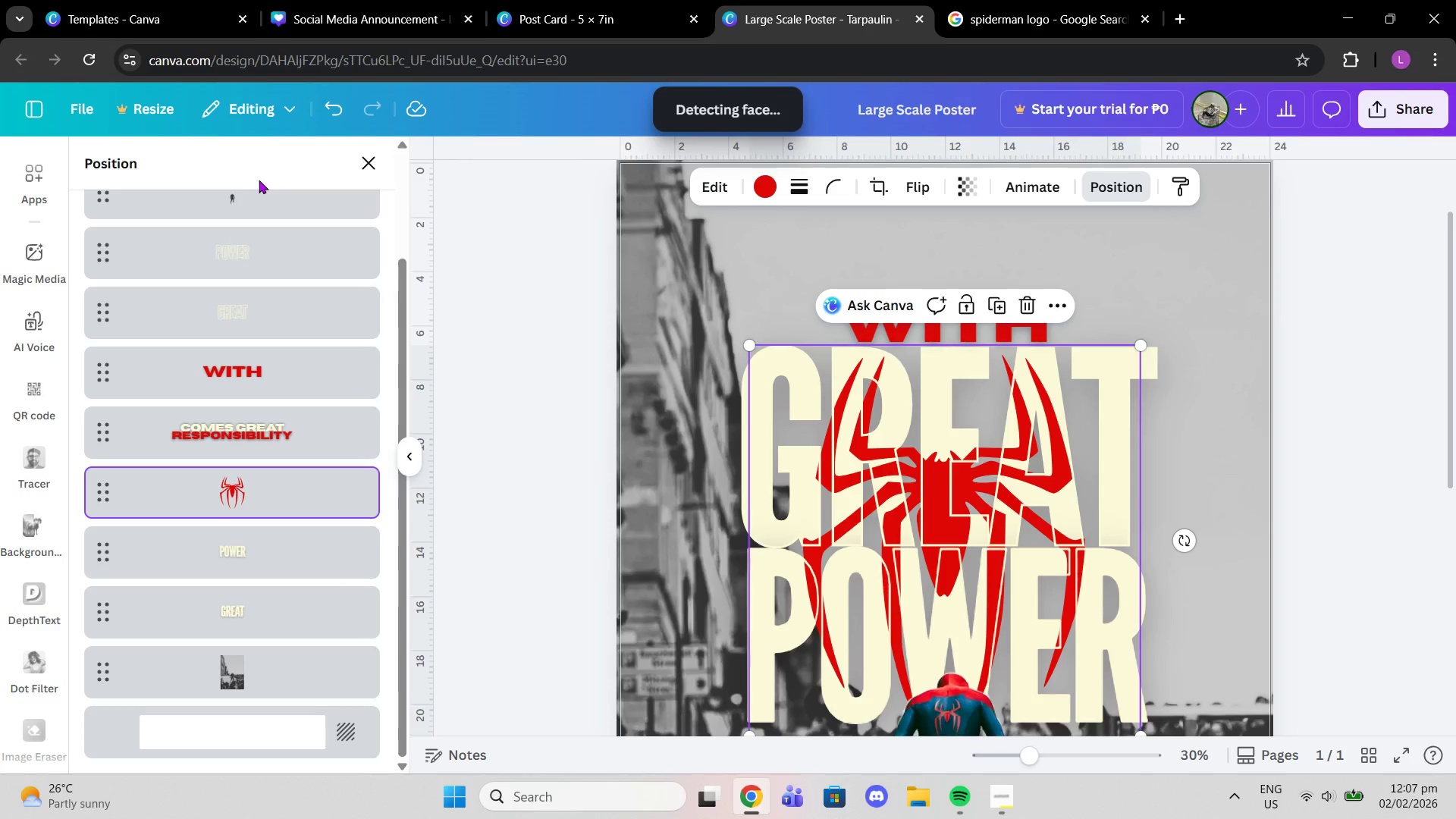 
left_click([366, 167])
 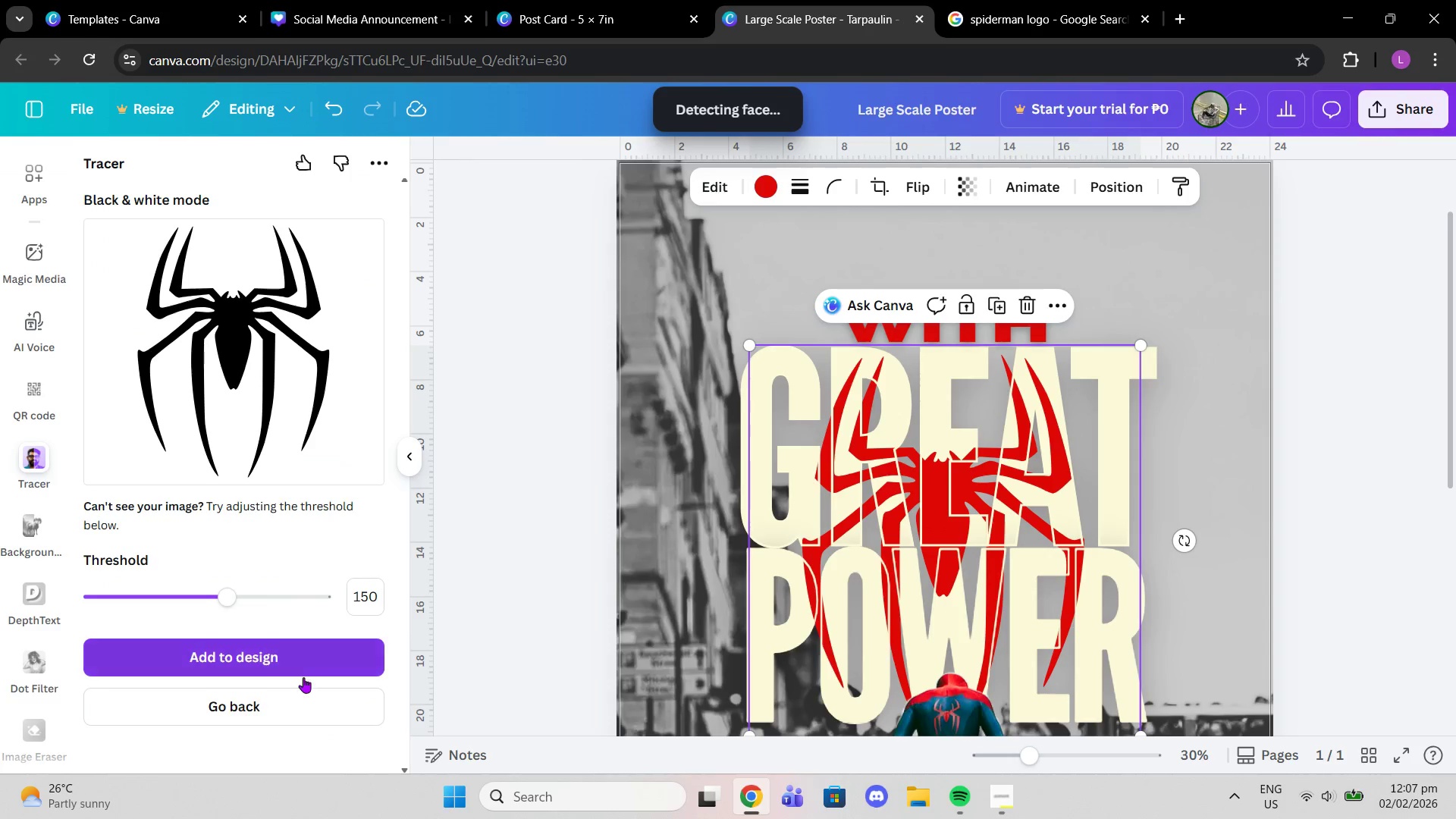 
left_click([288, 701])
 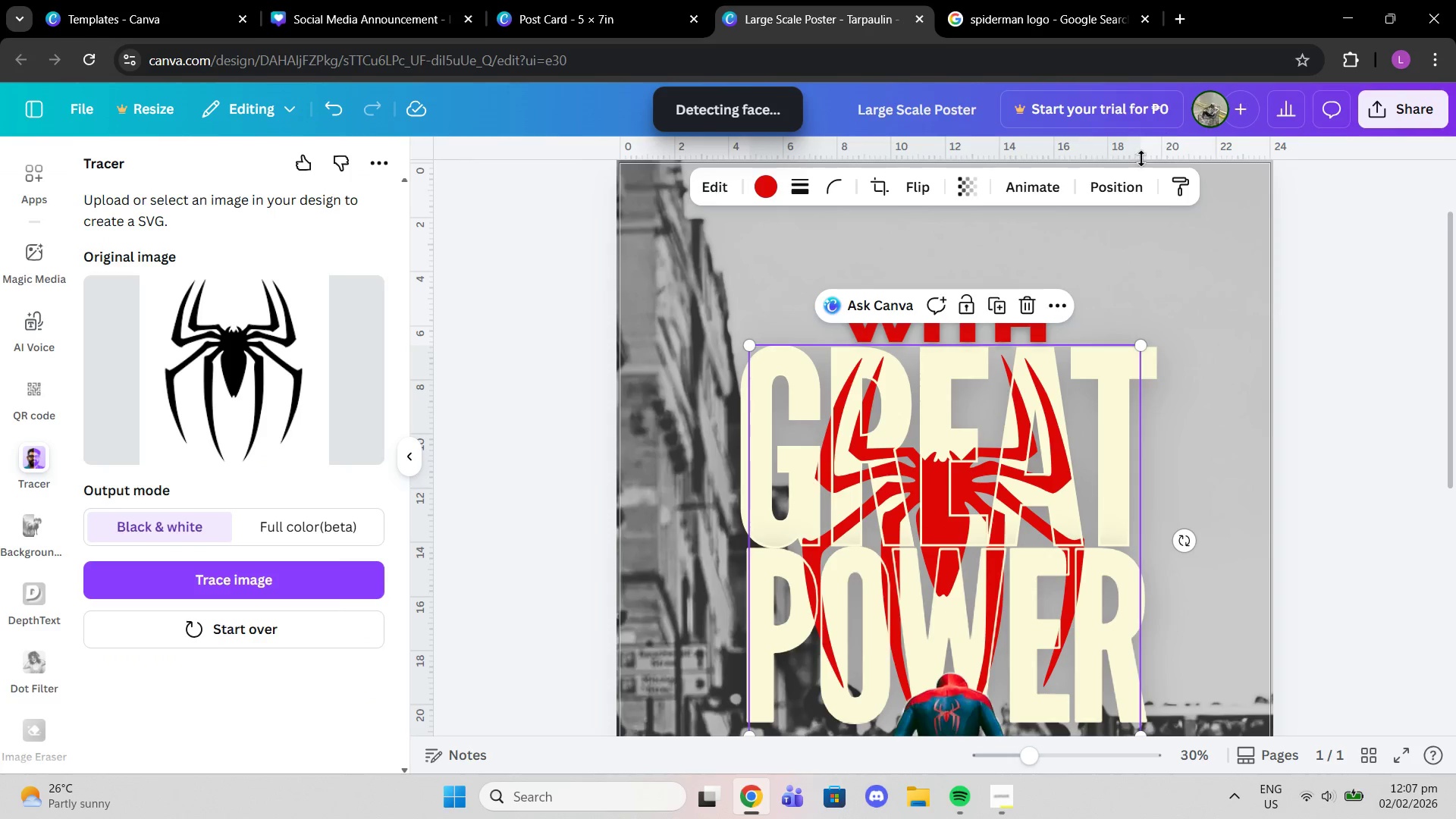 
left_click([1113, 186])
 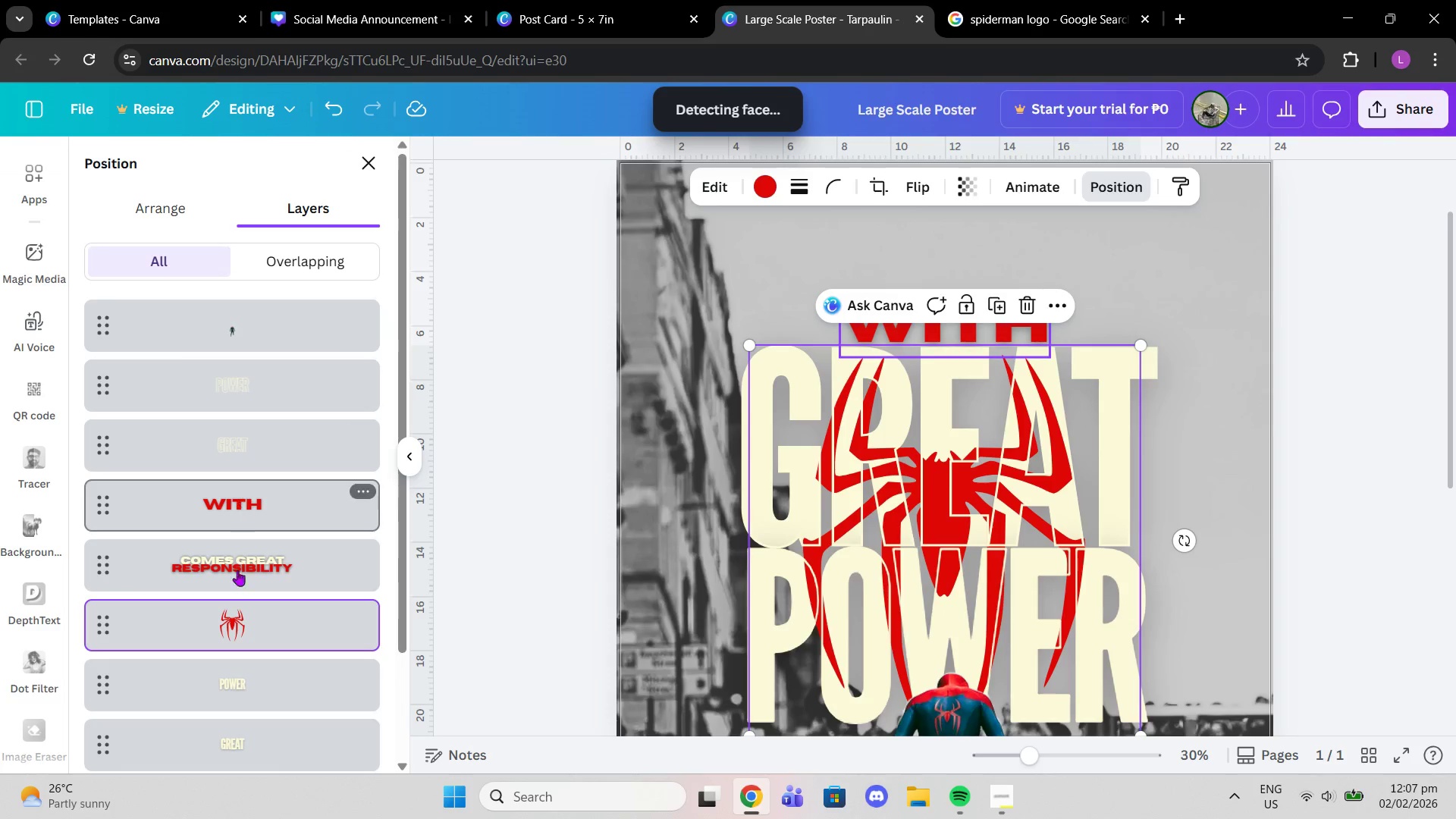 
left_click([237, 620])
 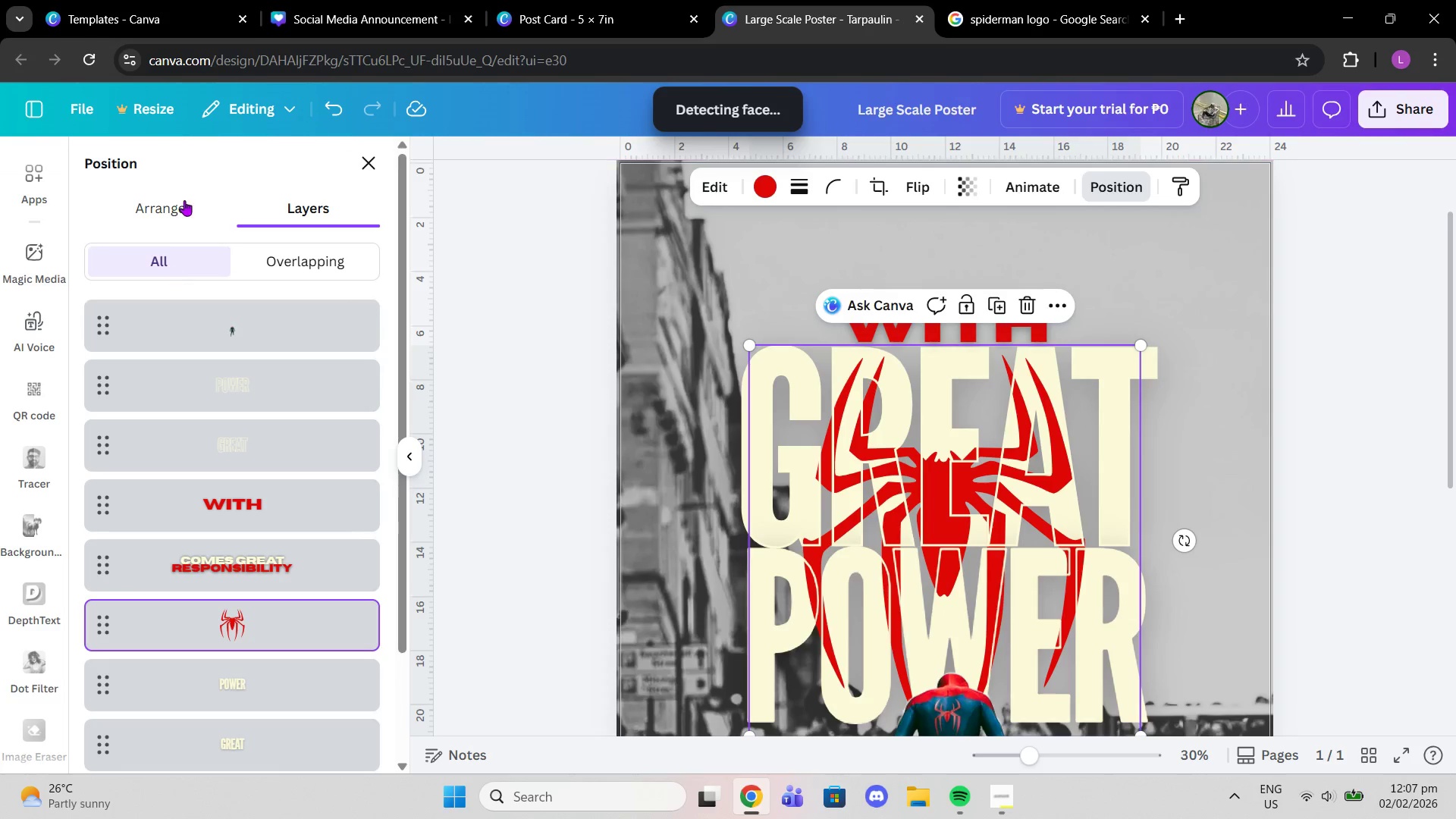 
left_click([184, 200])
 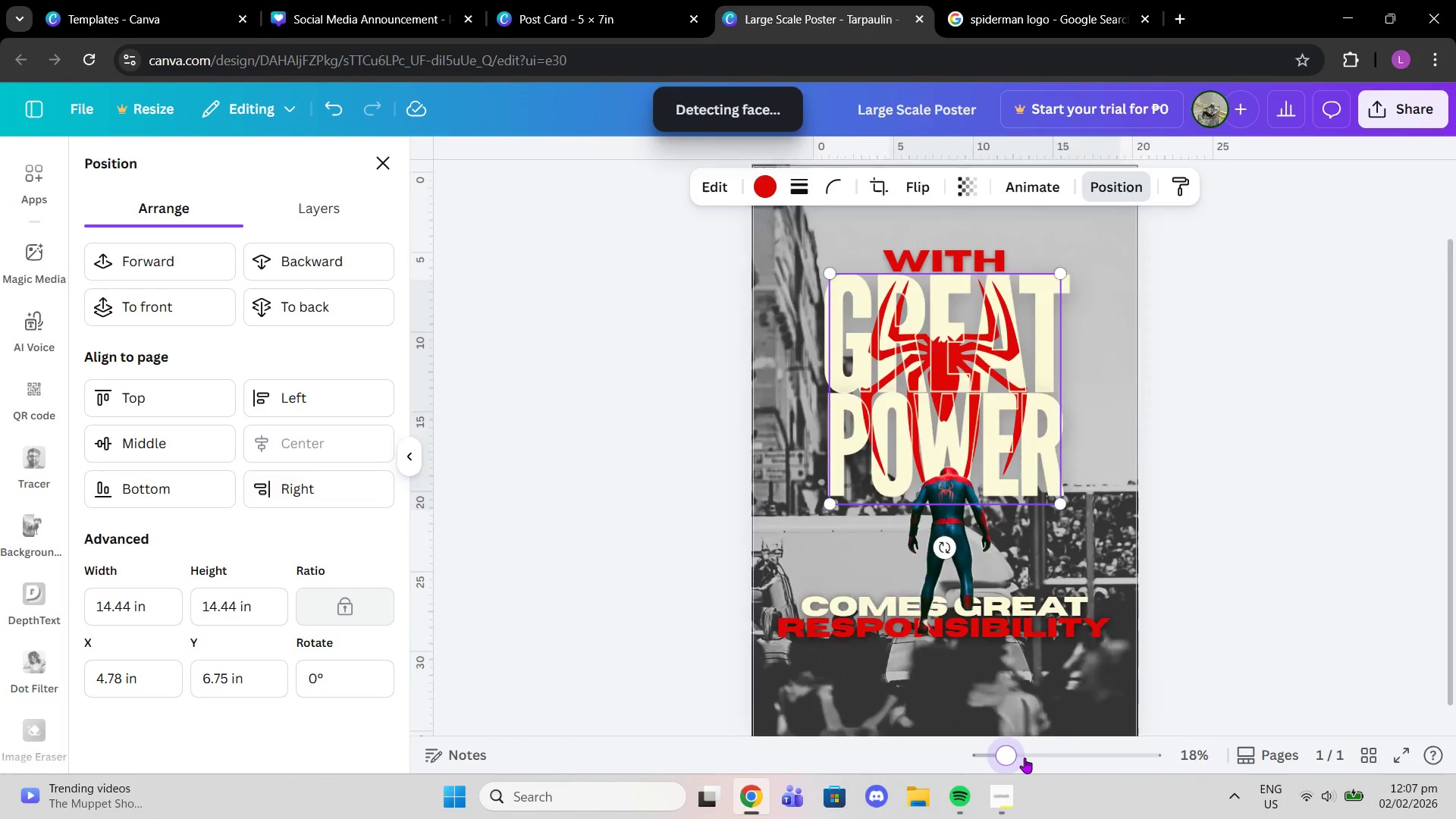 
scroll: coordinate [1103, 566], scroll_direction: up, amount: 2.0
 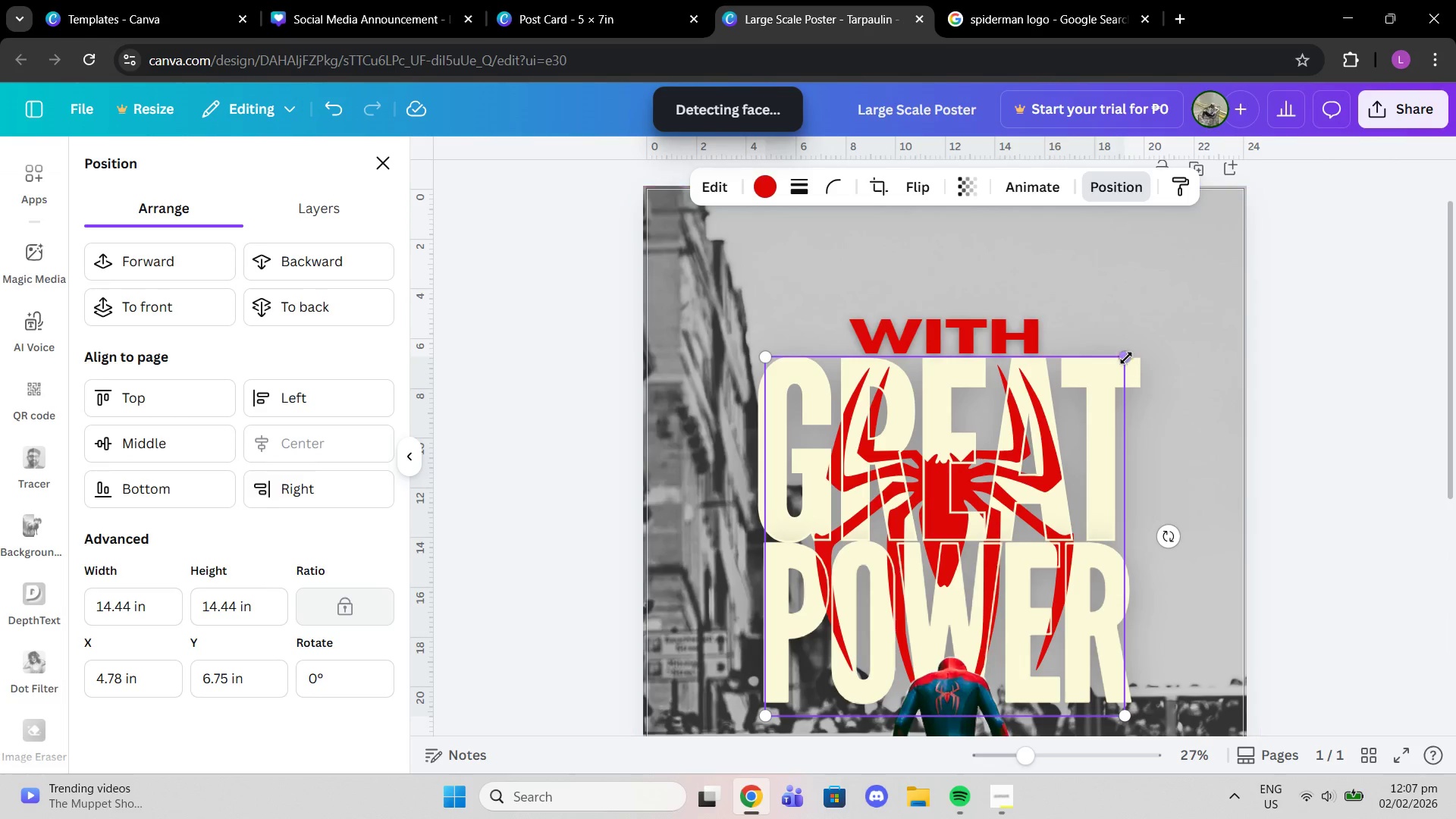 
left_click_drag(start_coordinate=[1126, 358], to_coordinate=[1019, 430])
 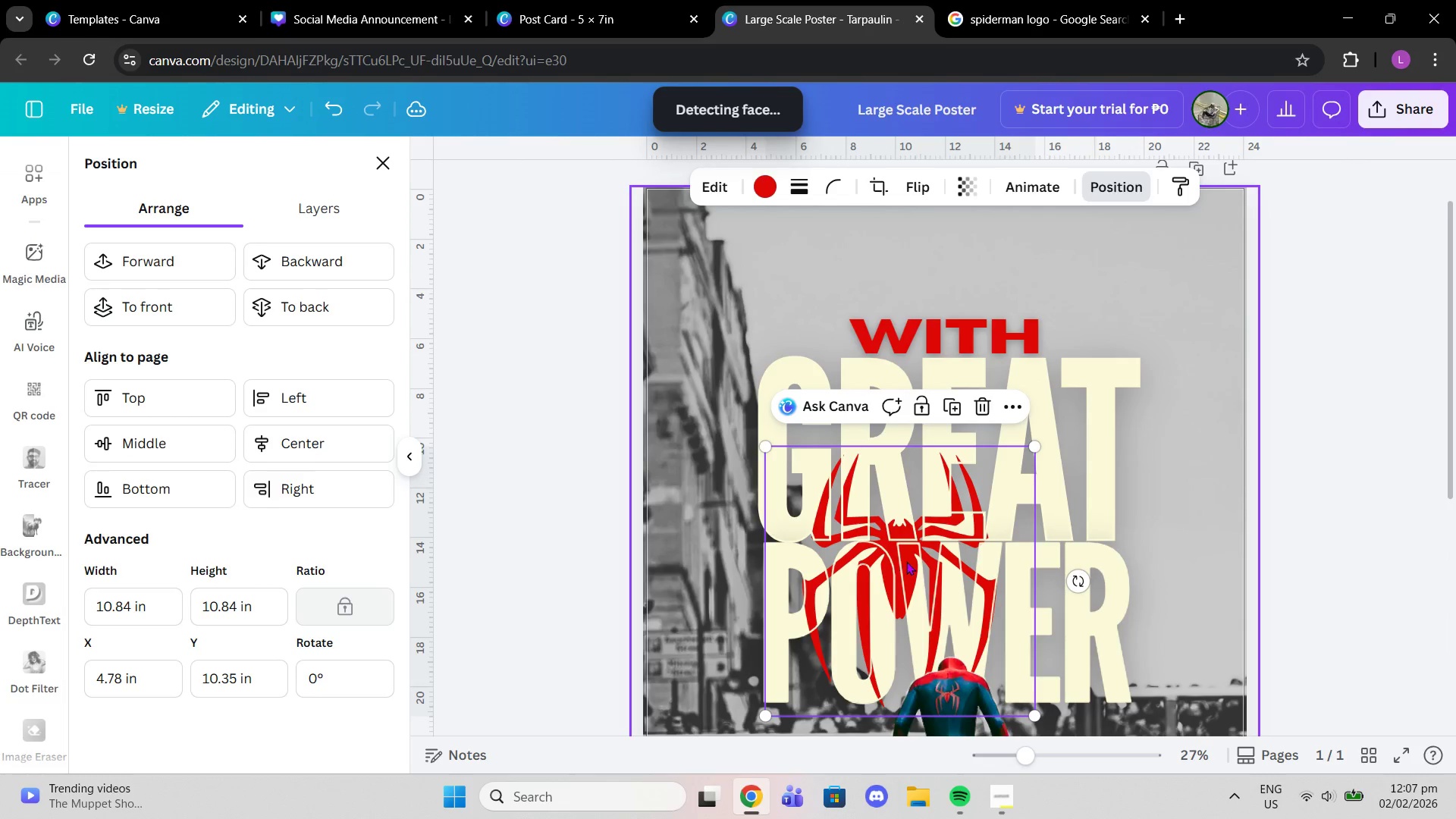 
left_click_drag(start_coordinate=[906, 561], to_coordinate=[952, 535])
 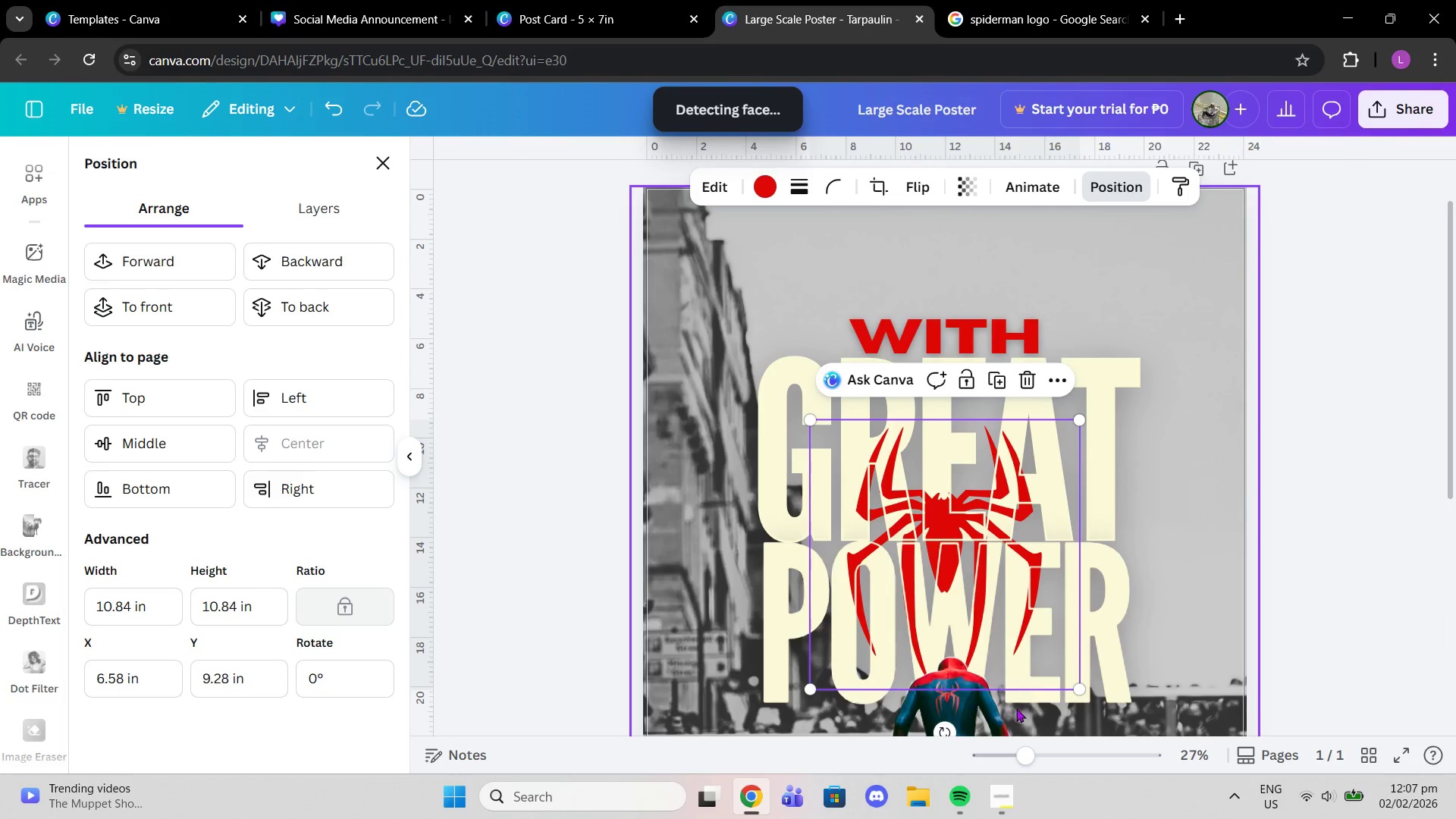 
left_click_drag(start_coordinate=[1021, 748], to_coordinate=[1003, 747])
 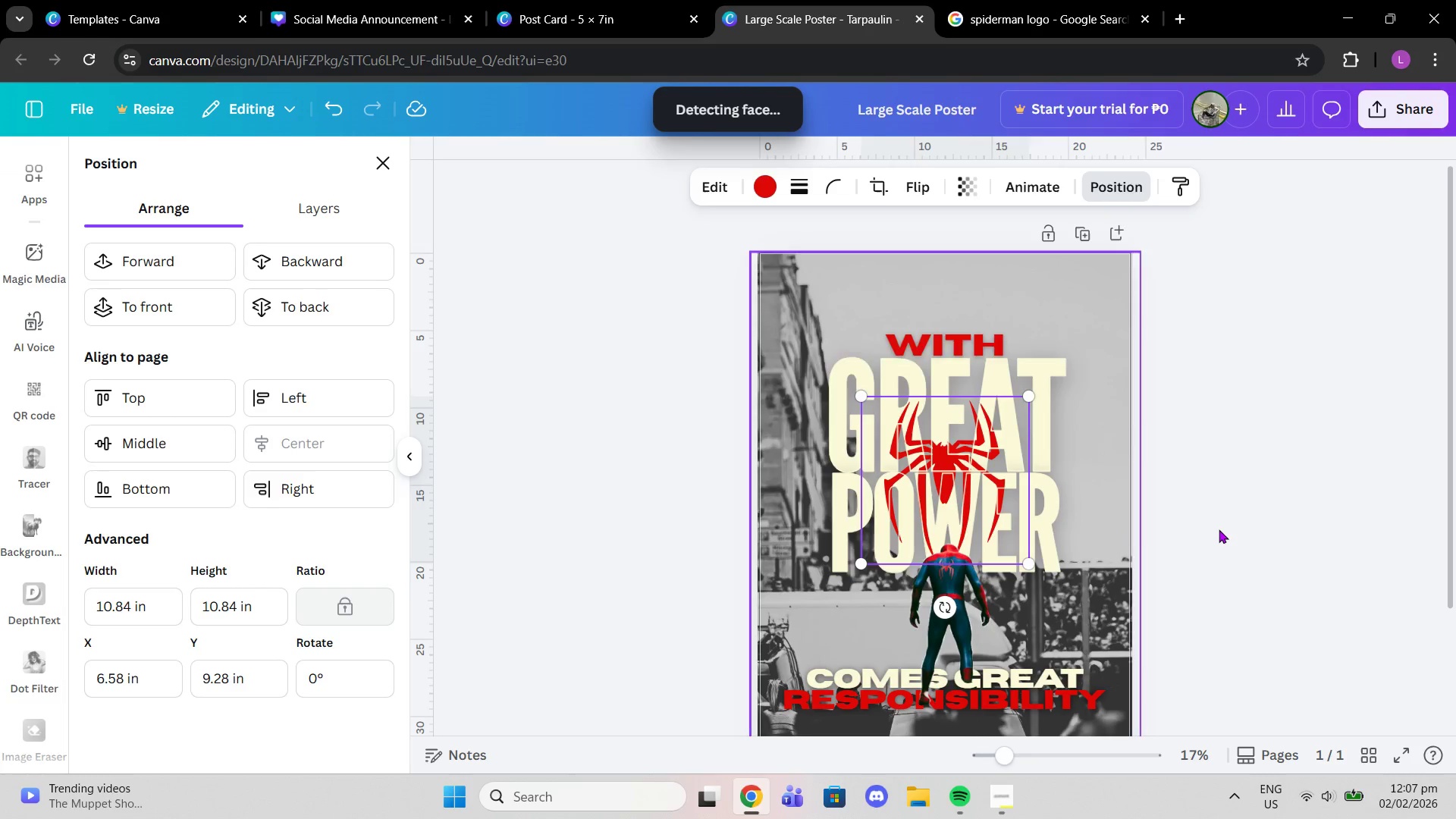 
left_click([1219, 529])
 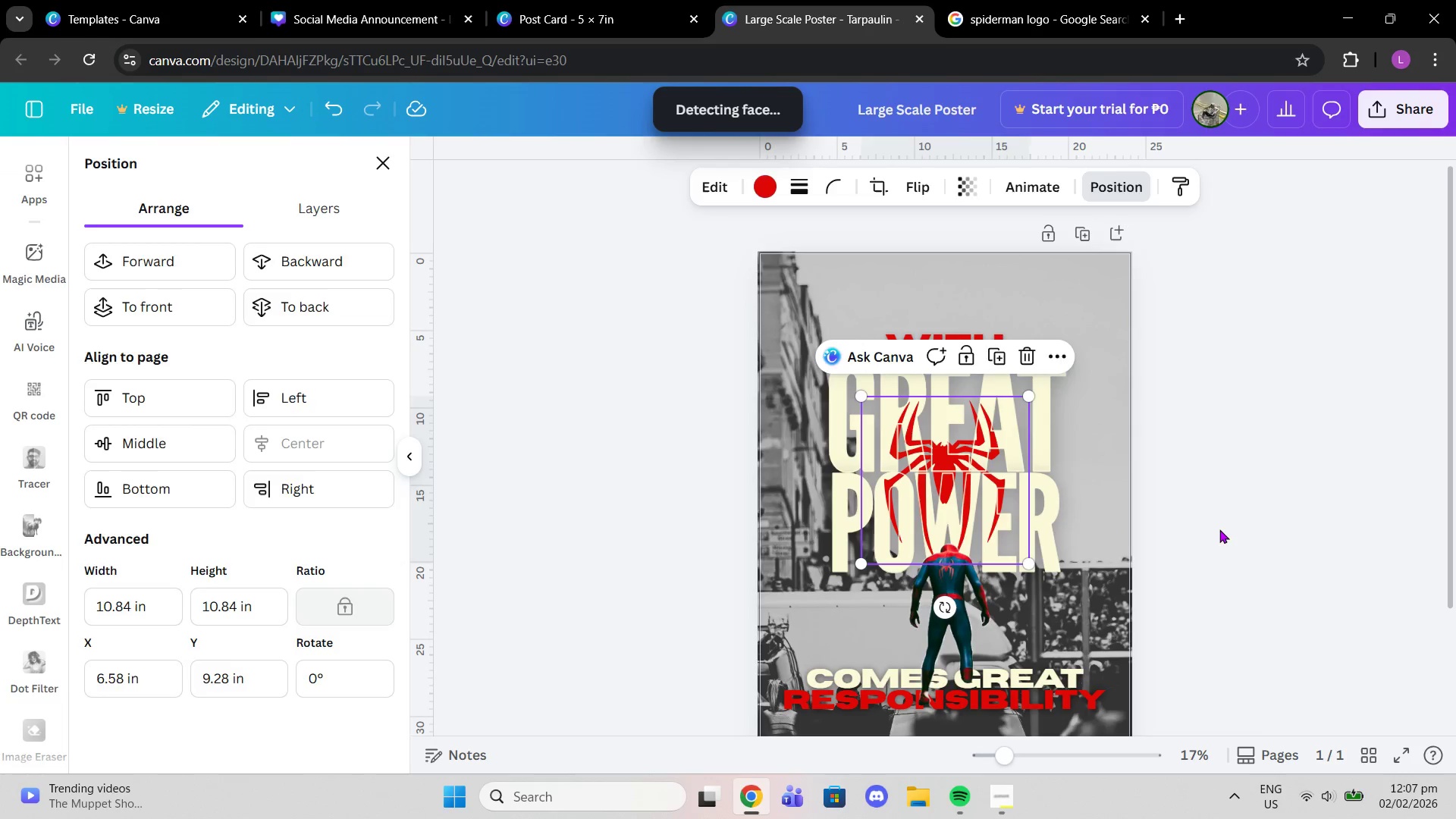 
left_click_drag(start_coordinate=[1219, 529], to_coordinate=[1219, 533])
 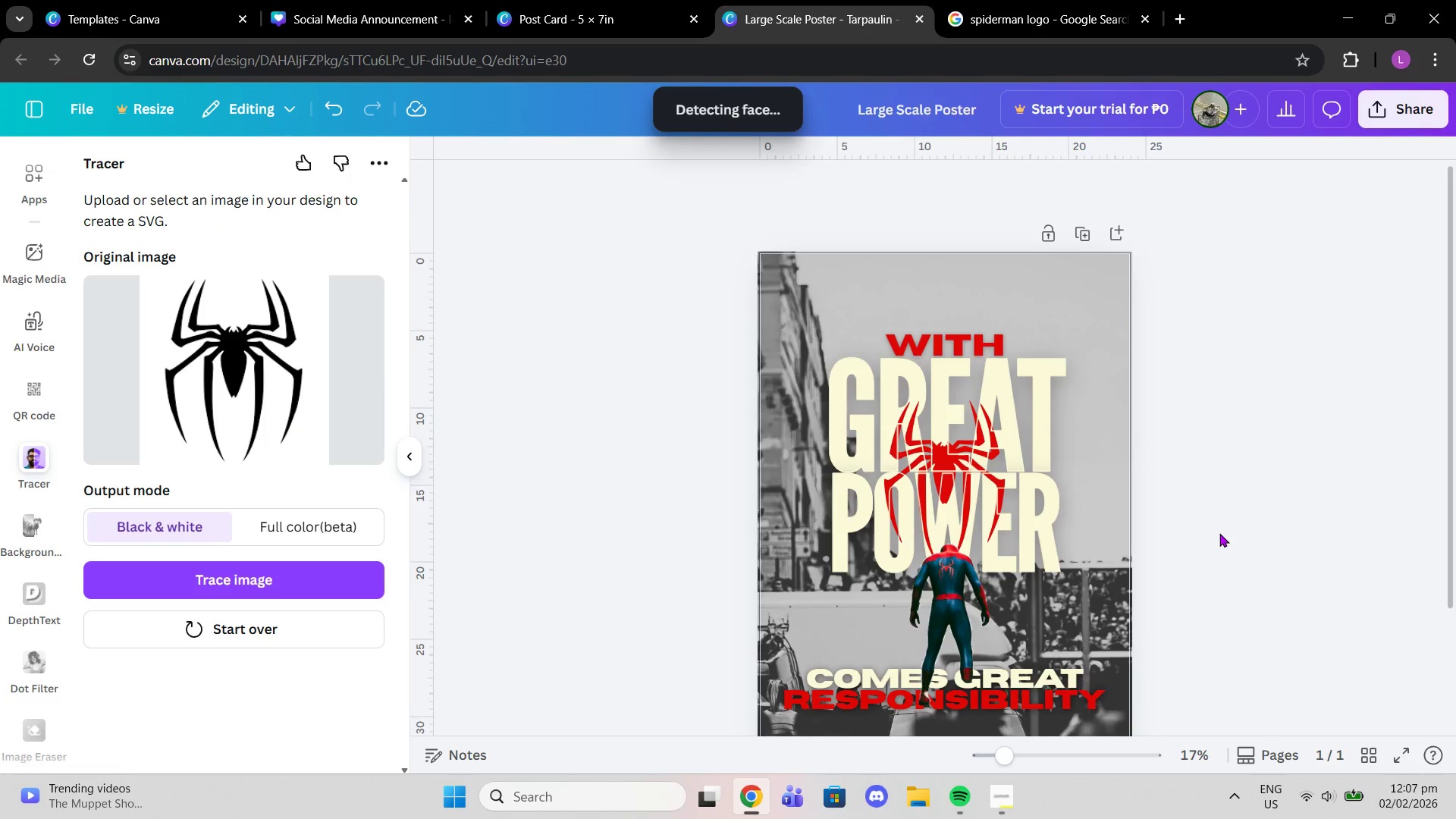 
scroll: coordinate [1219, 533], scroll_direction: down, amount: 1.0
 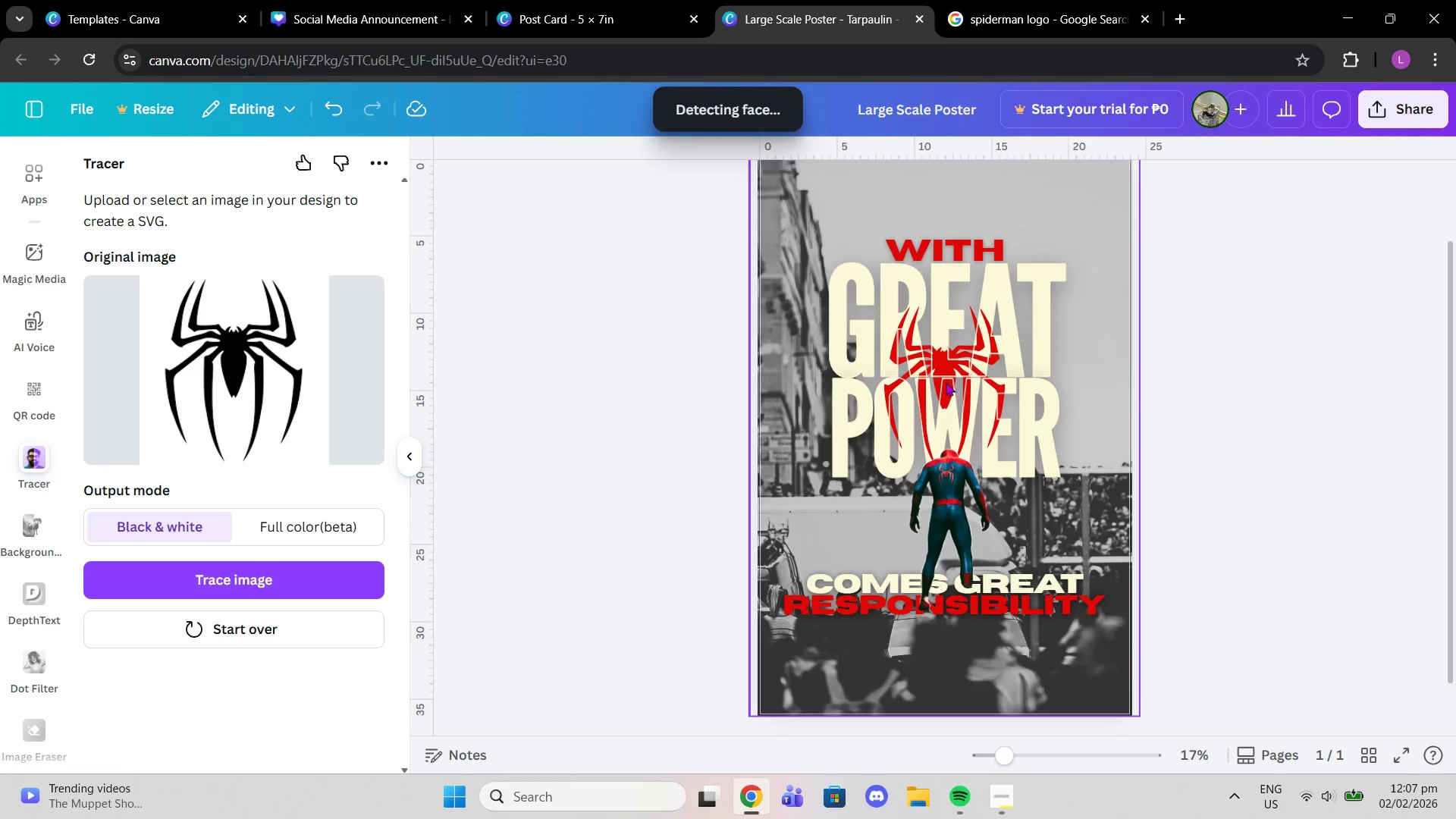 
left_click([941, 386])
 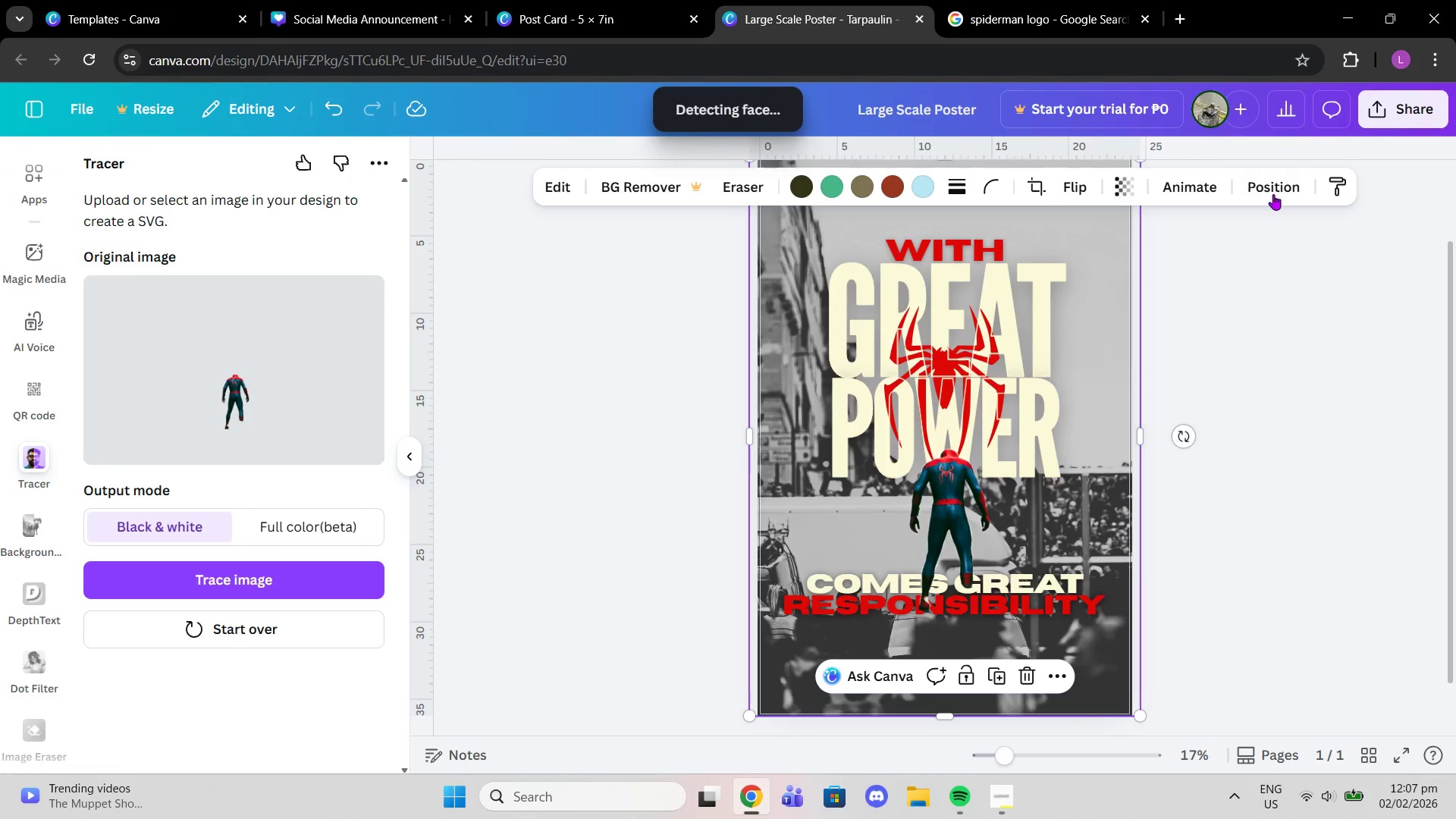 
left_click([1276, 195])
 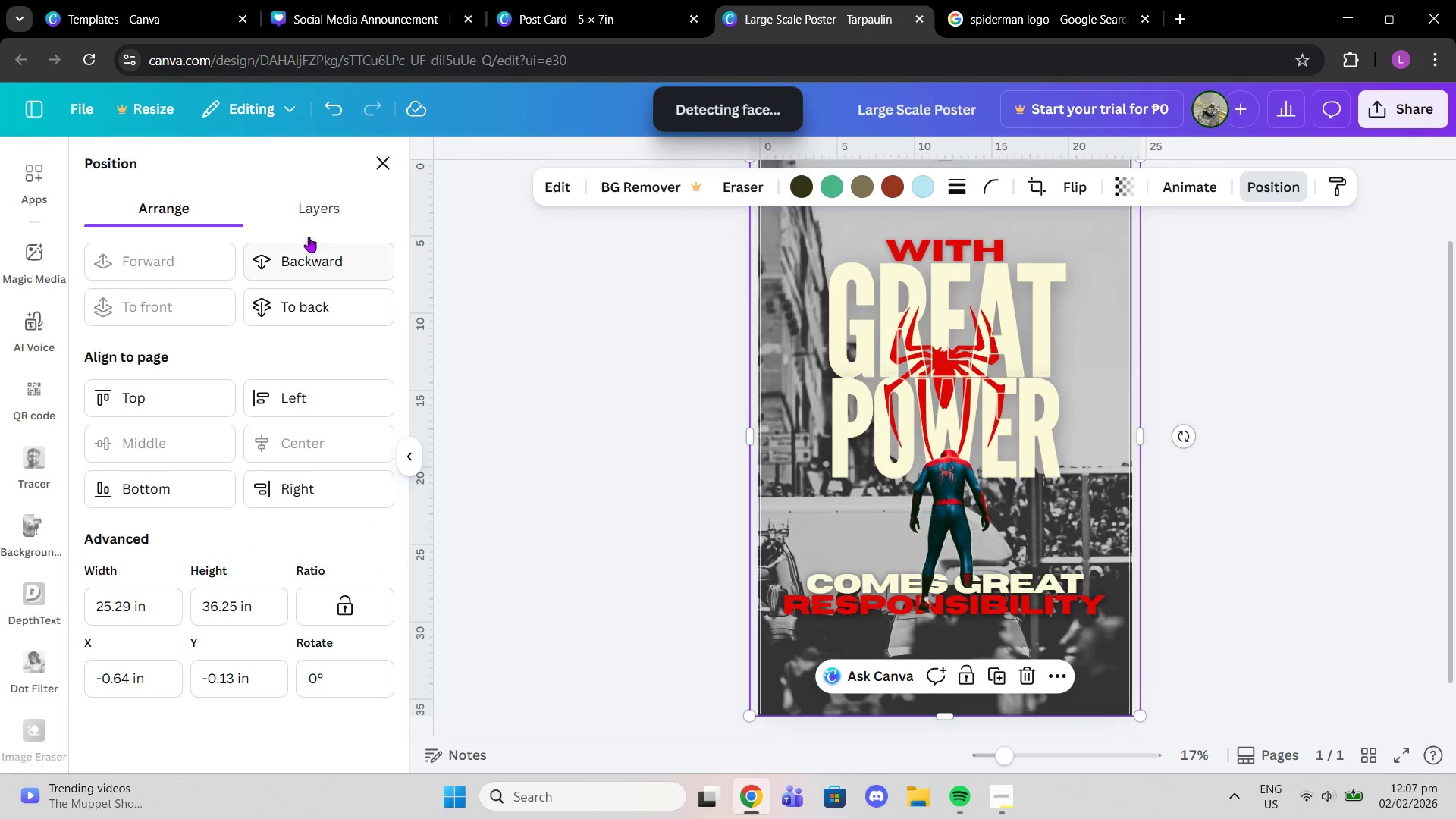 
left_click([319, 206])
 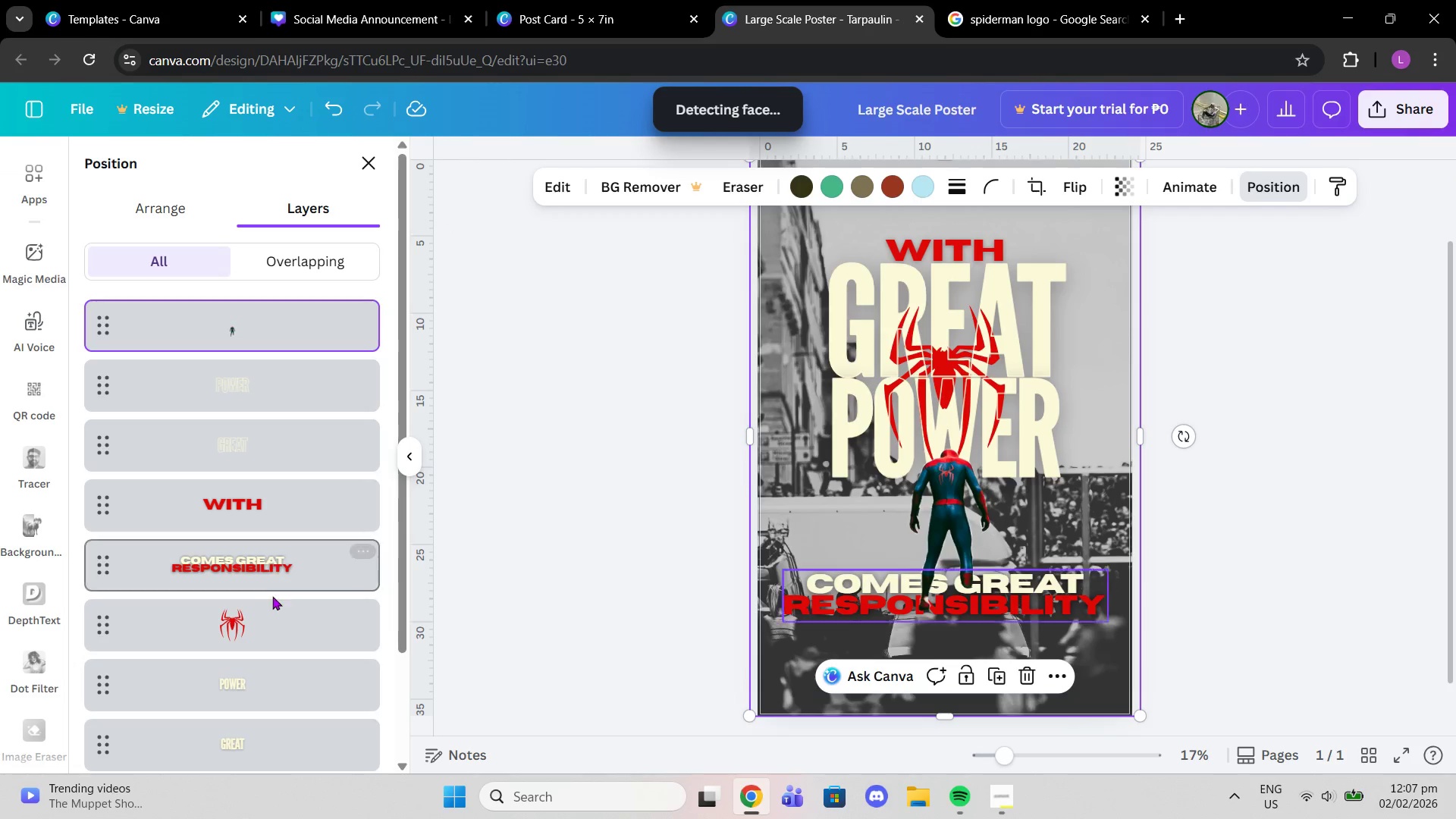 
left_click([271, 614])
 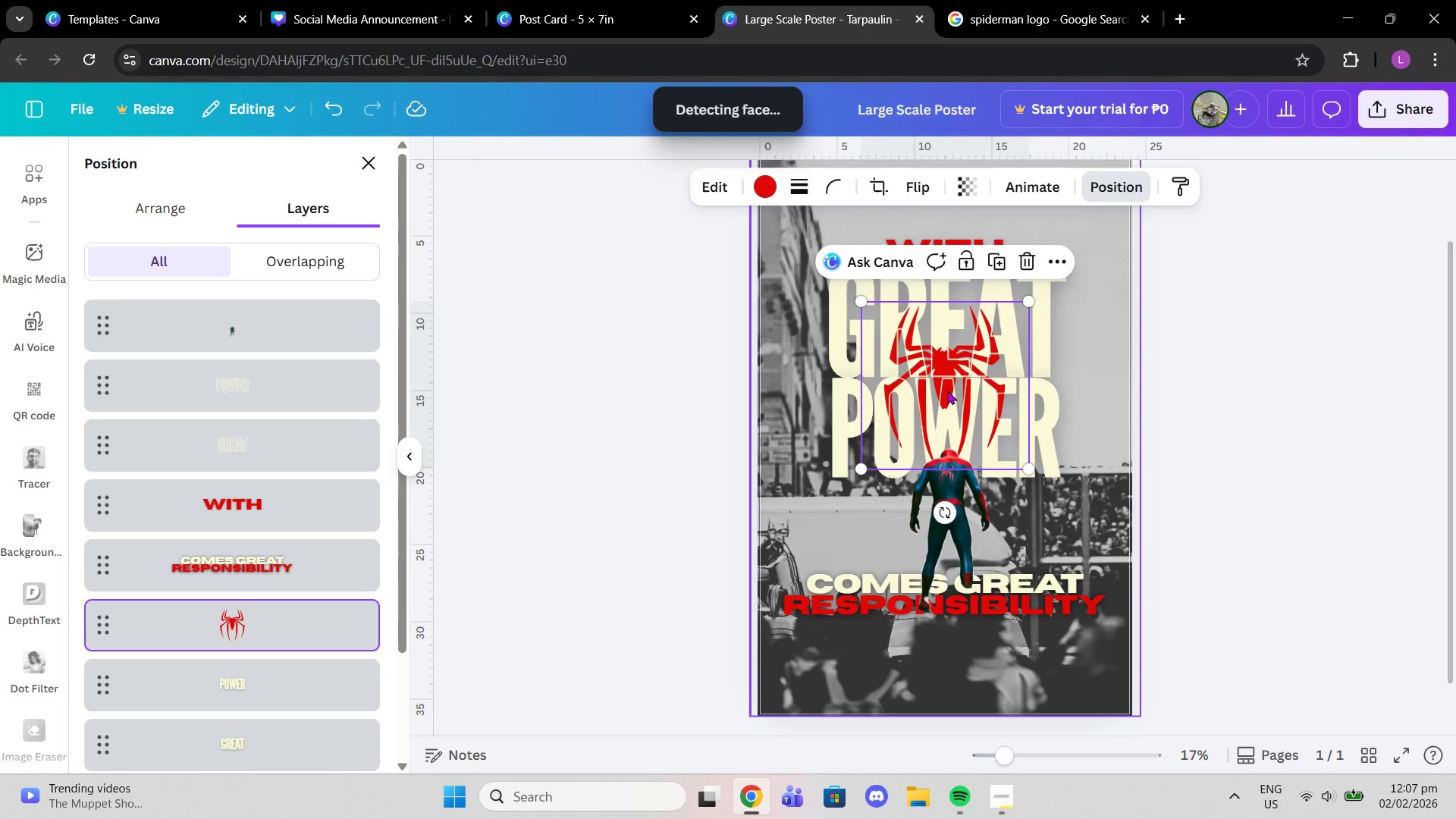 
left_click_drag(start_coordinate=[949, 390], to_coordinate=[946, 381])
 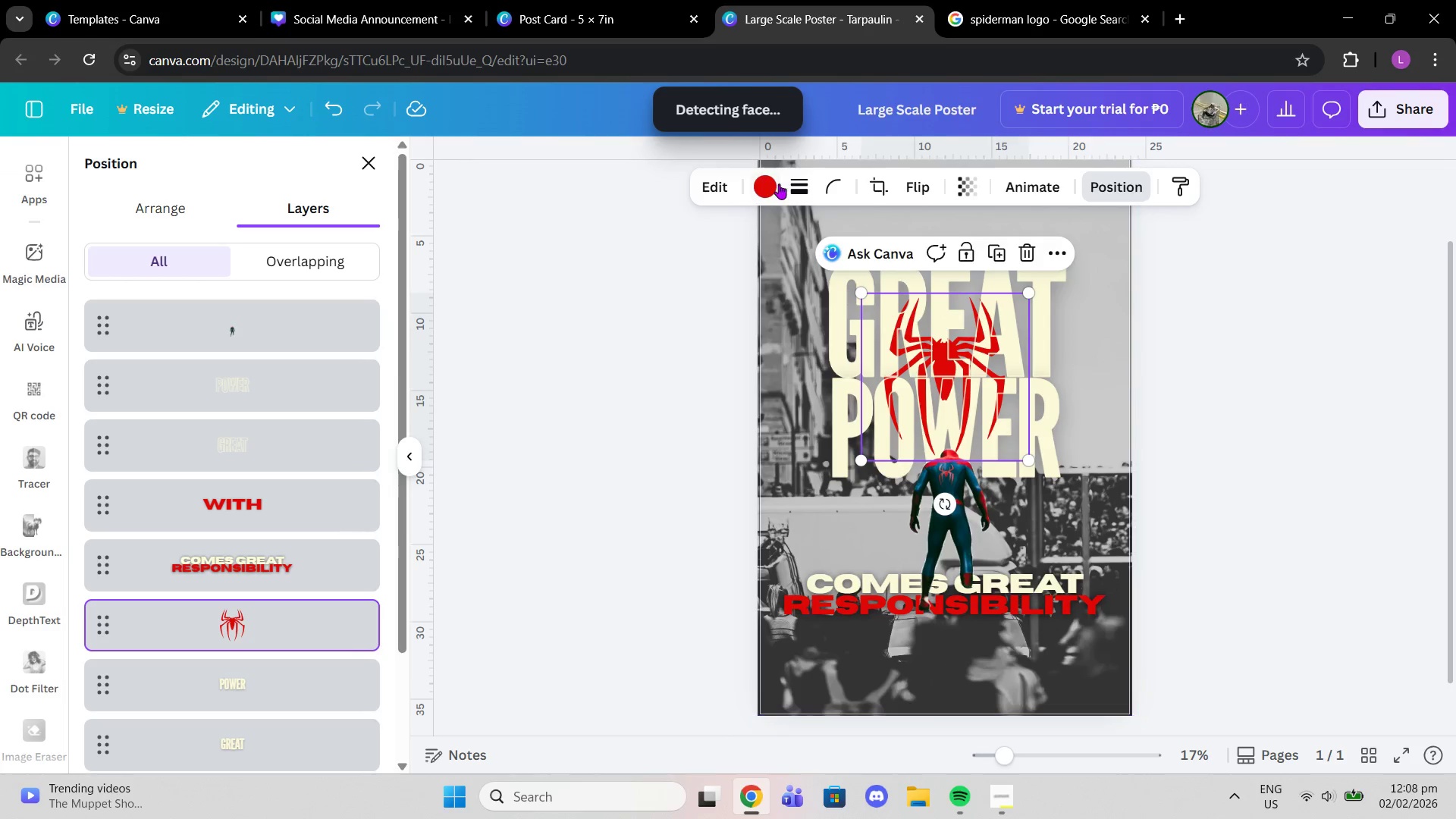 
left_click([779, 184])
 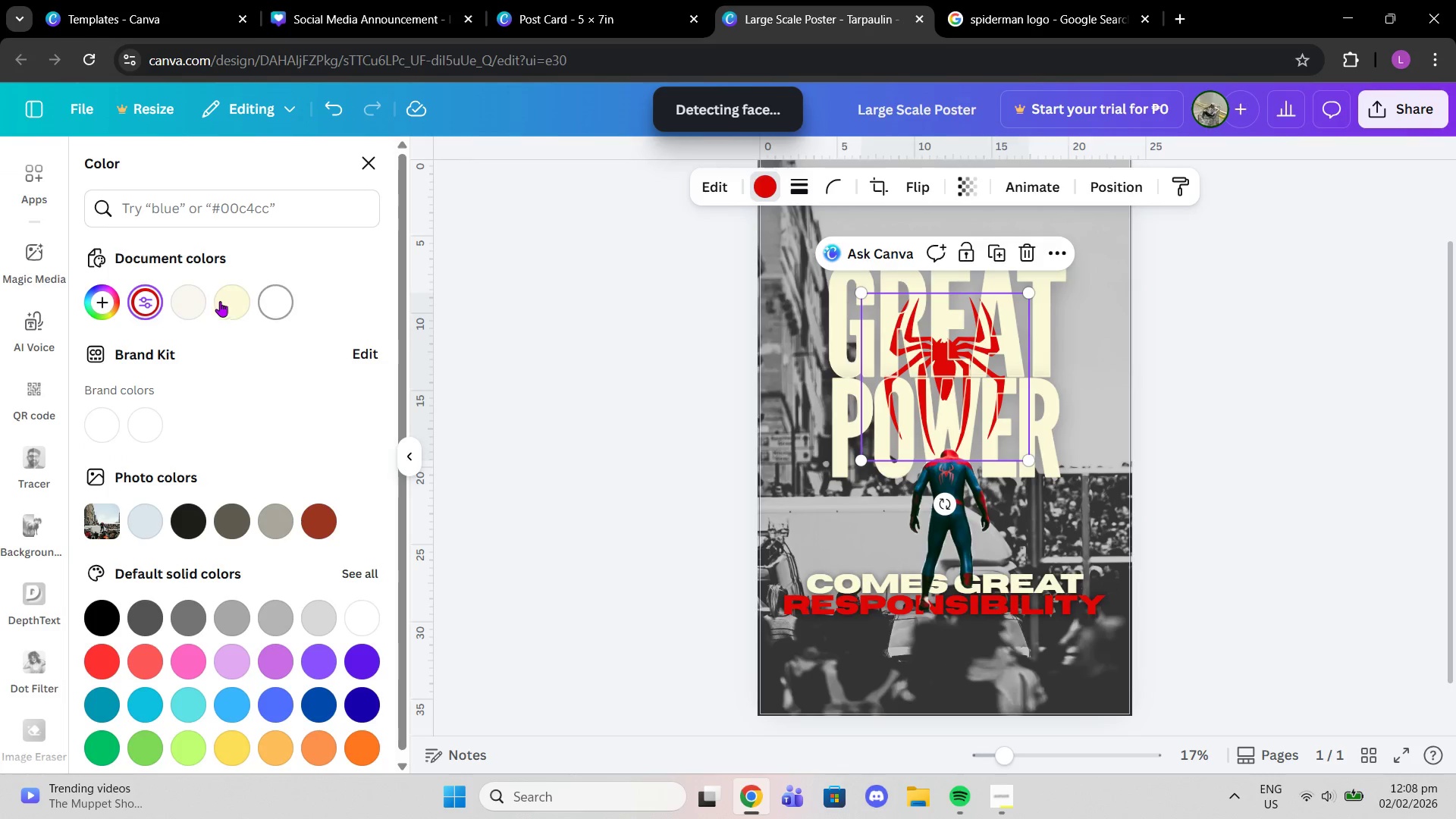 
left_click([197, 299])
 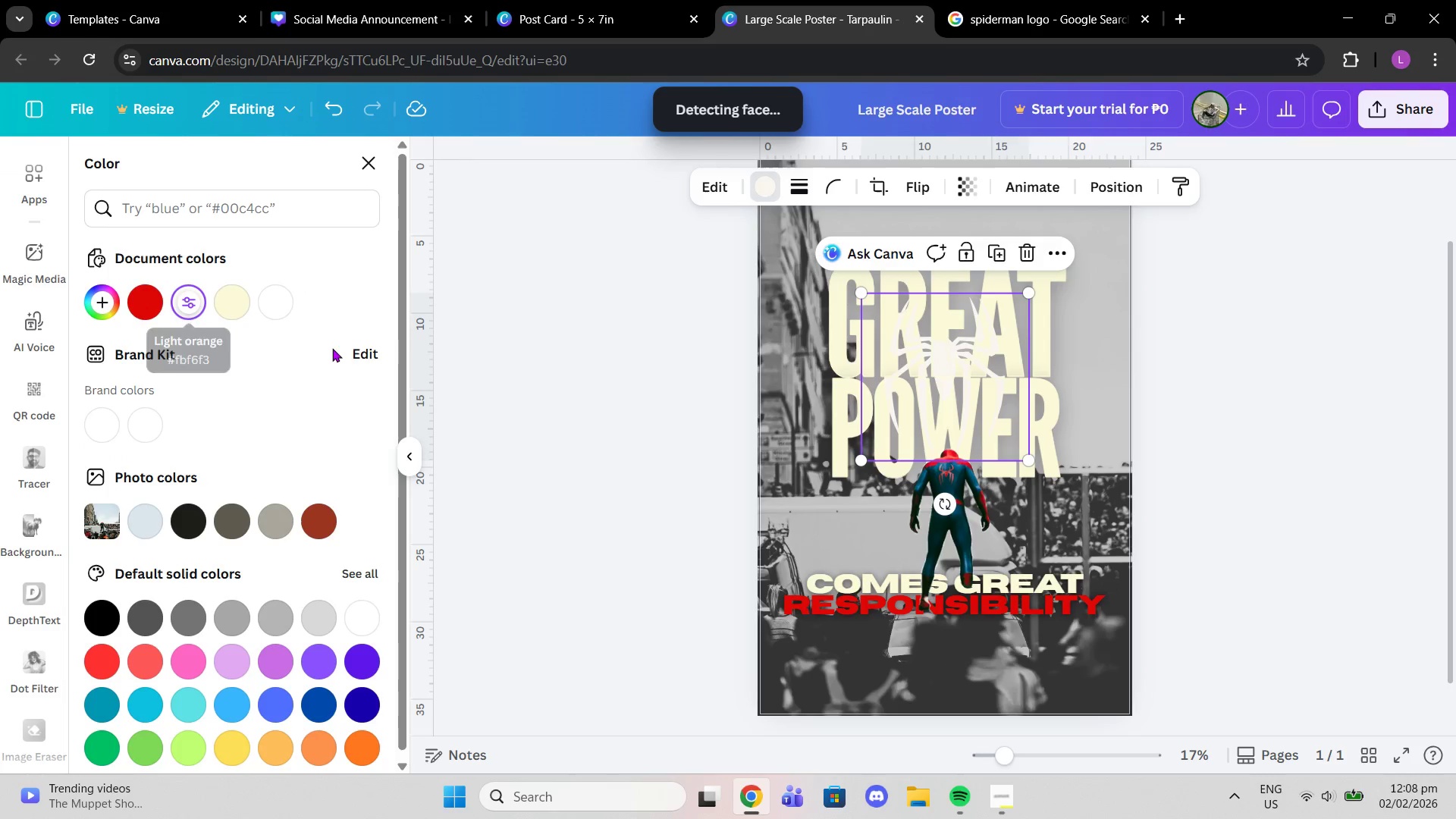 
scroll: coordinate [78, 387], scroll_direction: up, amount: 4.0
 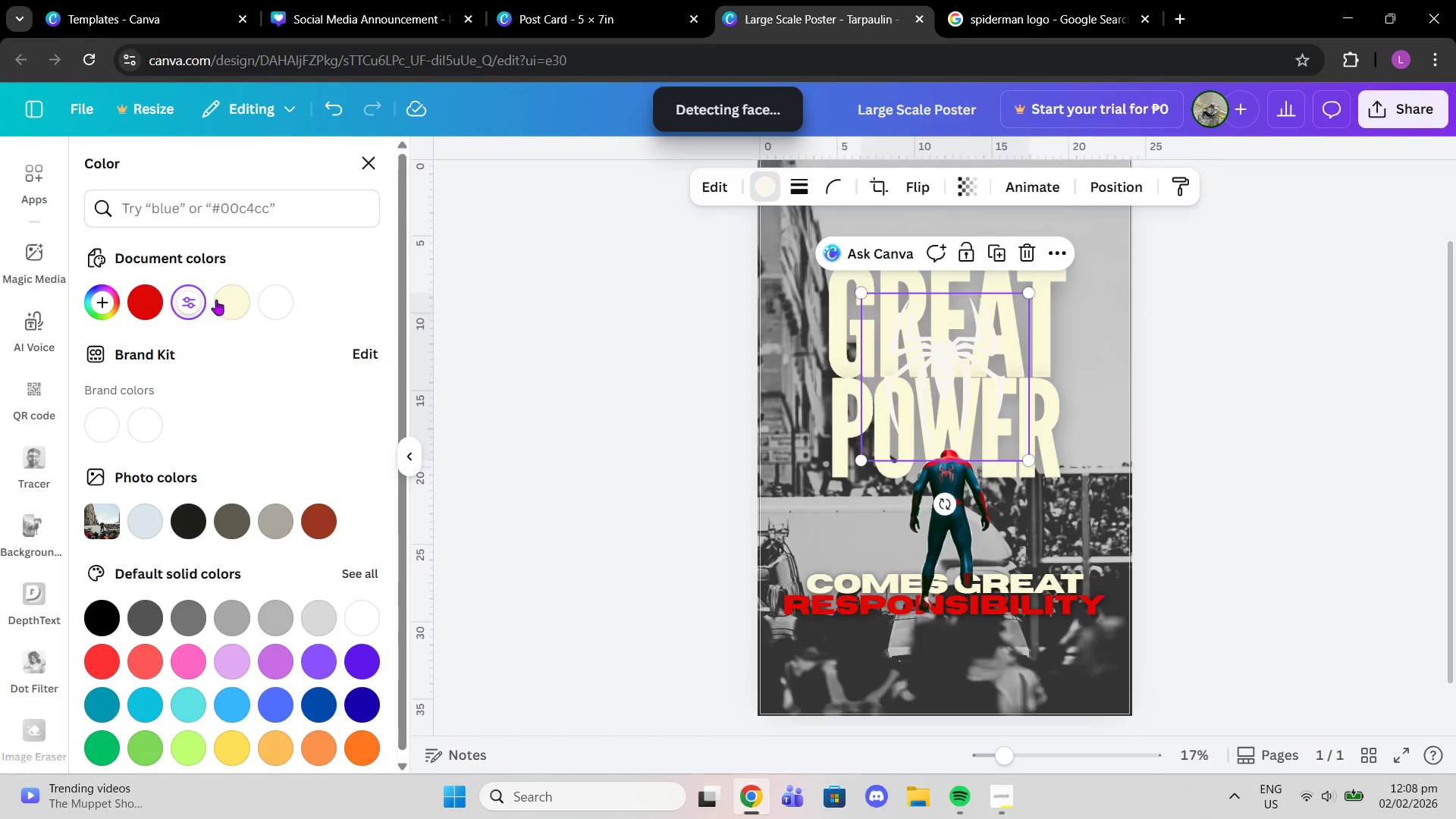 
left_click([219, 300])
 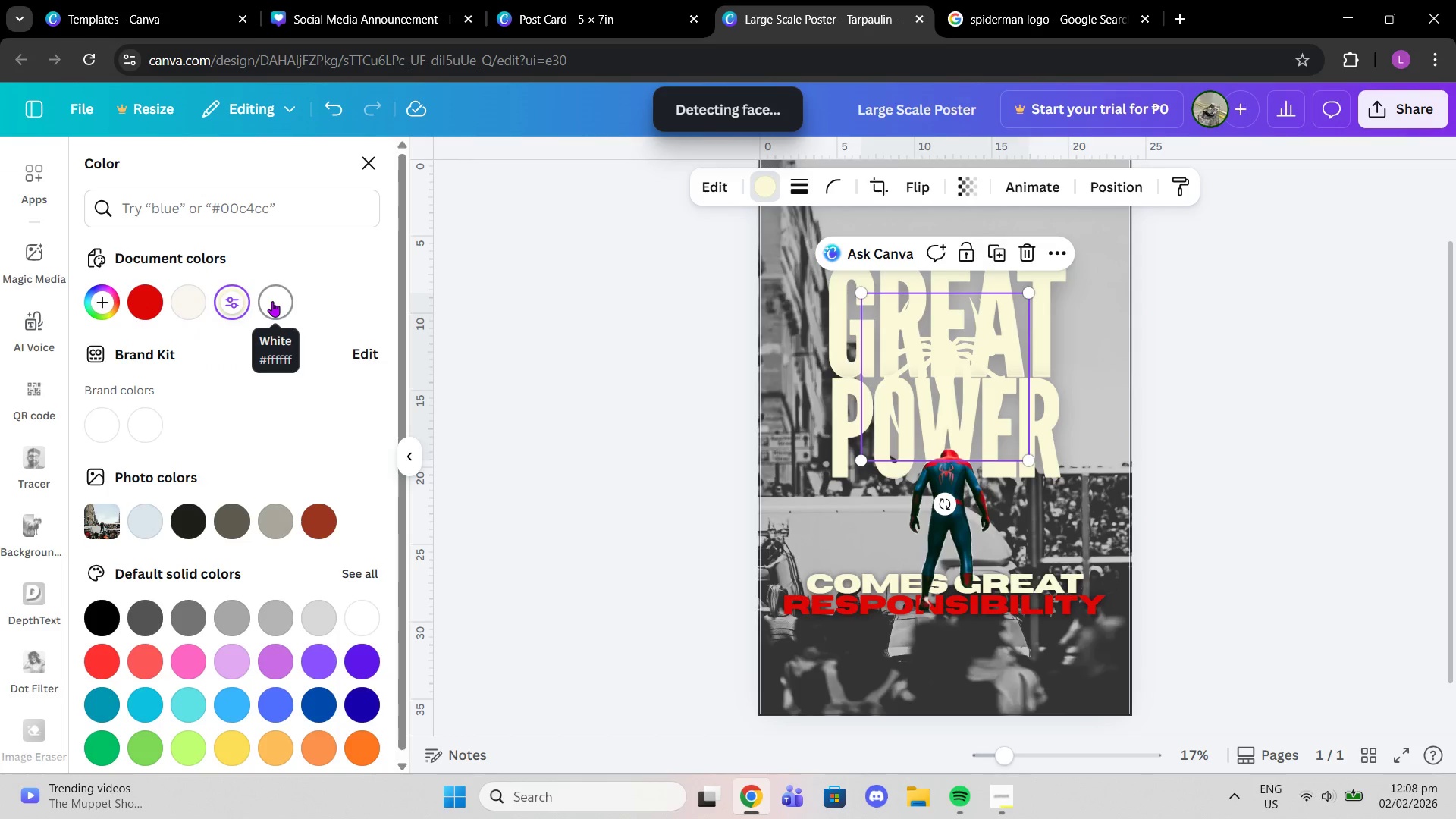 
left_click([272, 301])
 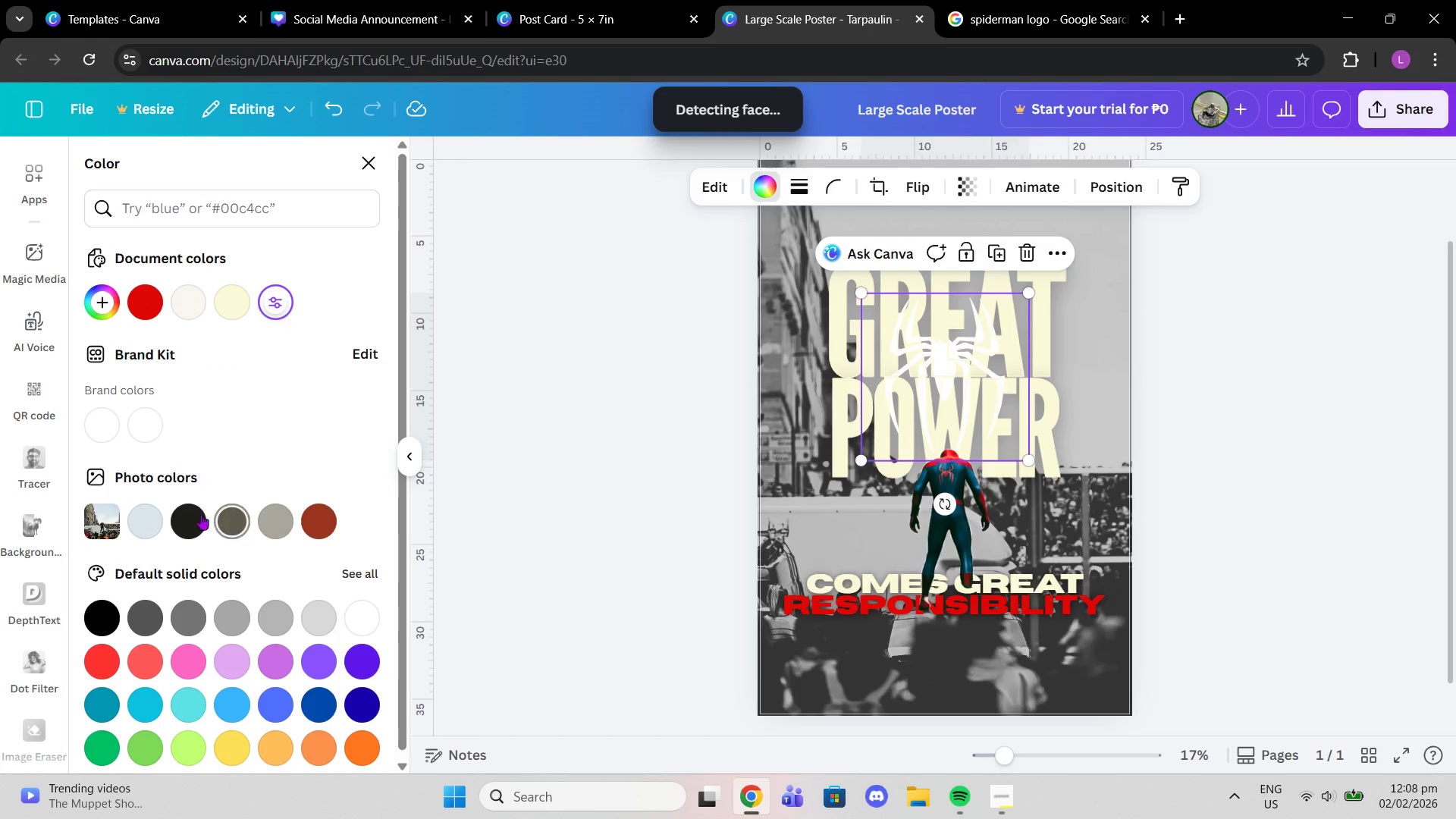 
left_click([191, 519])
 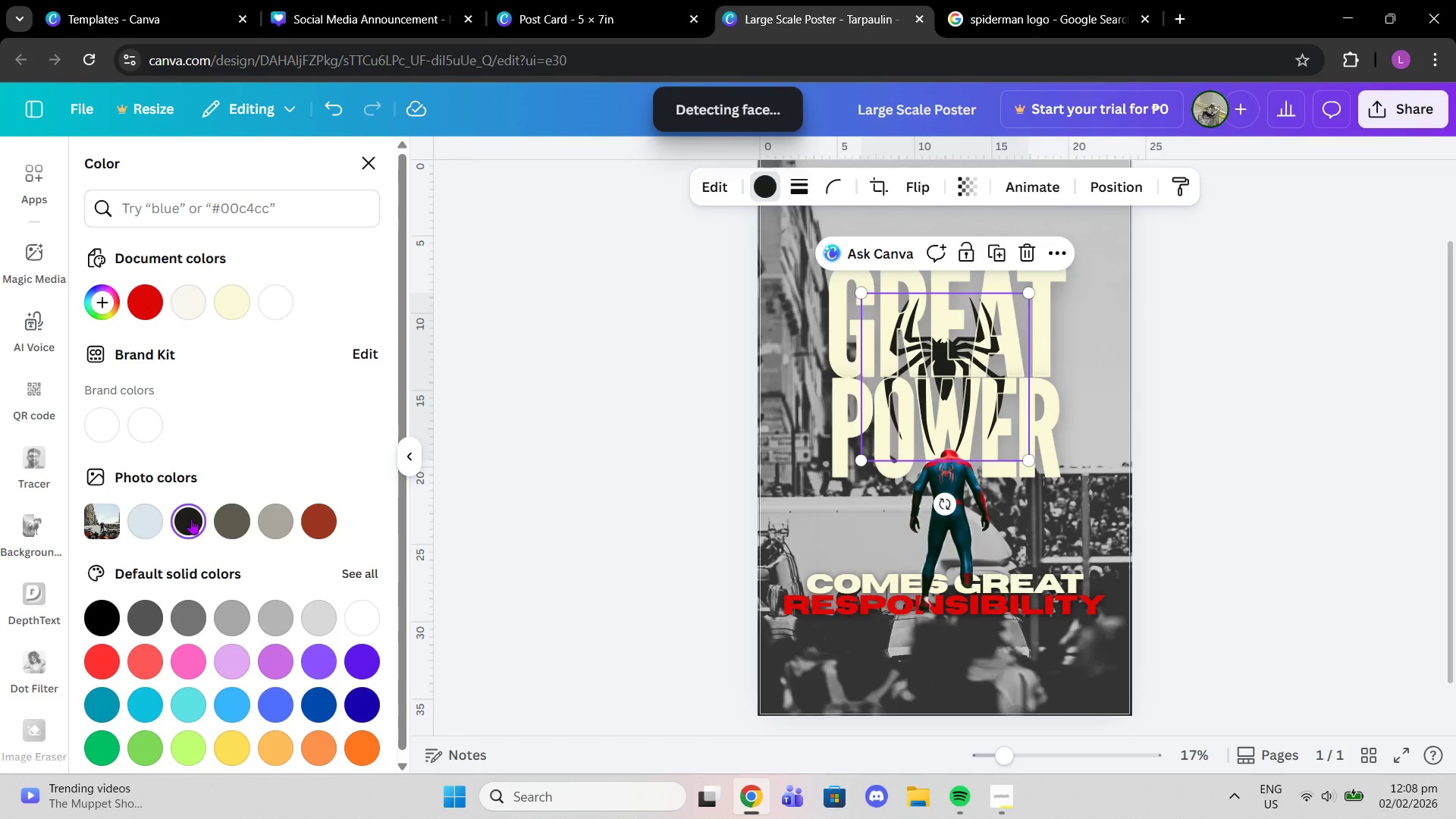 
scroll: coordinate [428, 409], scroll_direction: up, amount: 3.0
 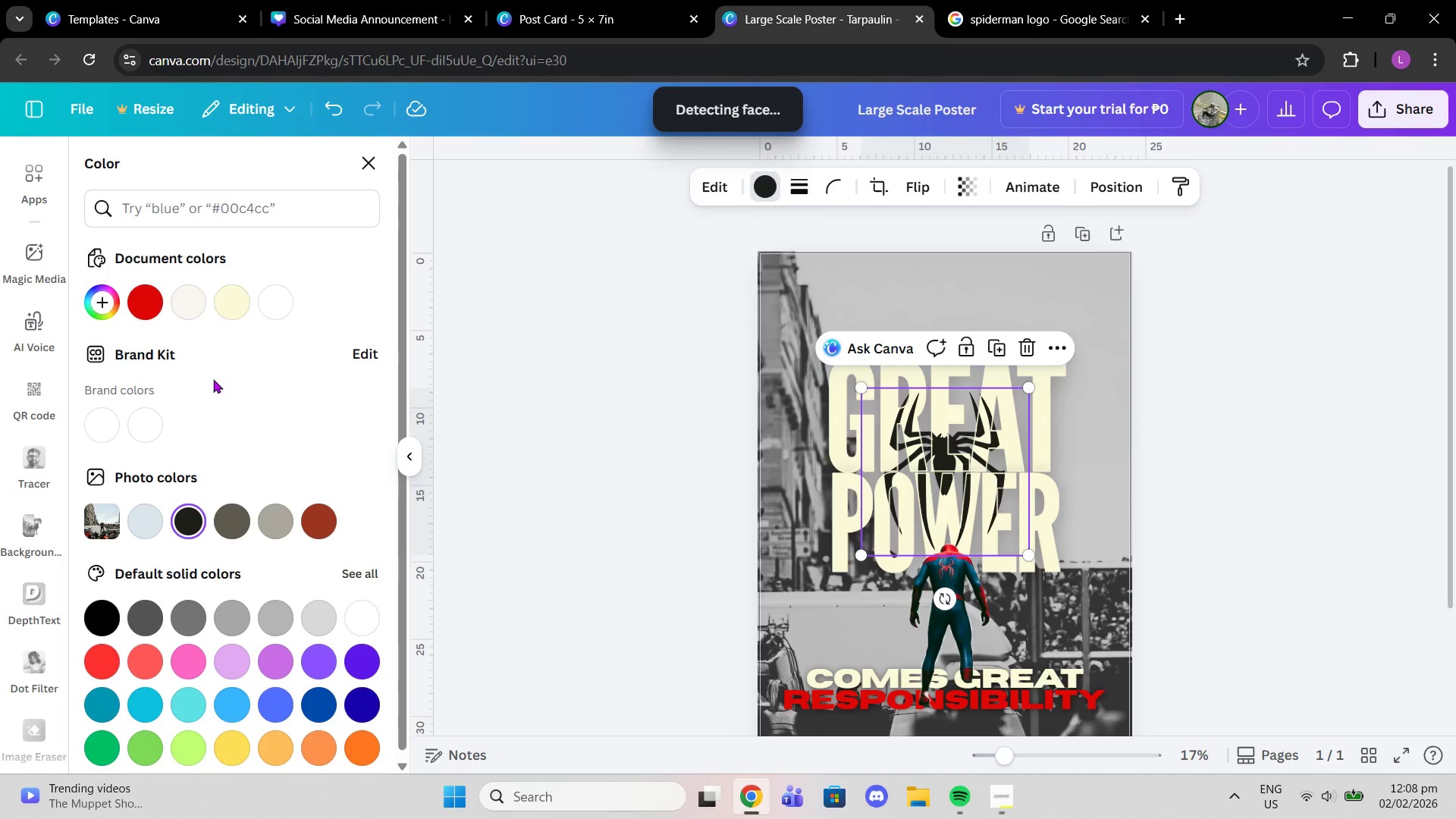 
scroll: coordinate [261, 441], scroll_direction: down, amount: 2.0
 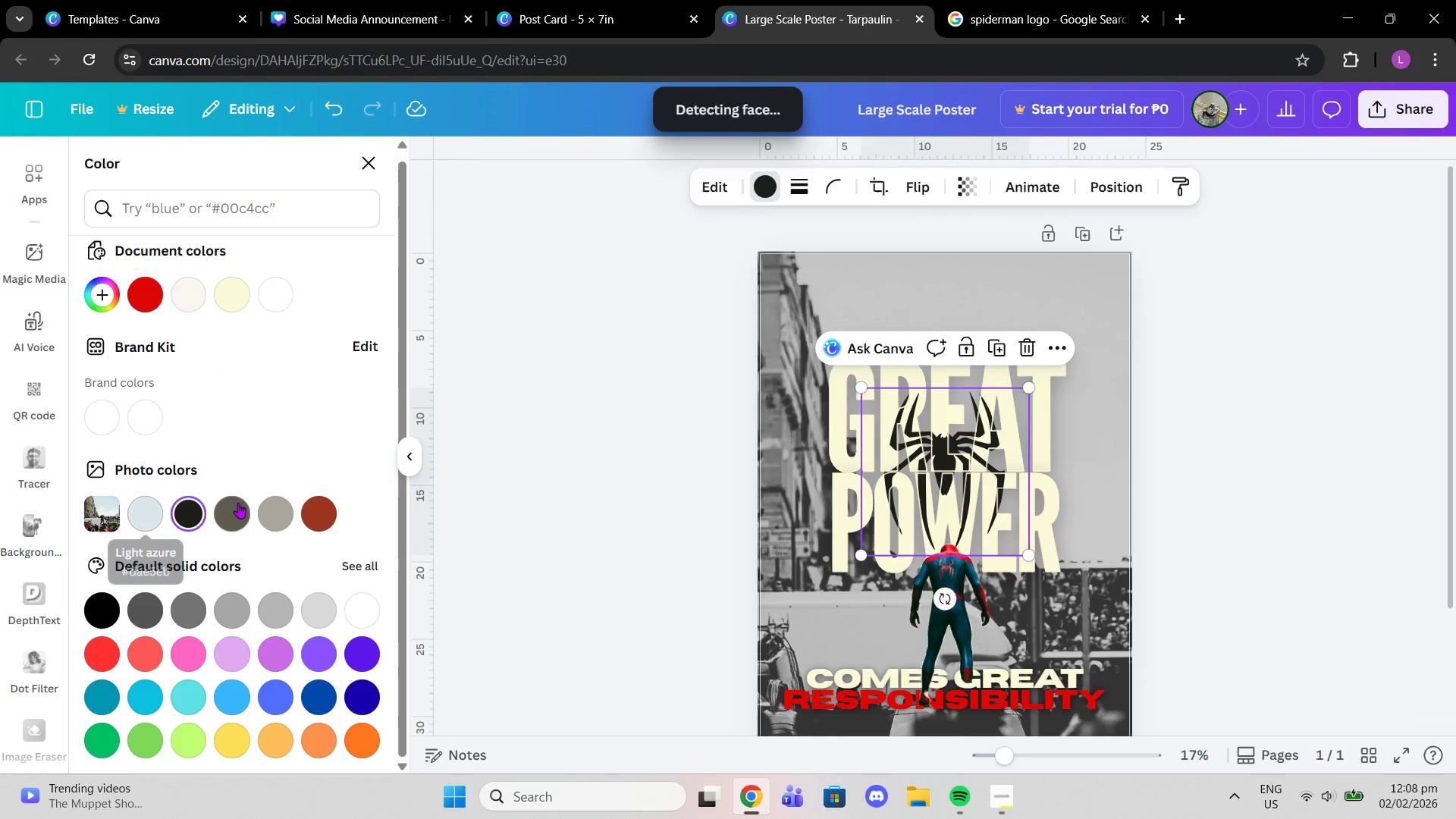 
left_click([243, 505])
 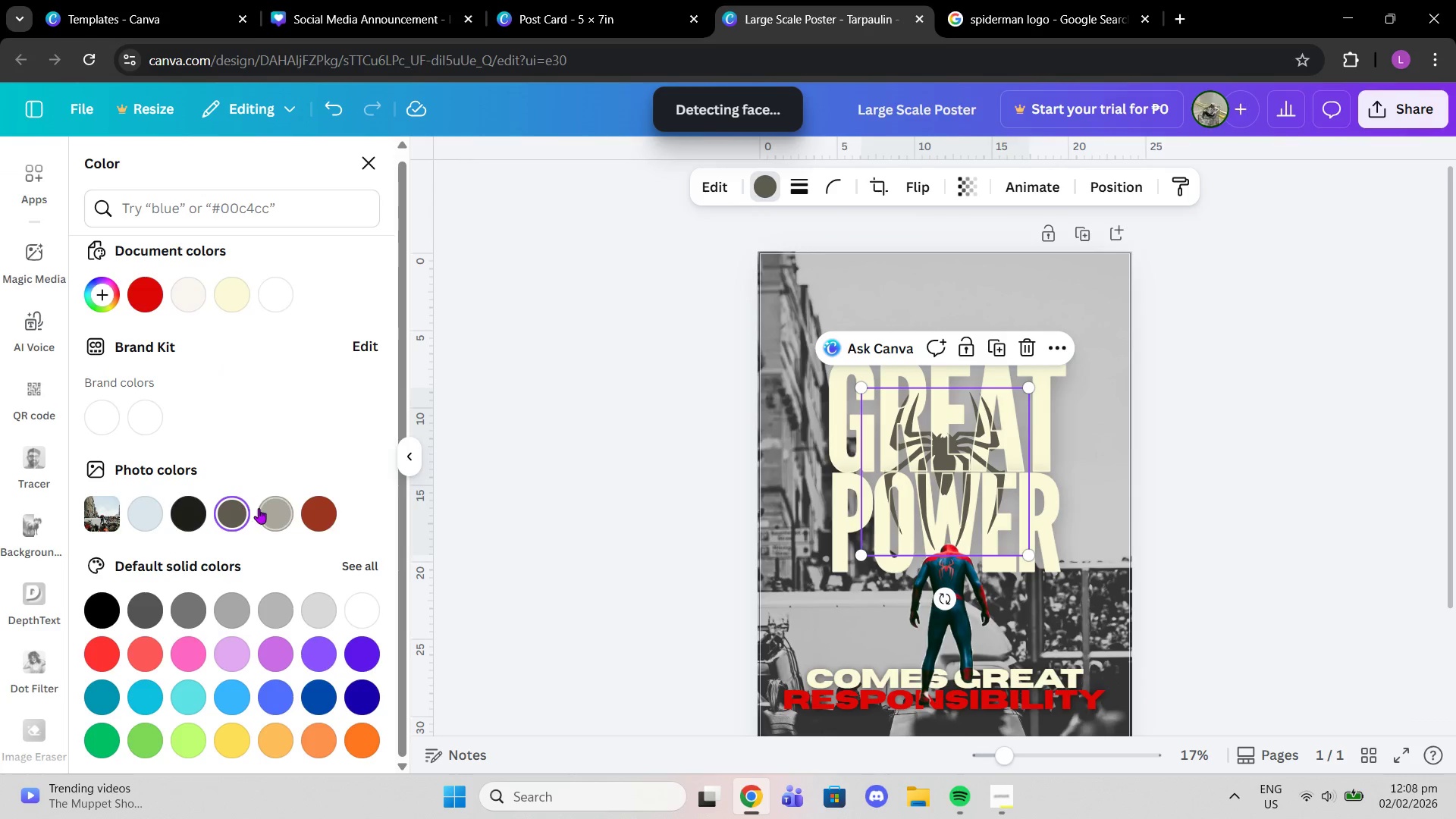 
left_click([259, 508])
 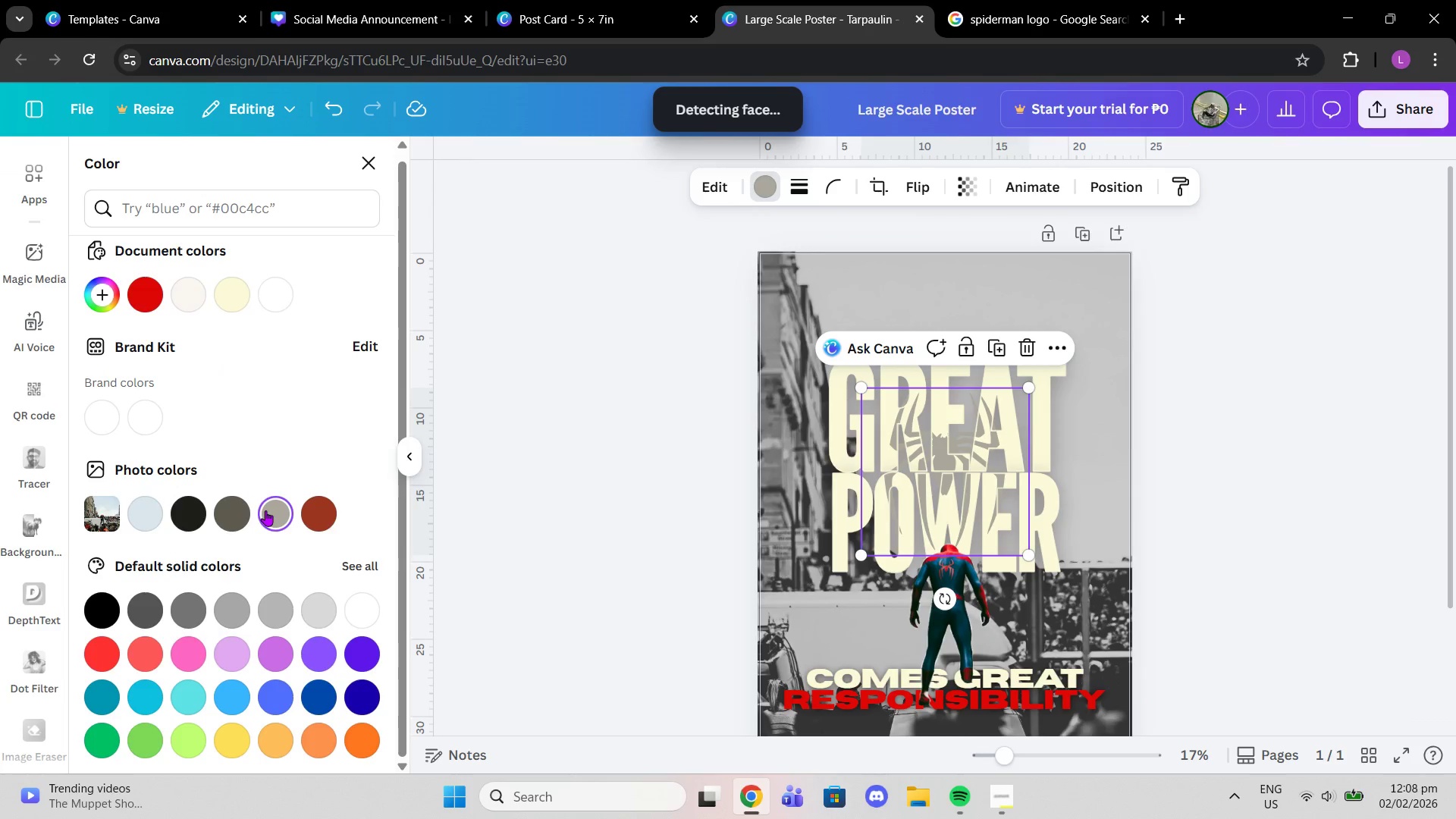 
scroll: coordinate [731, 445], scroll_direction: up, amount: 2.0
 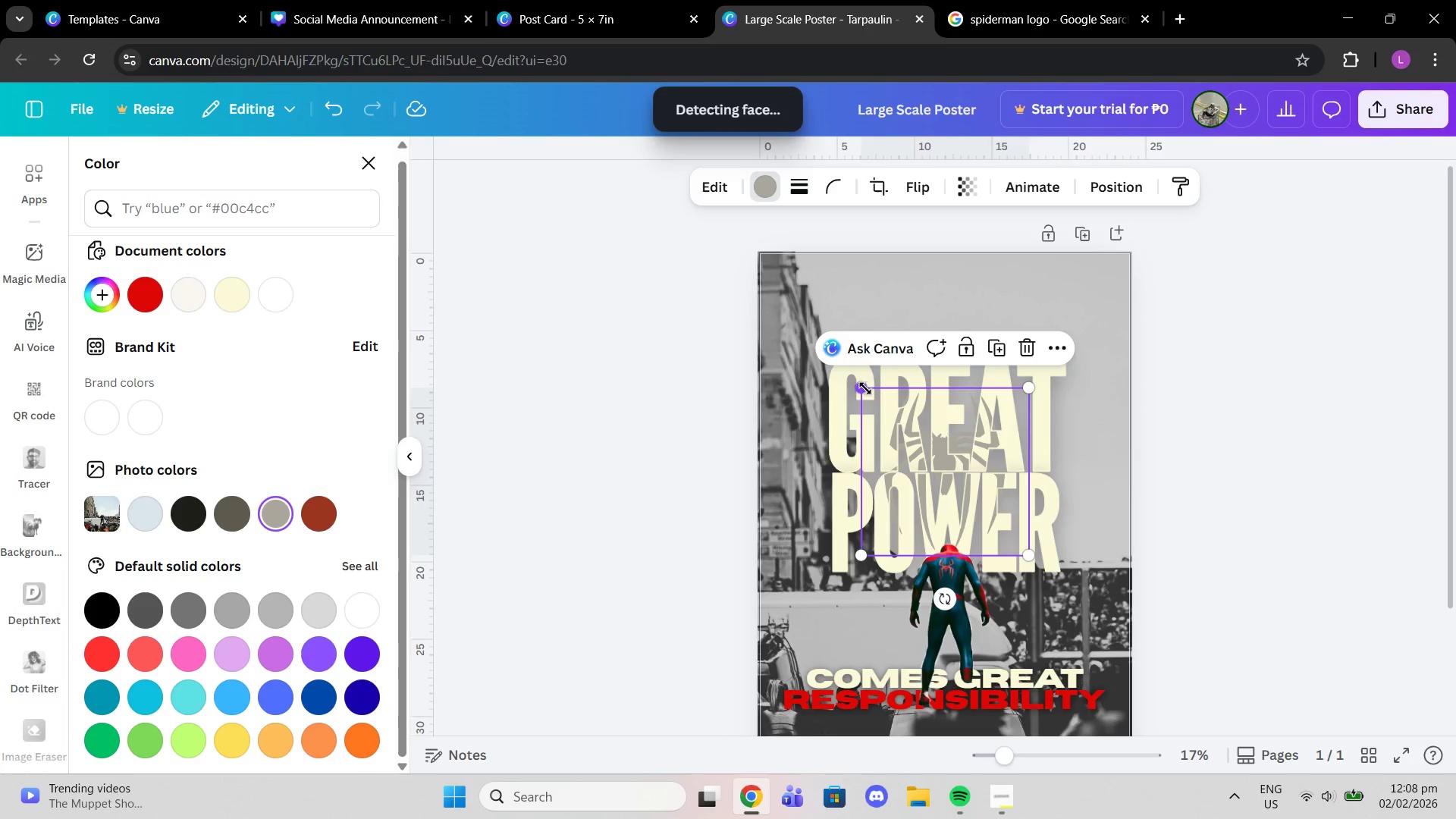 
left_click_drag(start_coordinate=[865, 391], to_coordinate=[817, 334])
 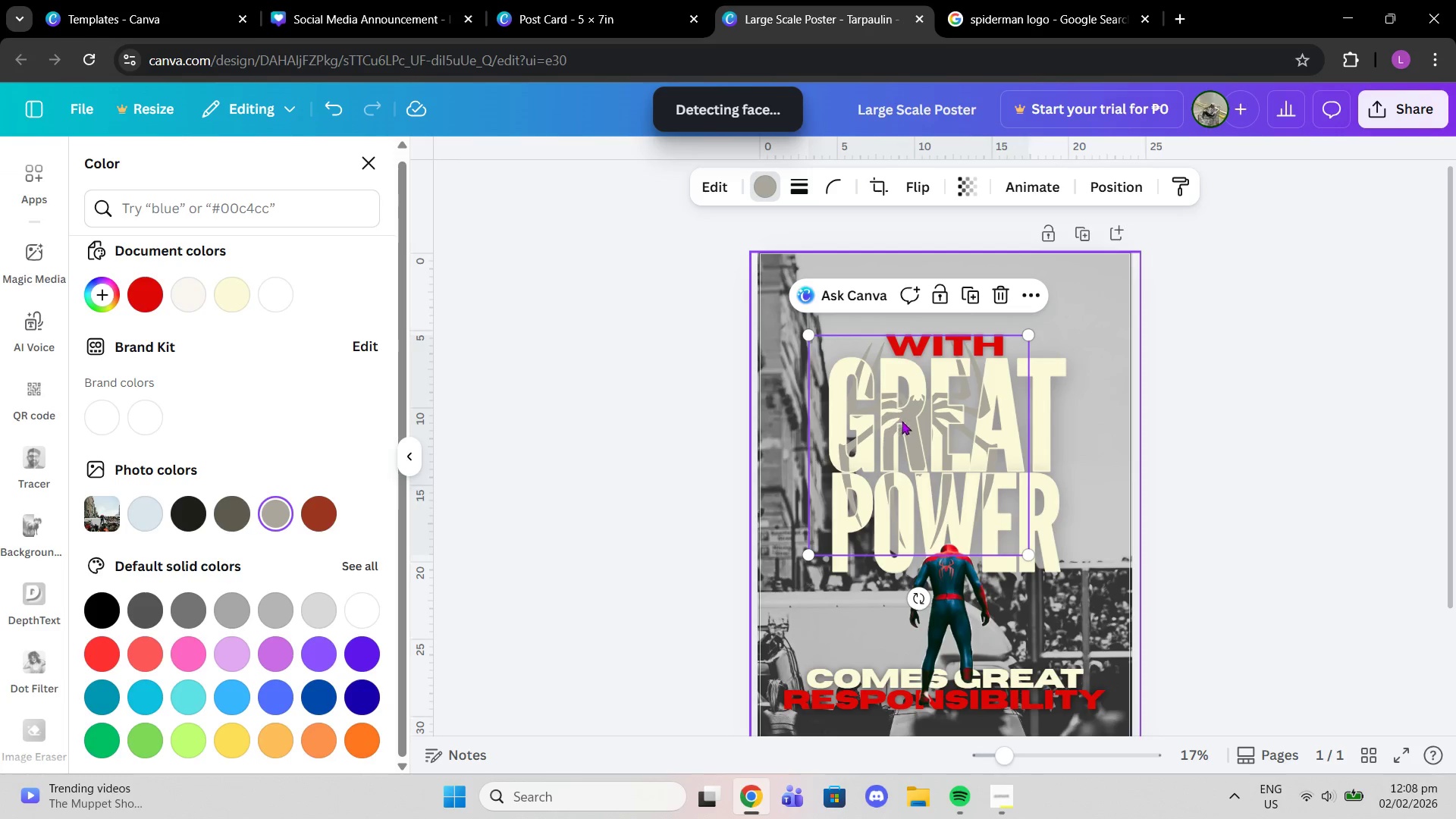 
left_click_drag(start_coordinate=[905, 421], to_coordinate=[934, 443])
 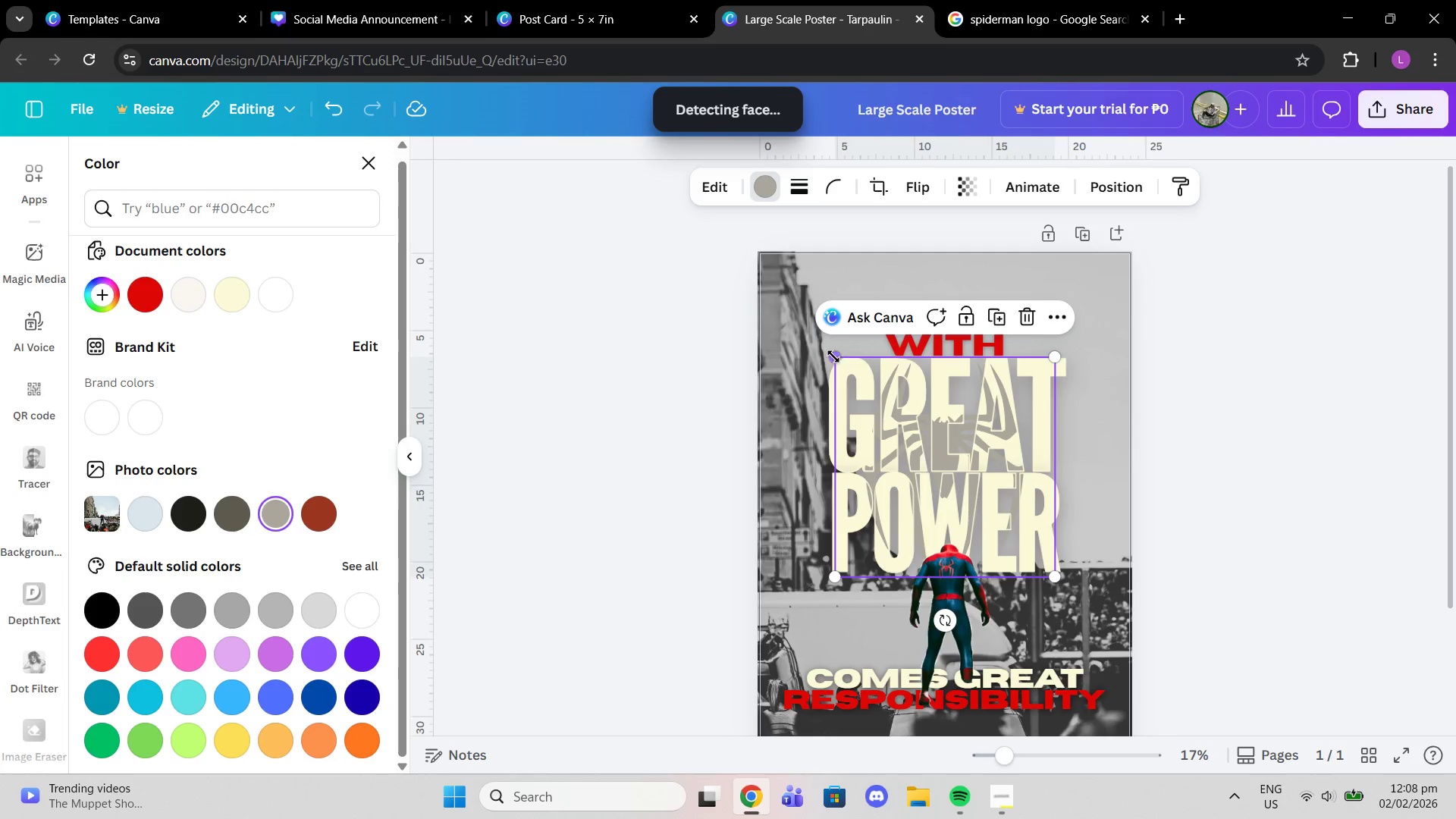 
left_click_drag(start_coordinate=[830, 356], to_coordinate=[728, 269])
 